 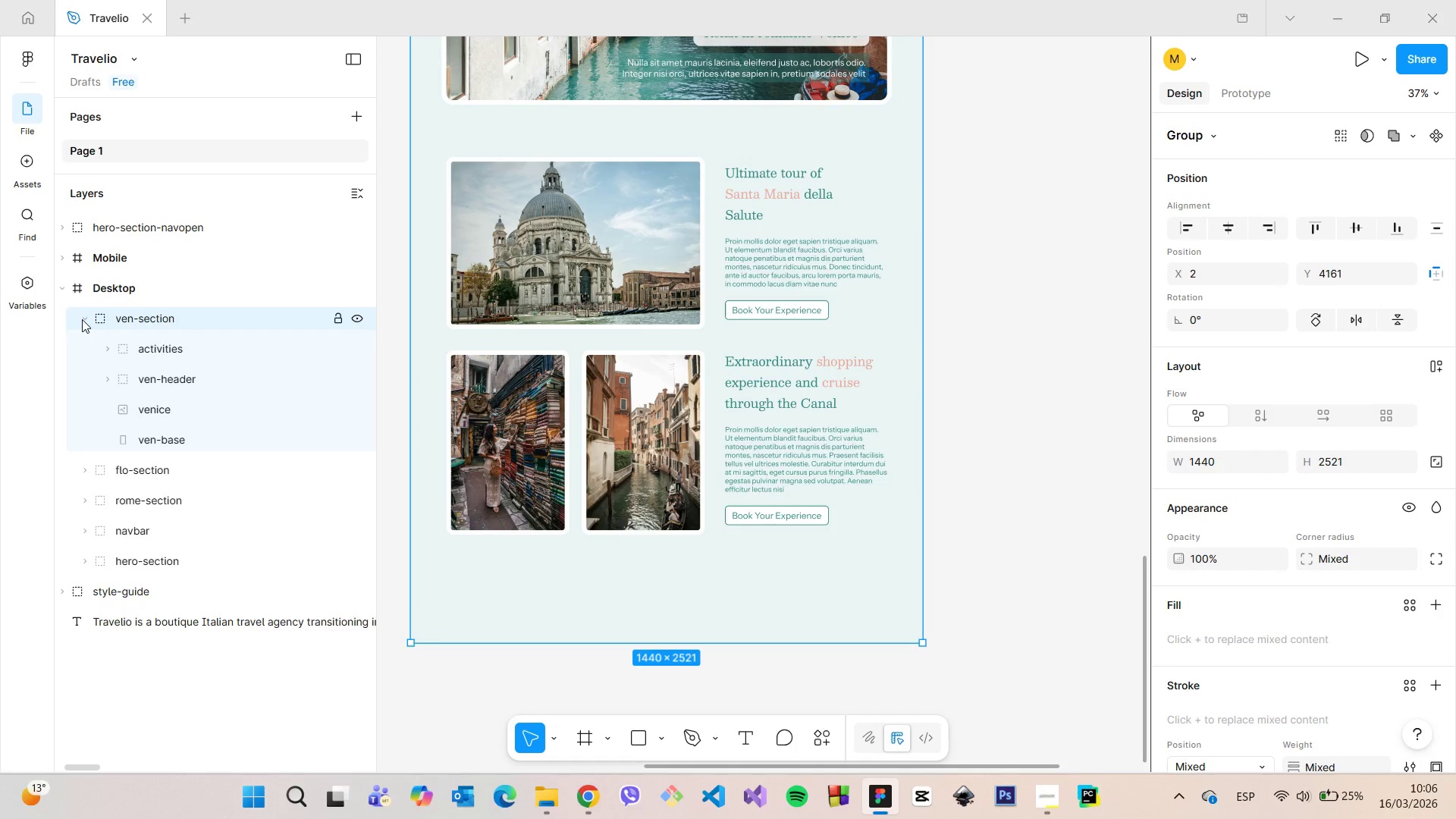 
left_click([174, 433])
 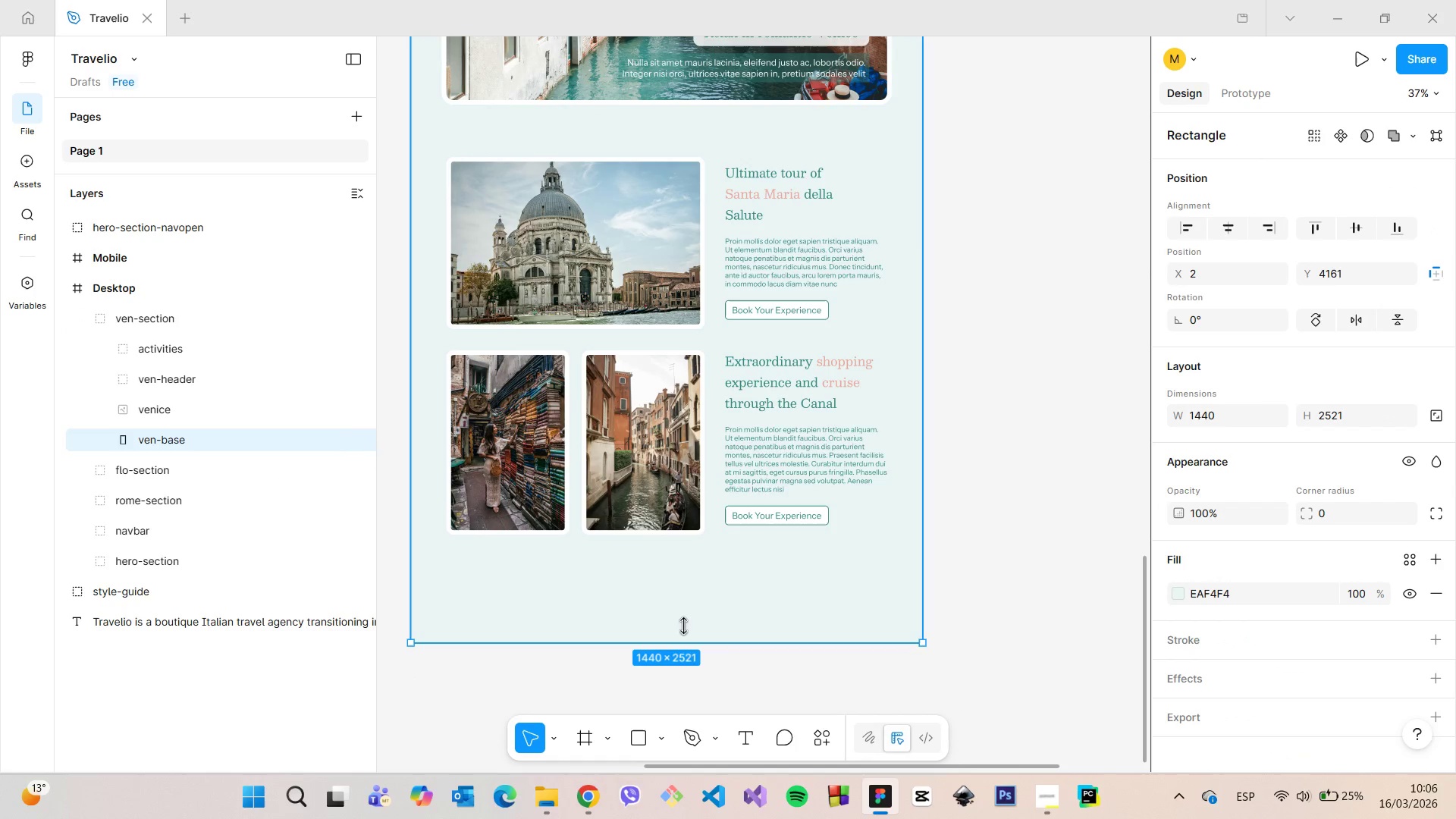 
hold_key(key=AltLeft, duration=0.73)
 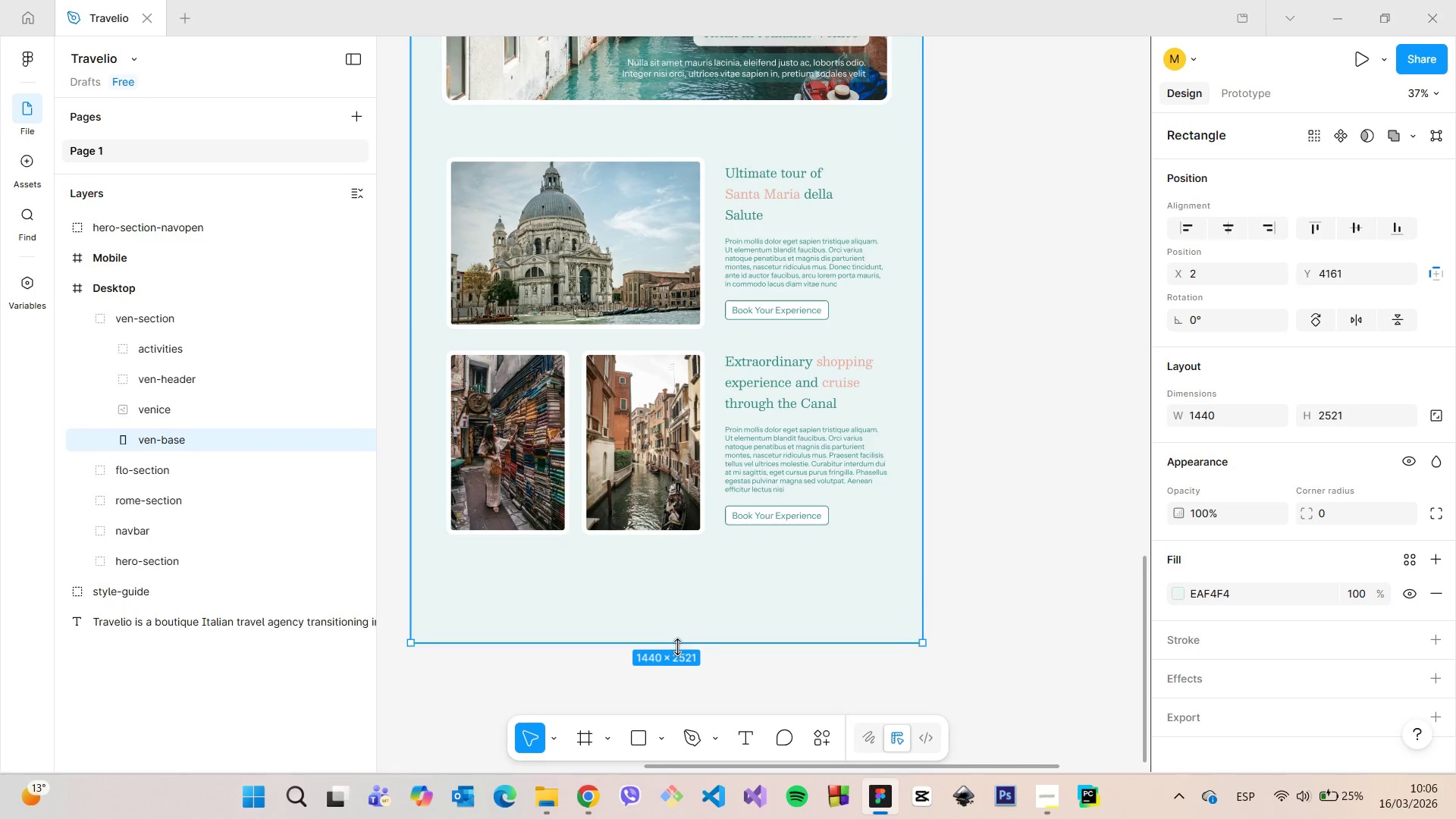 
left_click_drag(start_coordinate=[677, 645], to_coordinate=[681, 582])
 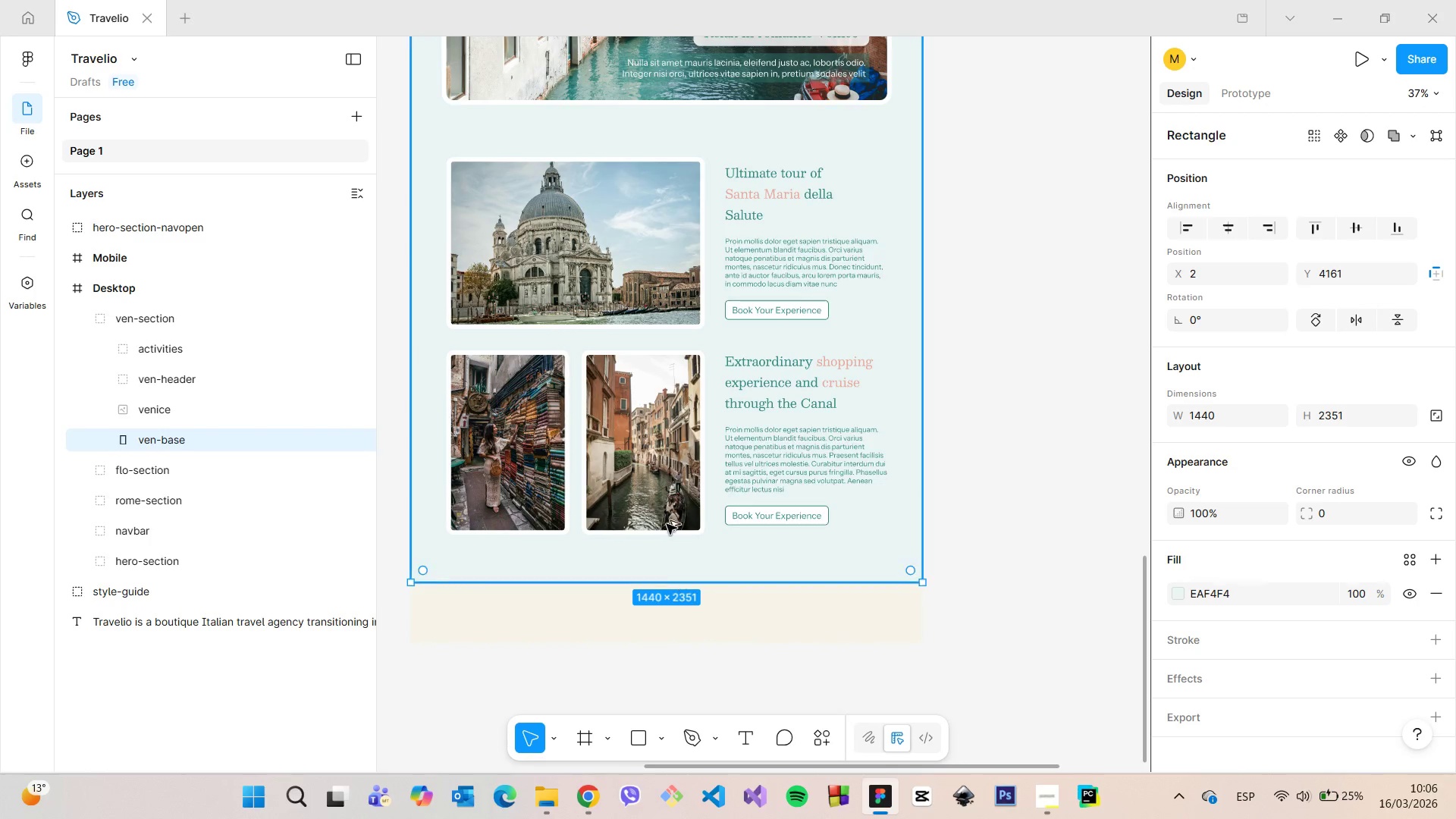 
hold_key(key=AltLeft, duration=1.51)
 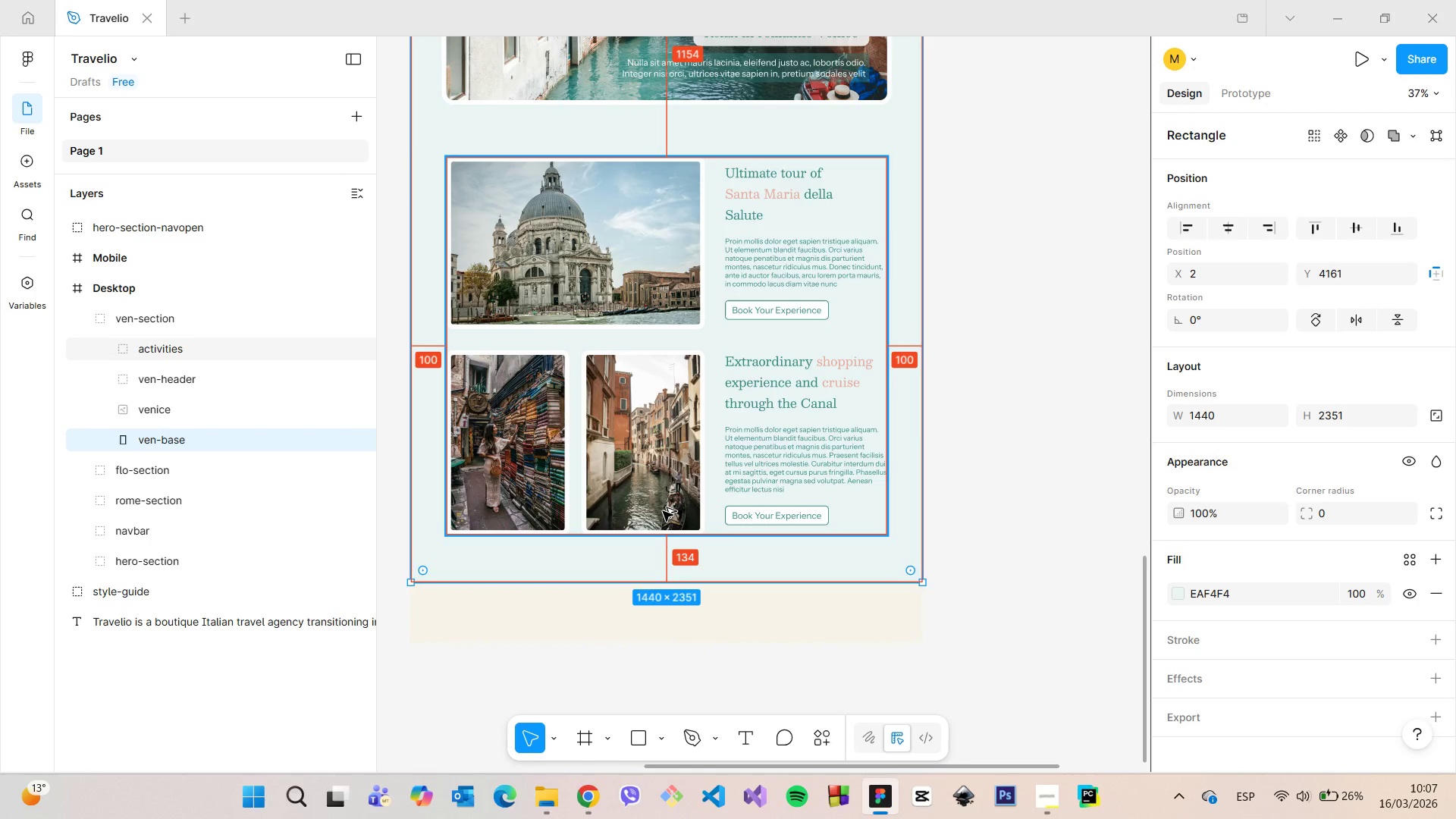 
hold_key(key=AltLeft, duration=0.81)
 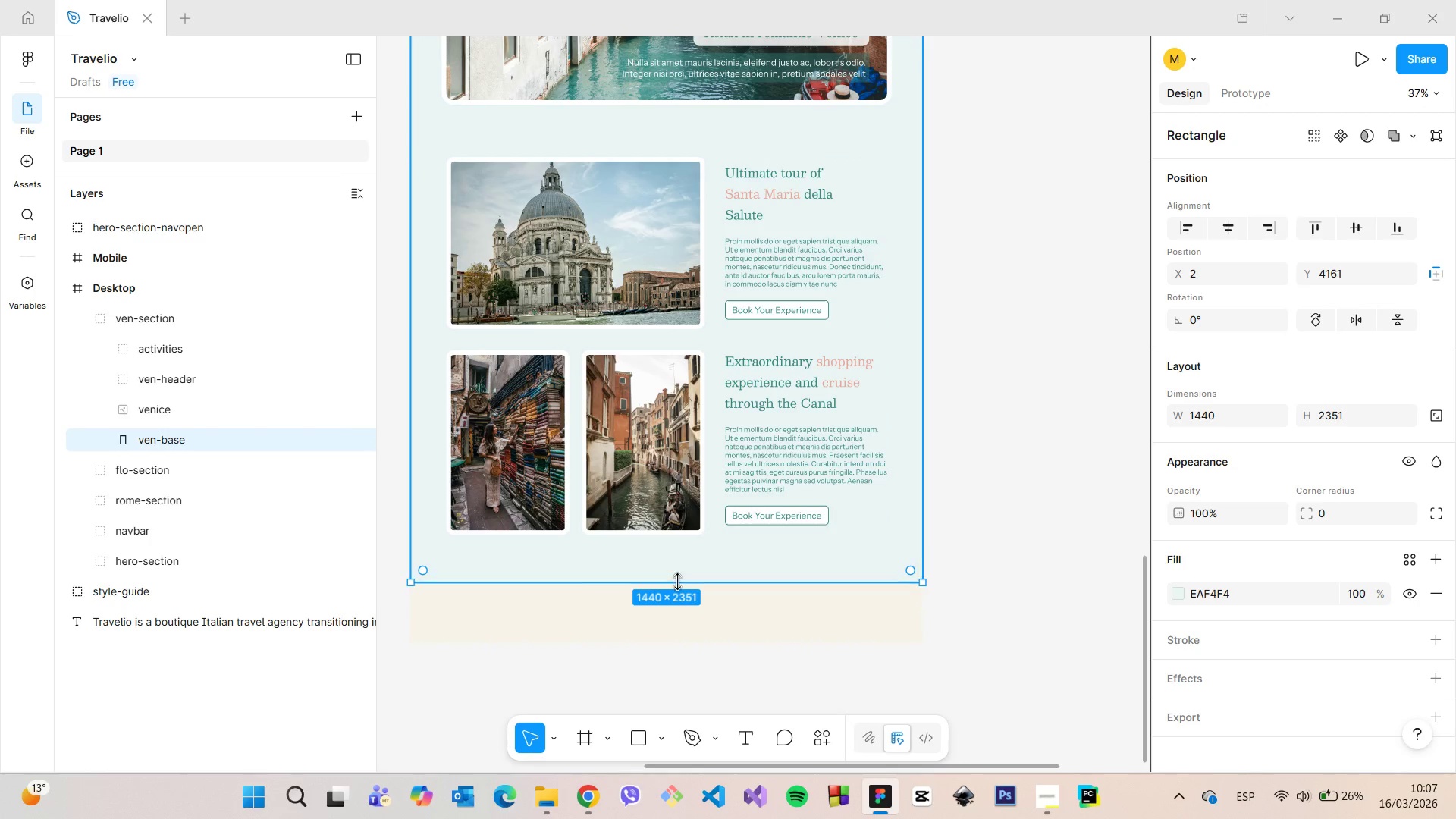 
scroll: coordinate [677, 582], scroll_direction: up, amount: 9.0
 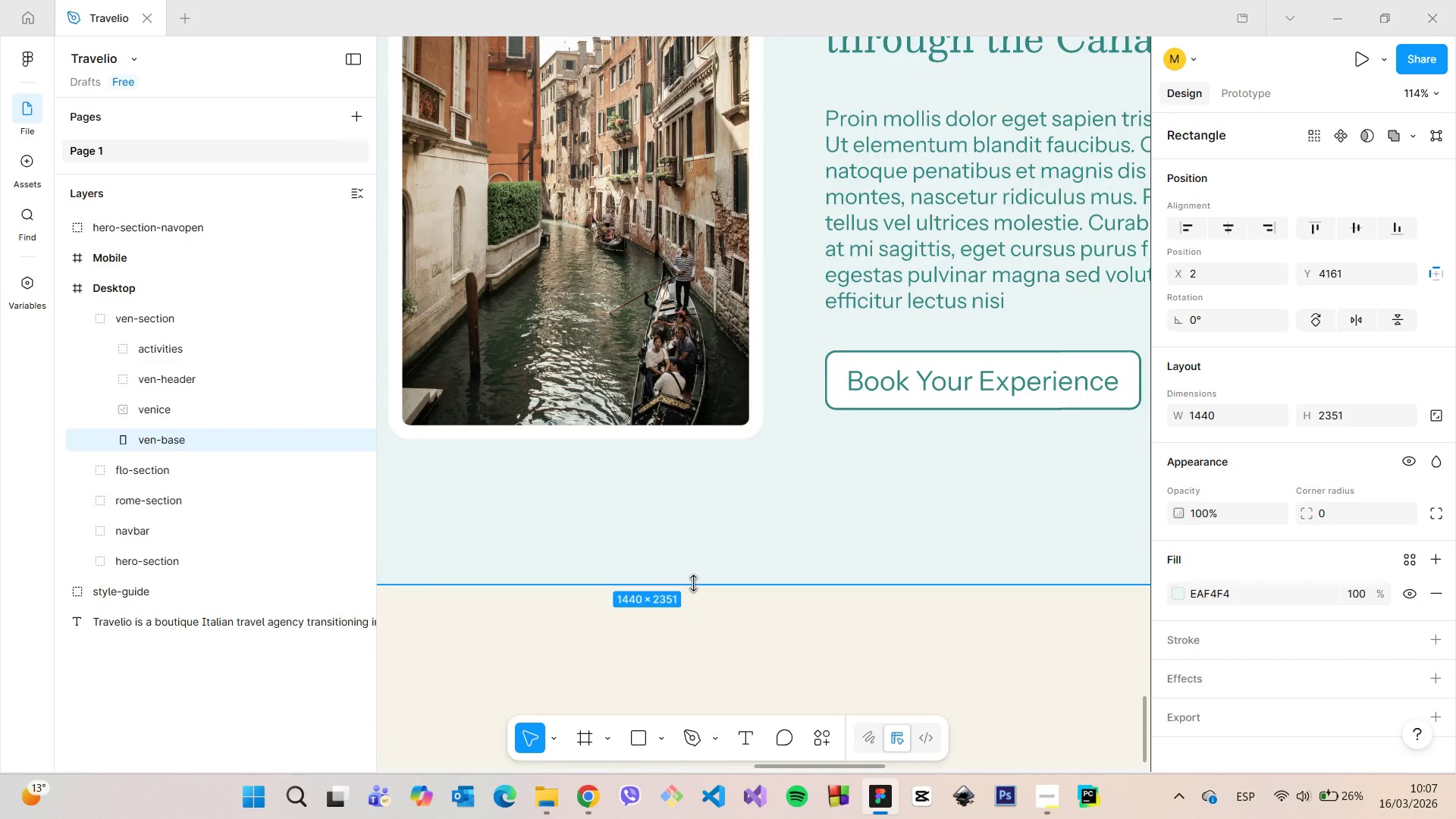 
left_click_drag(start_coordinate=[693, 583], to_coordinate=[692, 577])
 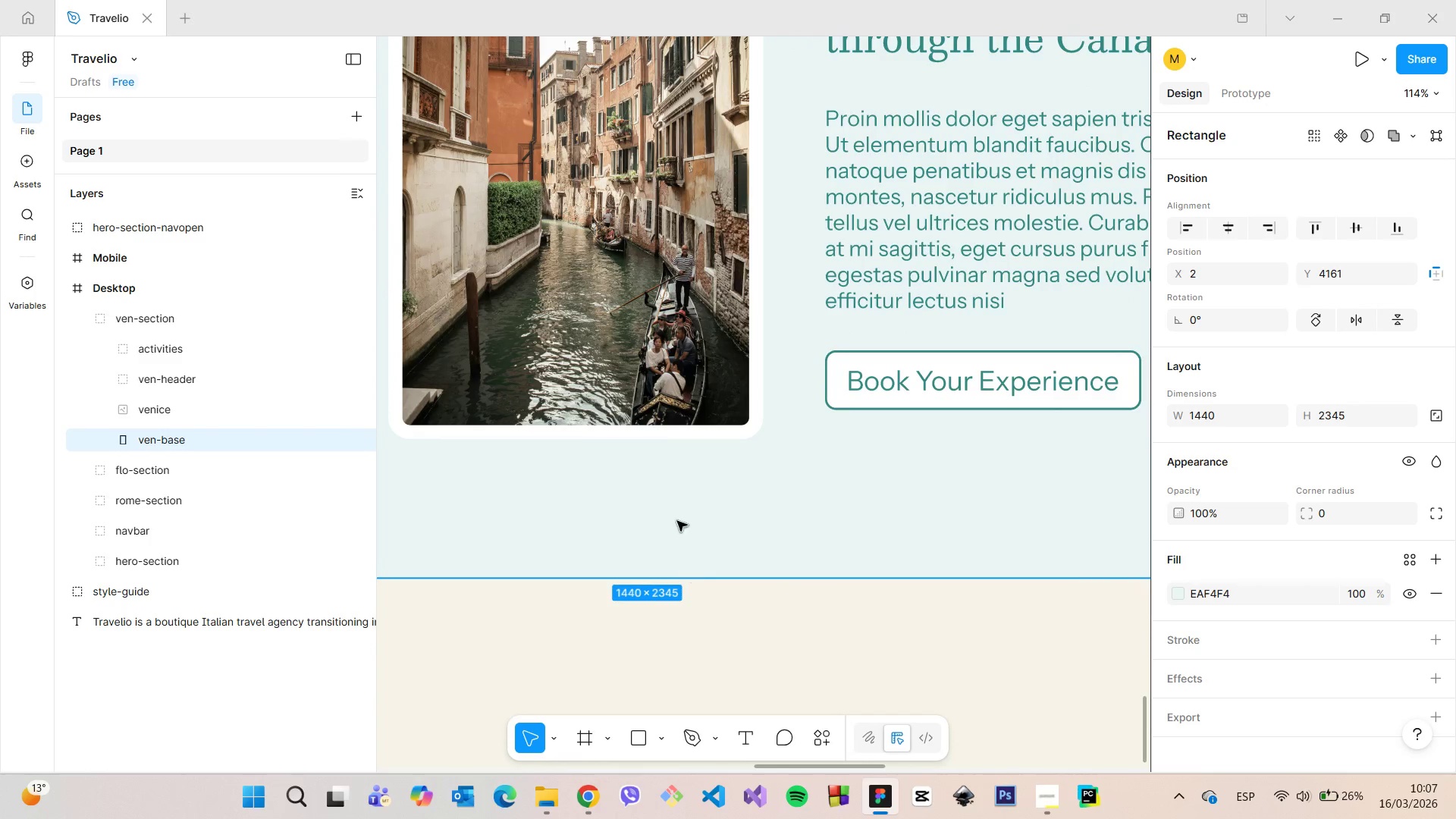 
hold_key(key=AltLeft, duration=0.83)
 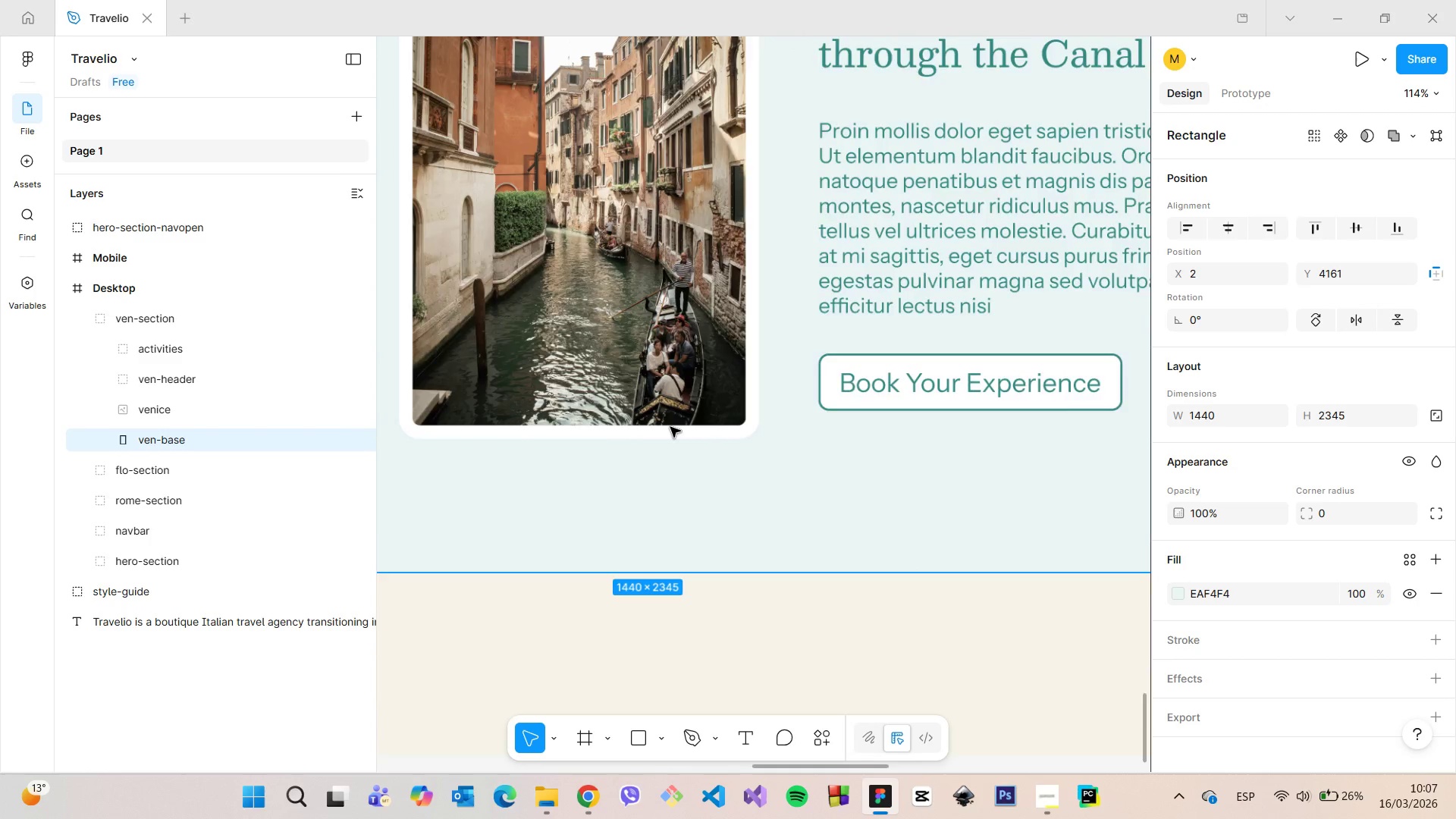 
scroll: coordinate [670, 427], scroll_direction: down, amount: 13.0
 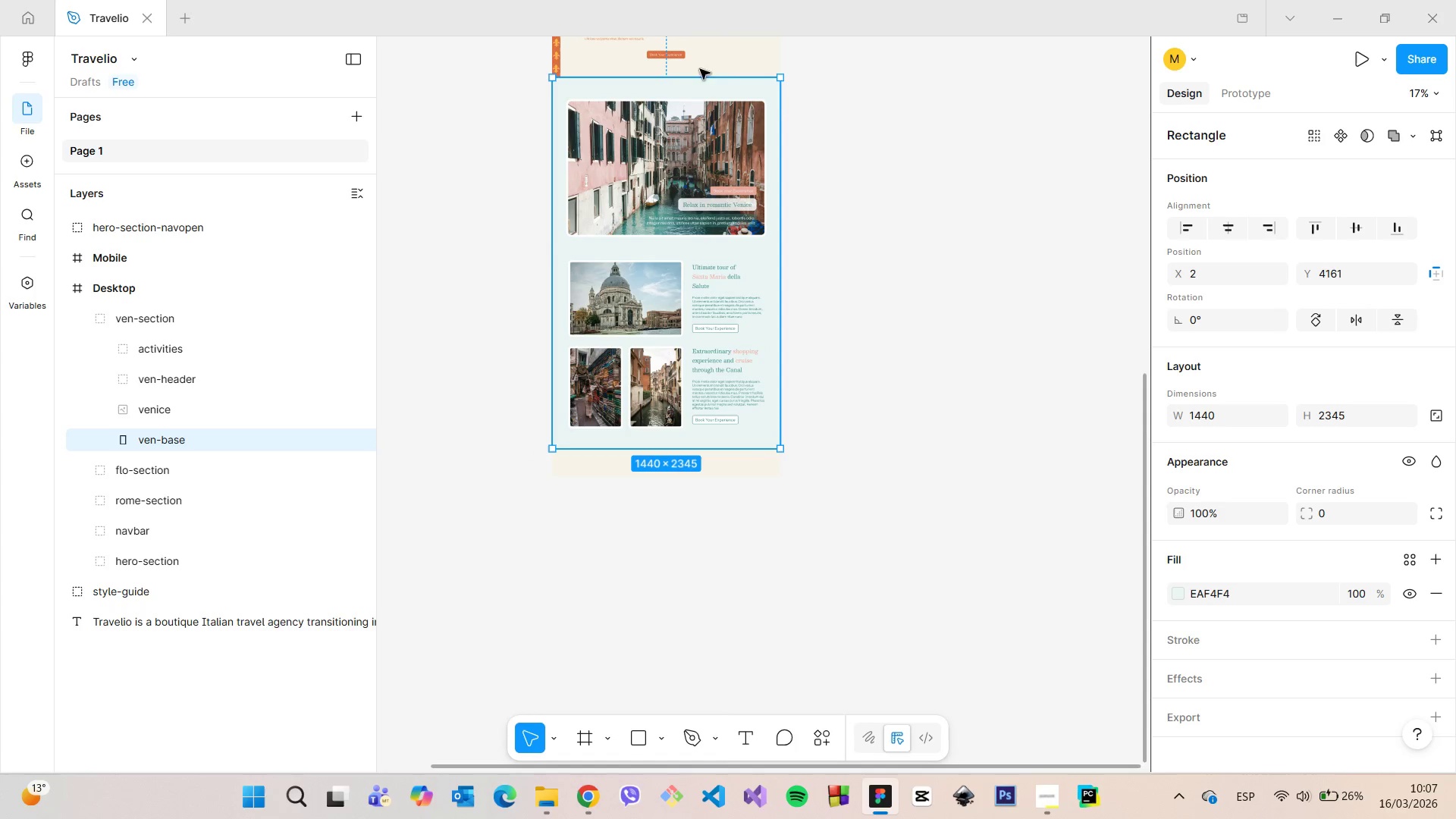 
left_click([664, 115])
 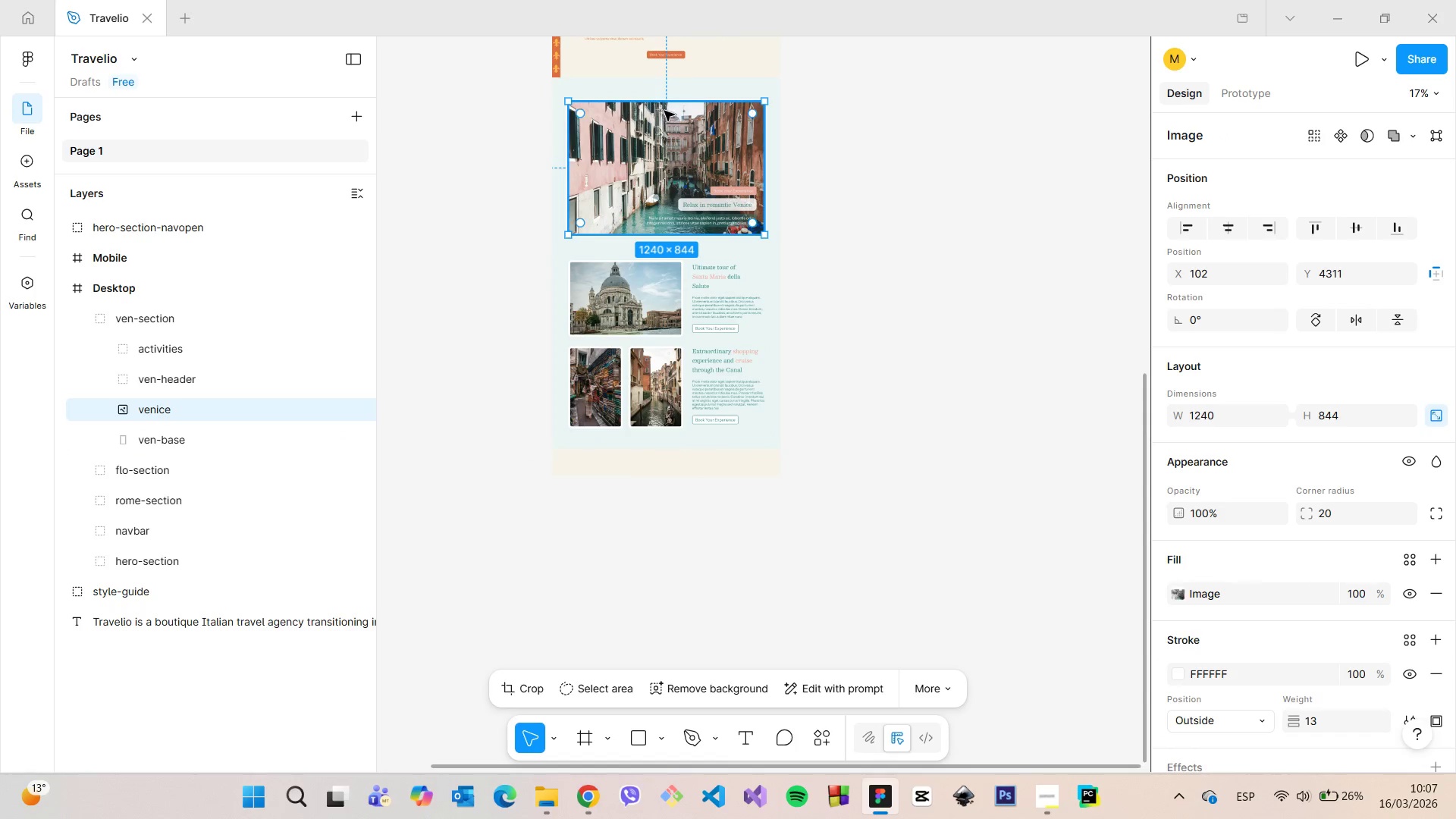 
hold_key(key=AltLeft, duration=1.06)
 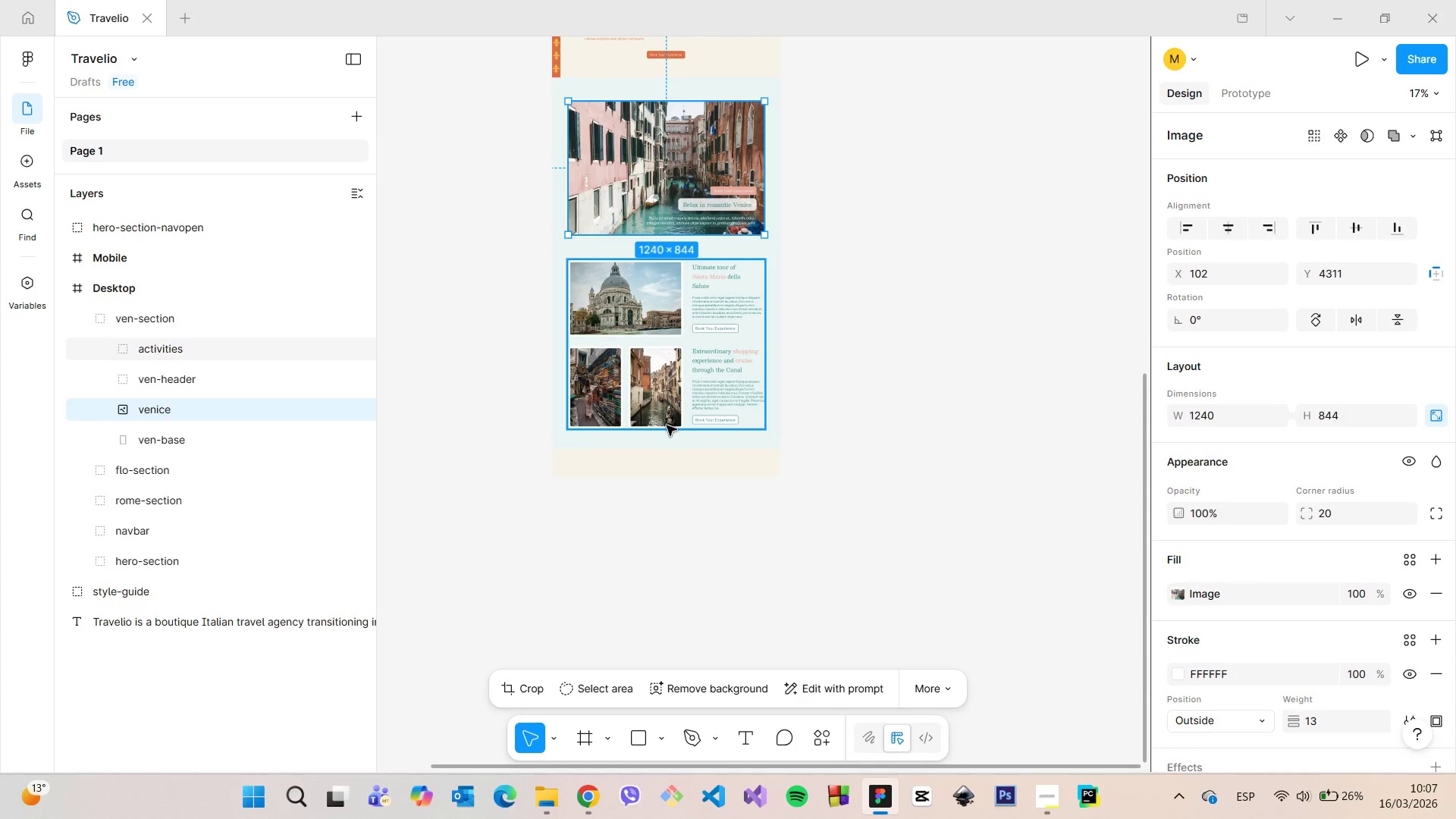 
scroll: coordinate [667, 425], scroll_direction: up, amount: 6.0
 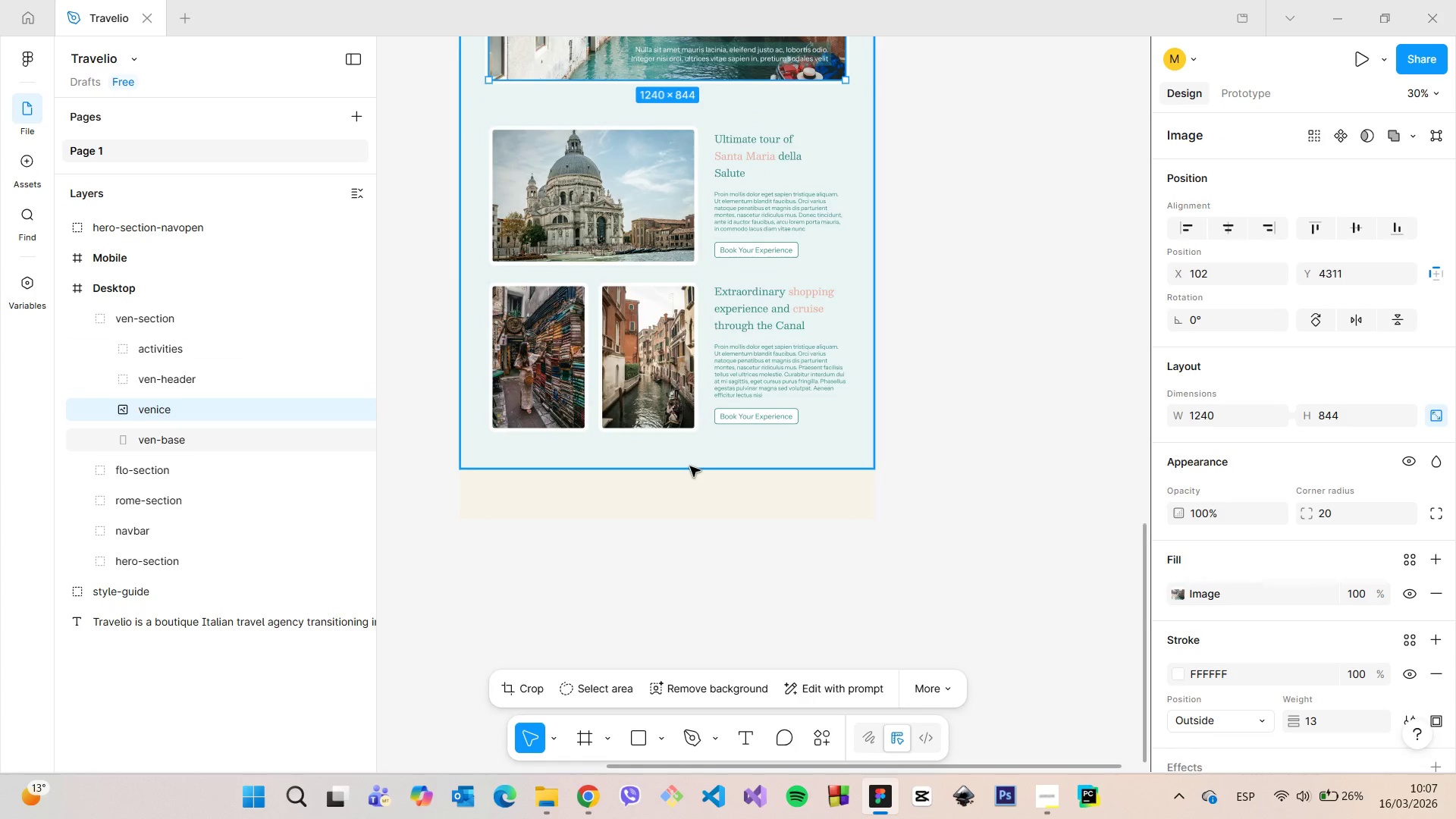 
left_click([690, 466])
 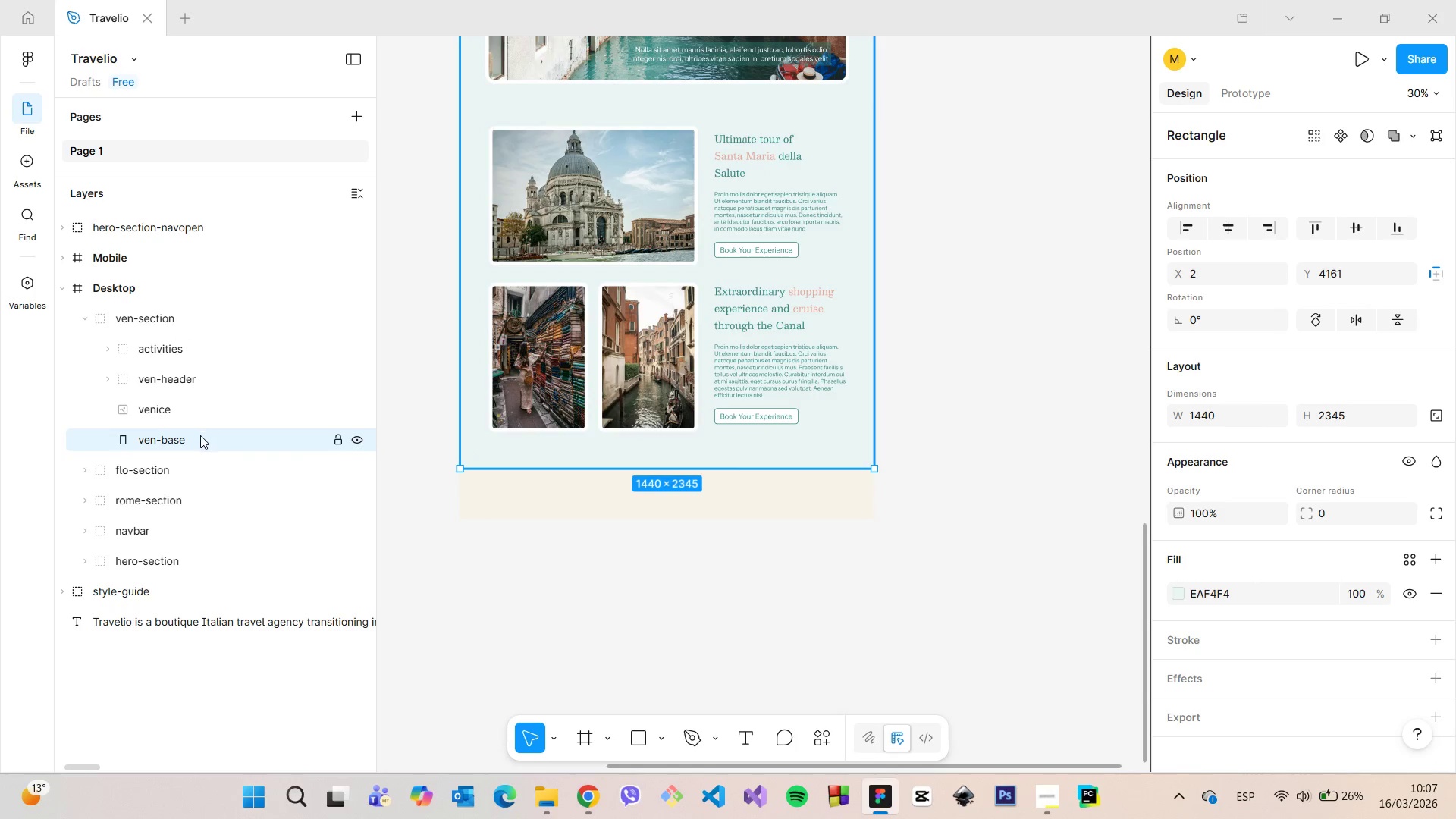 
scroll: coordinate [651, 466], scroll_direction: up, amount: 6.0
 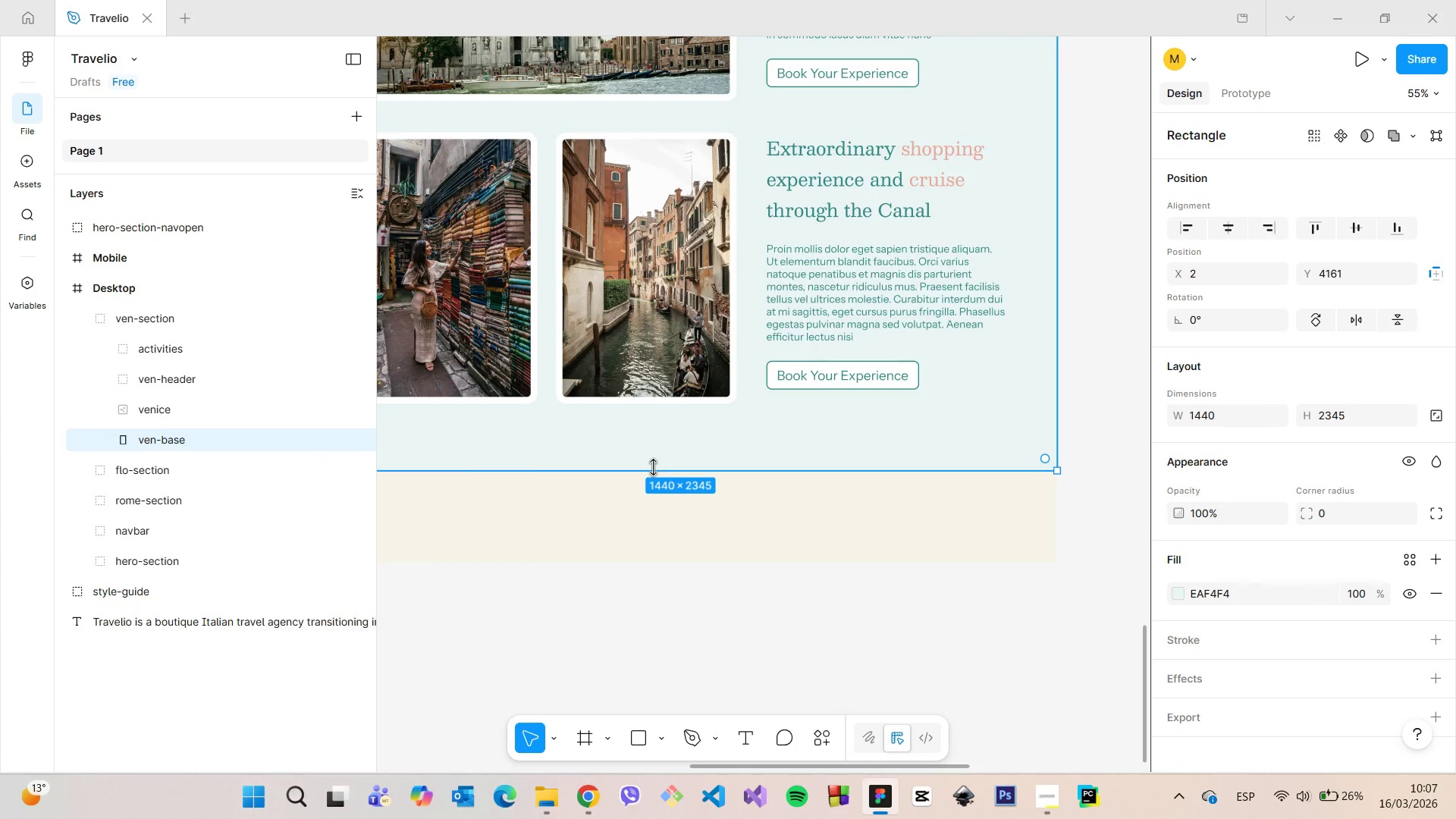 
left_click_drag(start_coordinate=[653, 470], to_coordinate=[654, 482])
 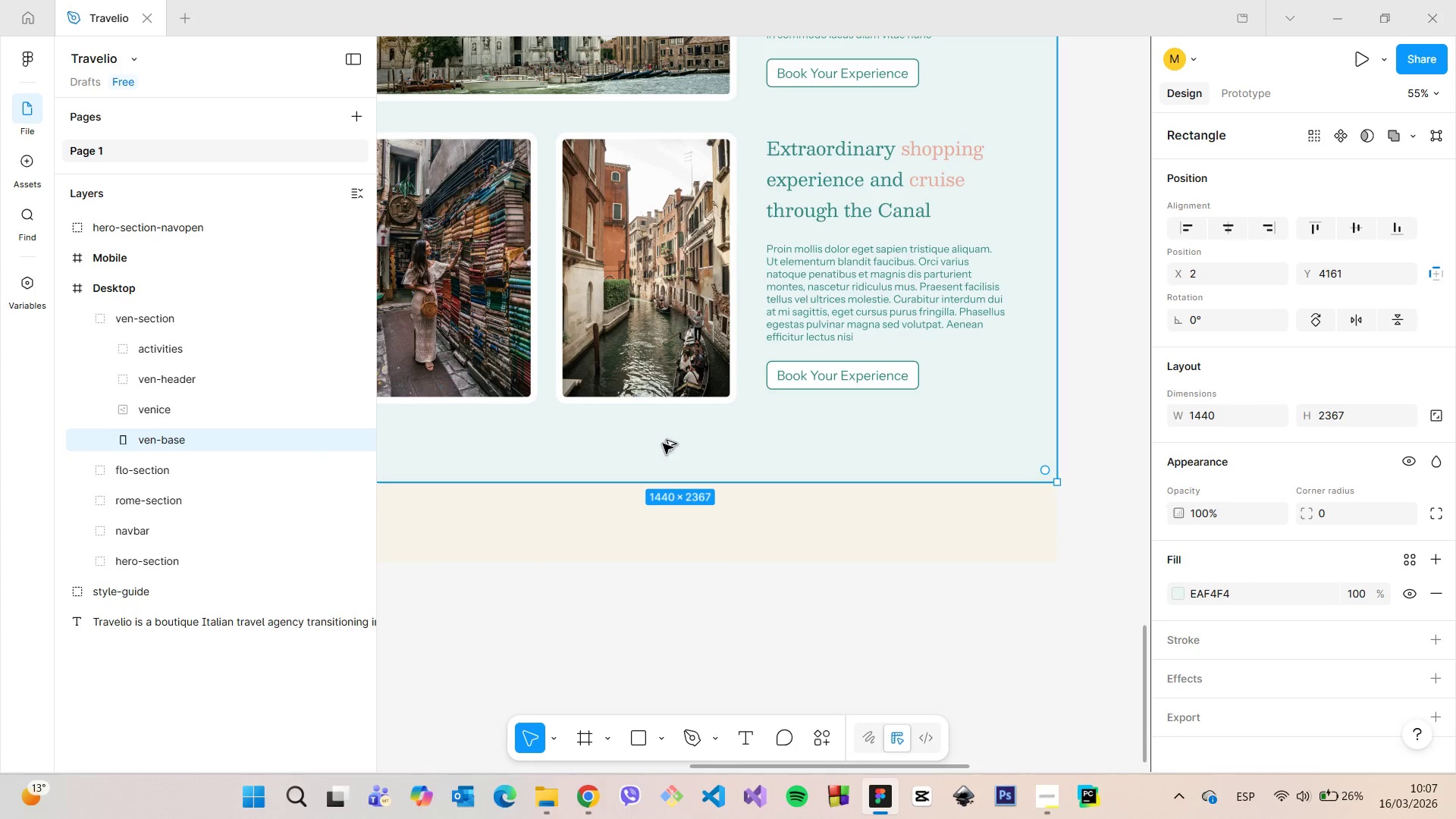 
hold_key(key=AltLeft, duration=0.94)
 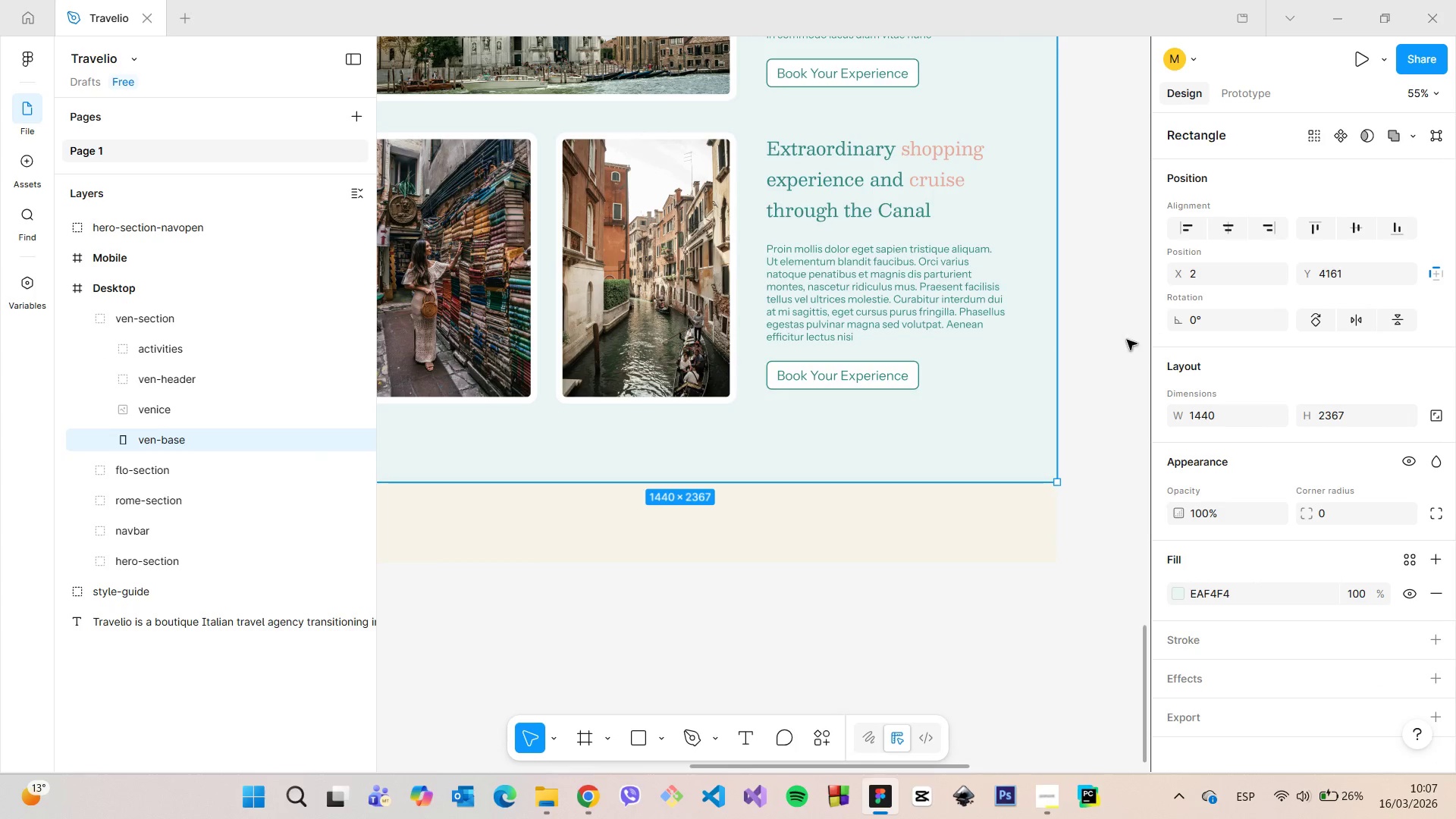 
left_click([1111, 343])
 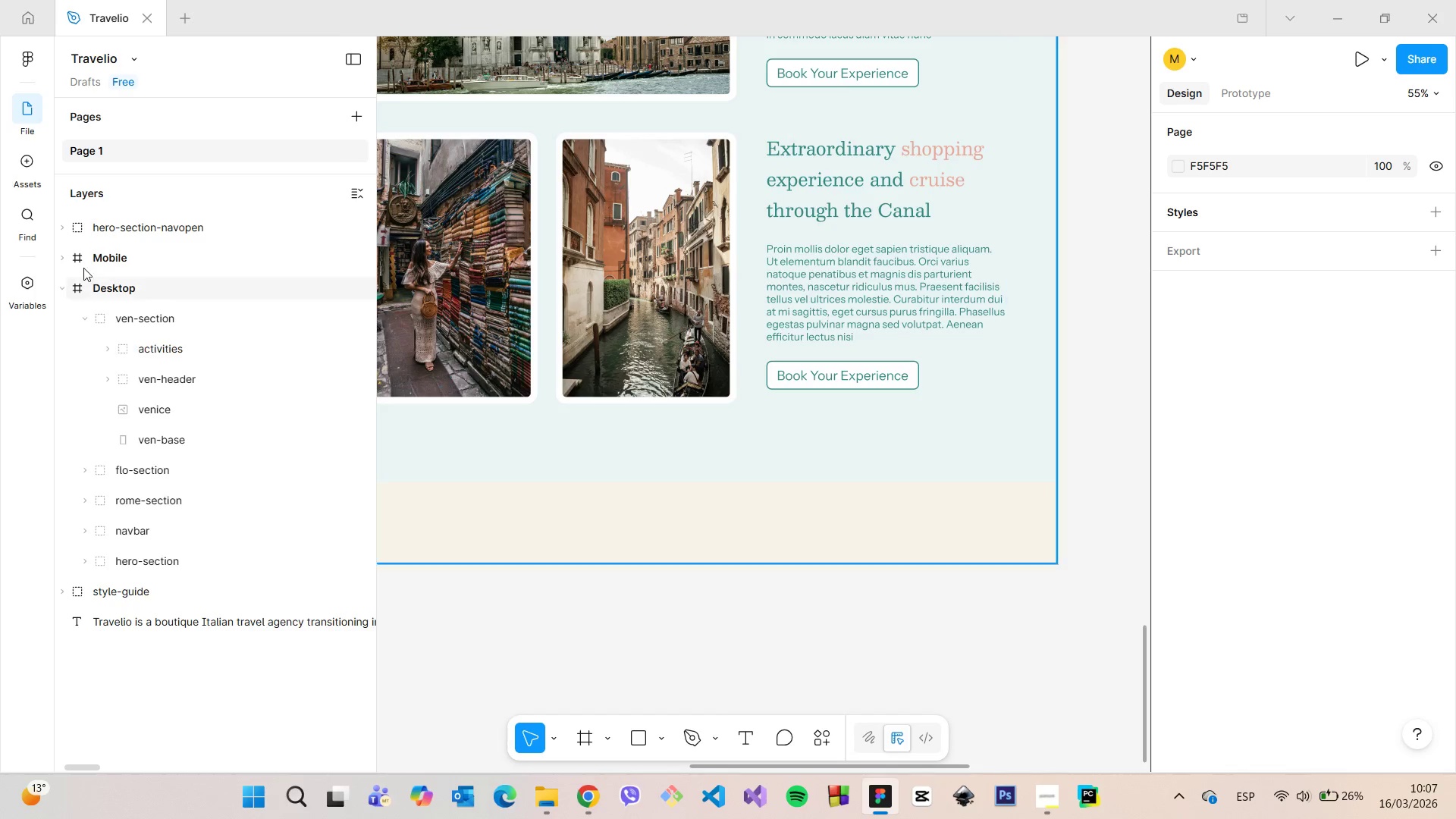 
left_click([103, 282])
 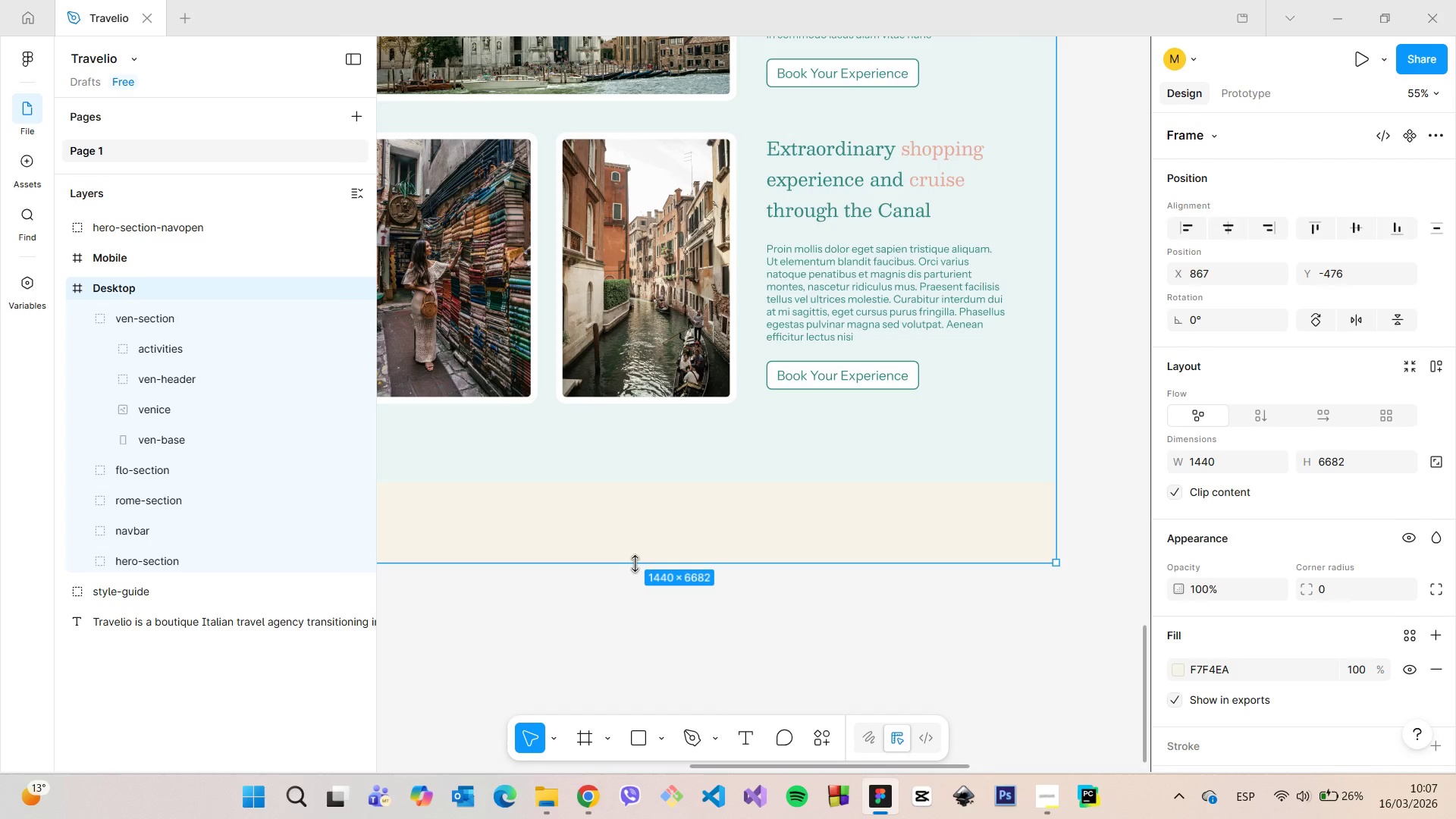 
hold_key(key=ControlLeft, duration=1.5)
left_click_drag(start_coordinate=[636, 568], to_coordinate=[661, 803])
 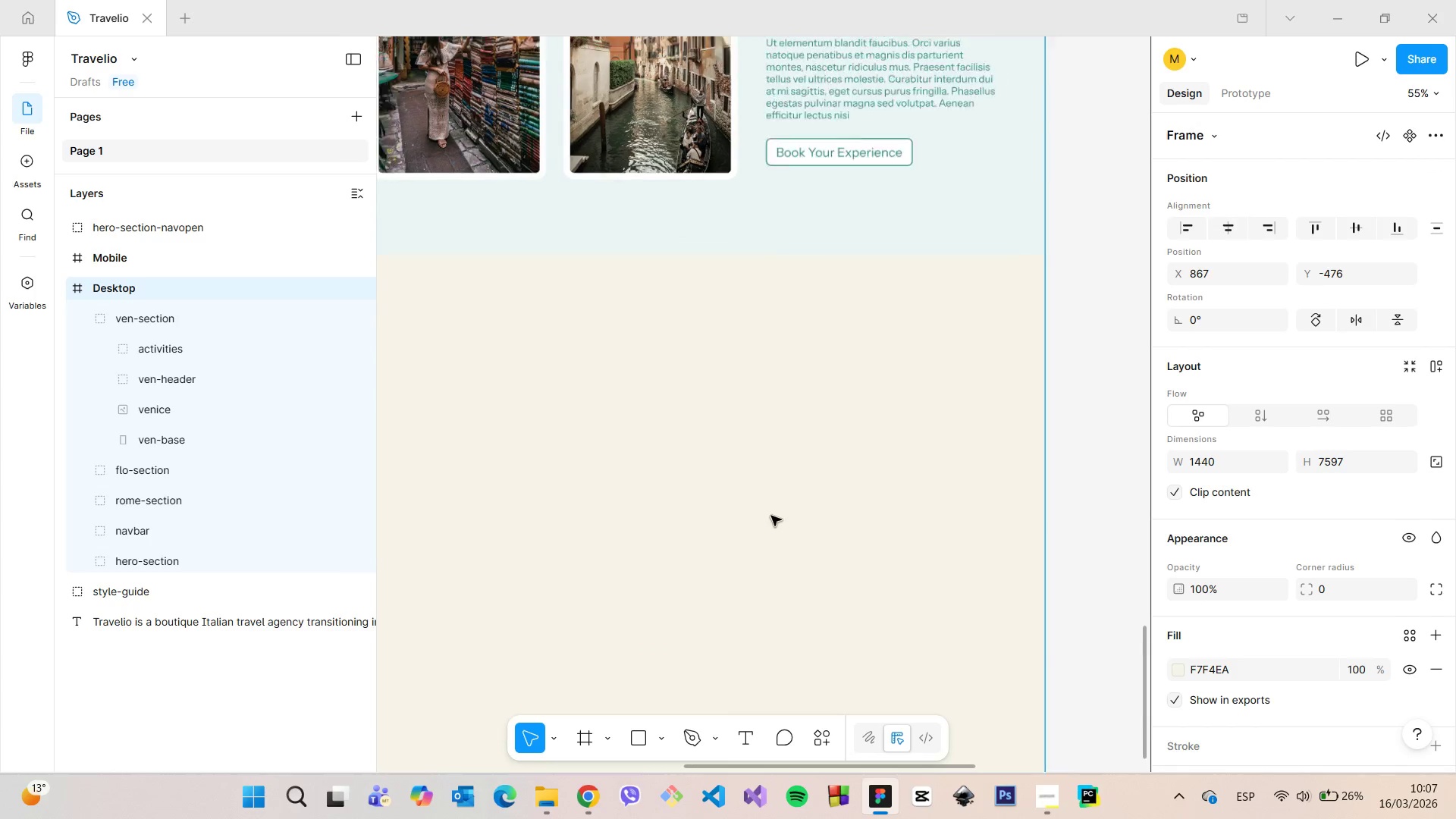 
hold_key(key=ControlLeft, duration=0.8)
 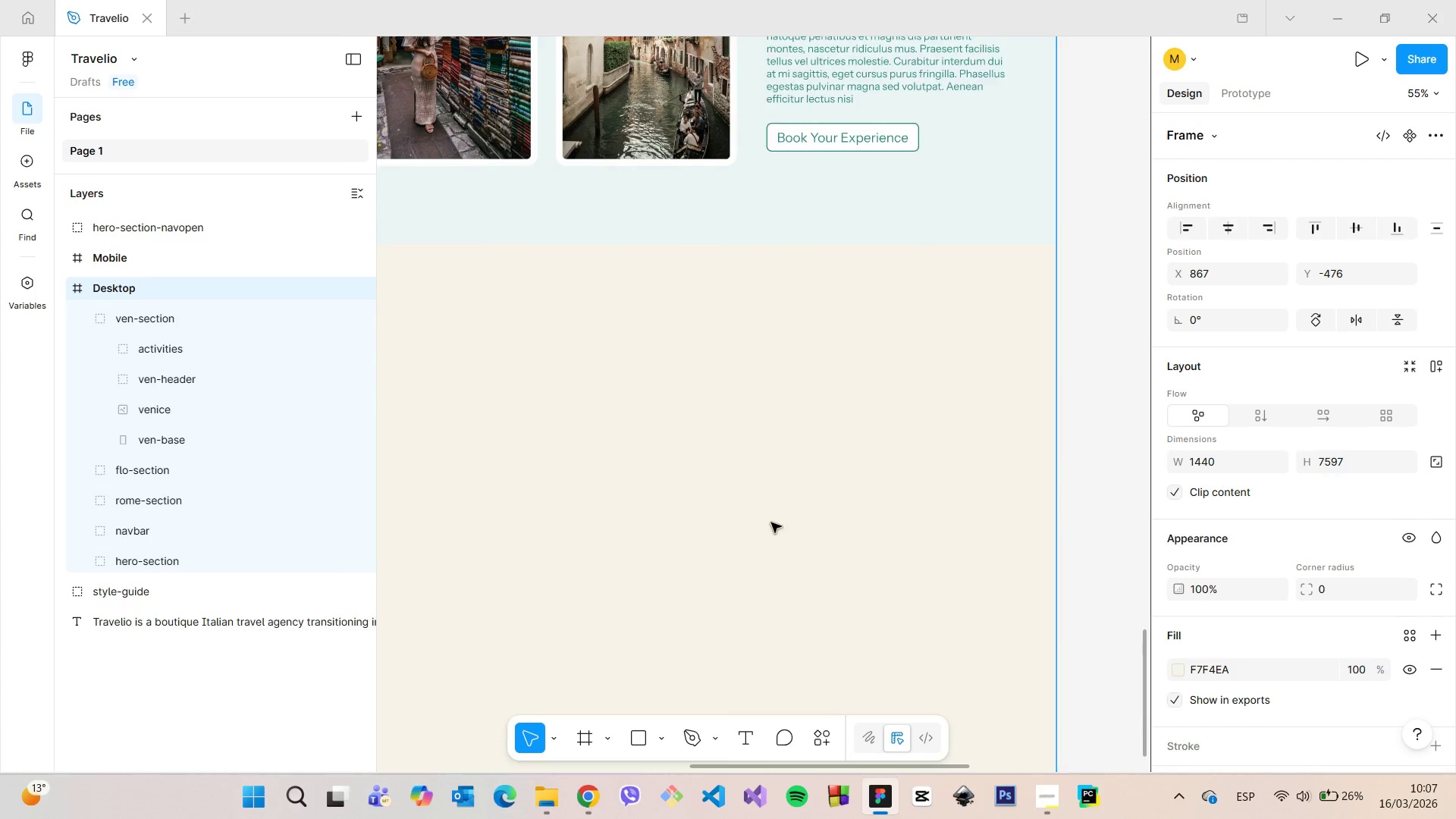 
scroll: coordinate [773, 515], scroll_direction: down, amount: 19.0
 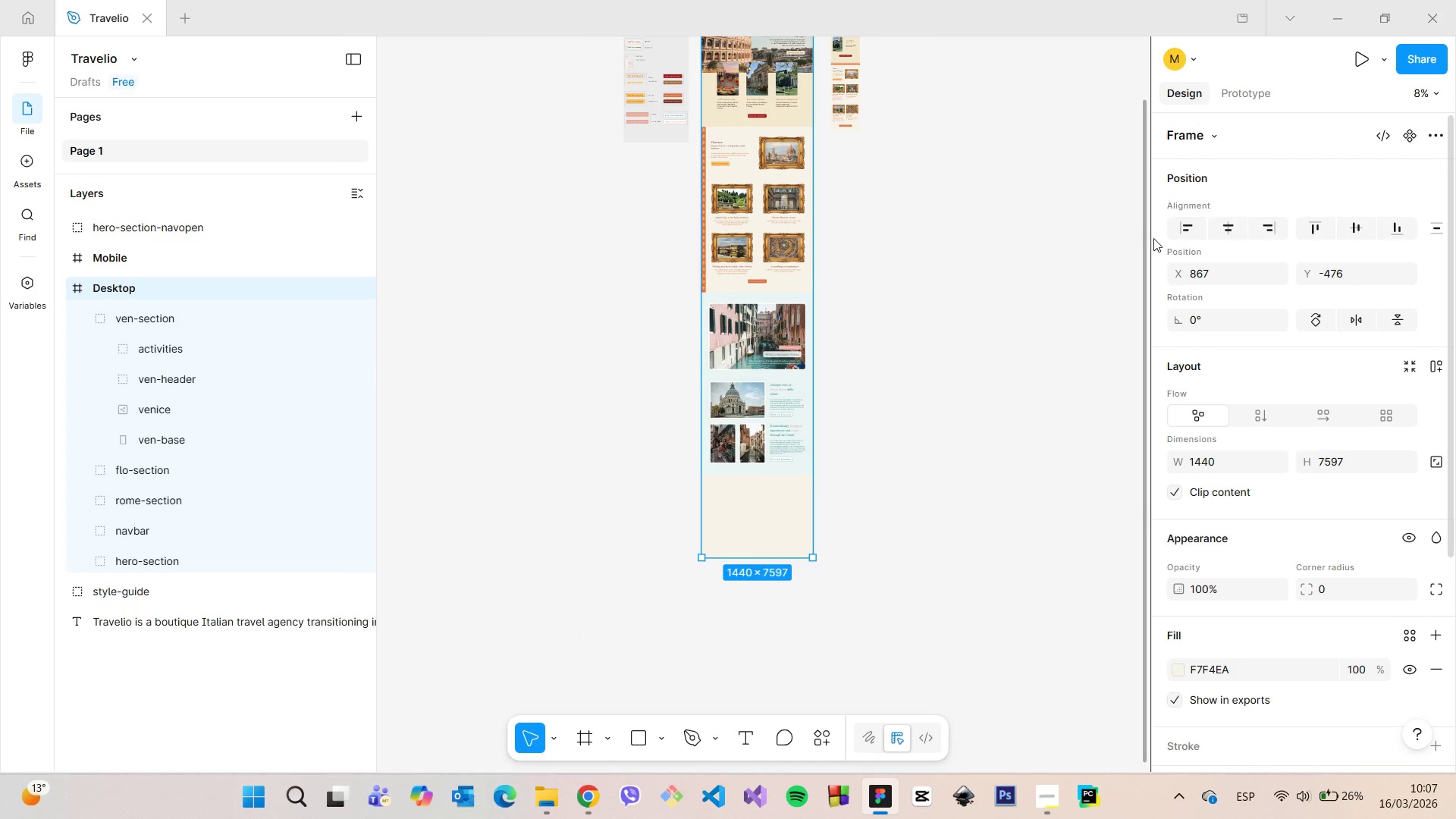 
left_click_drag(start_coordinate=[1141, 233], to_coordinate=[1158, 100])
 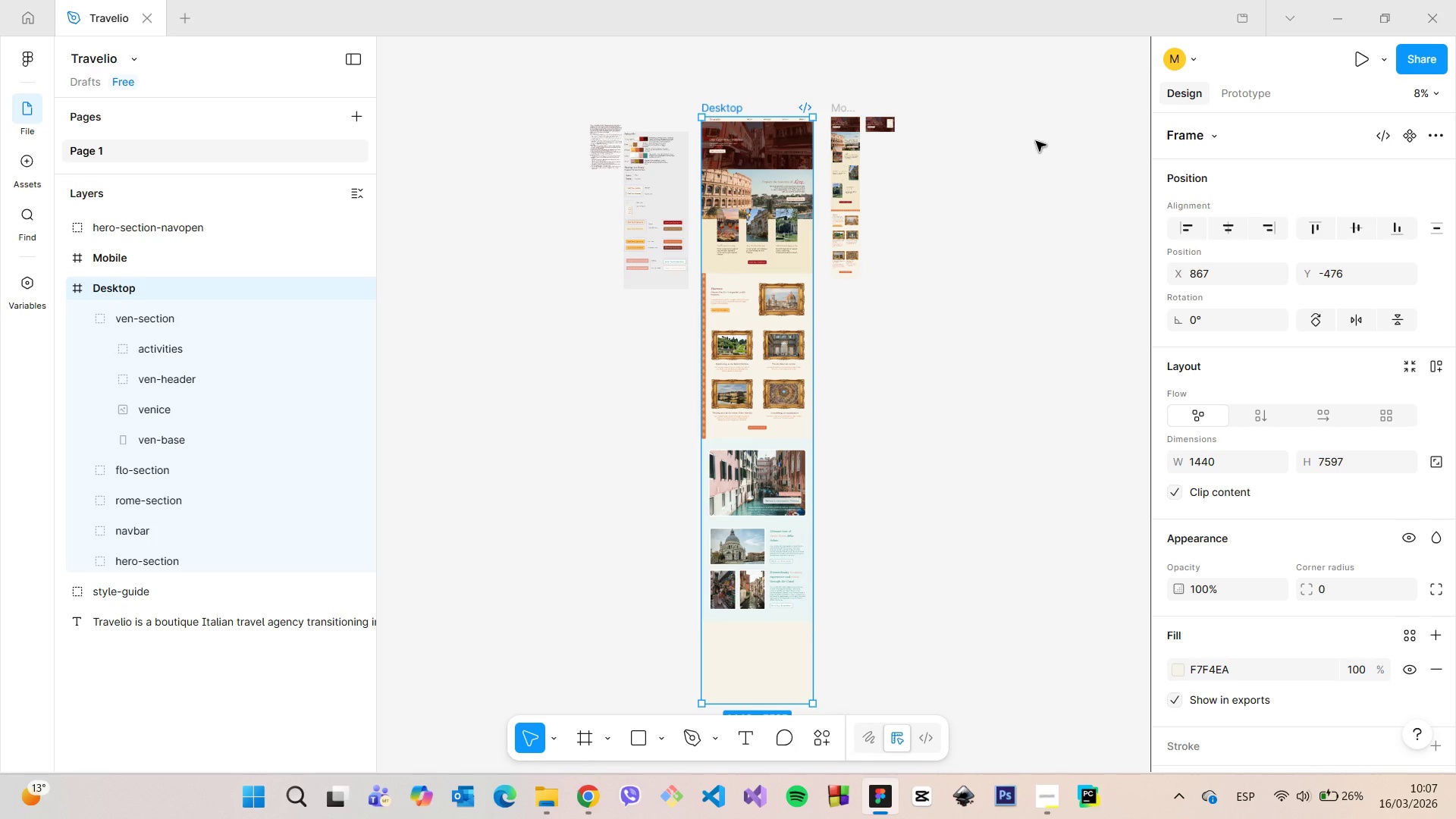 
scroll: coordinate [871, 165], scroll_direction: up, amount: 8.0
 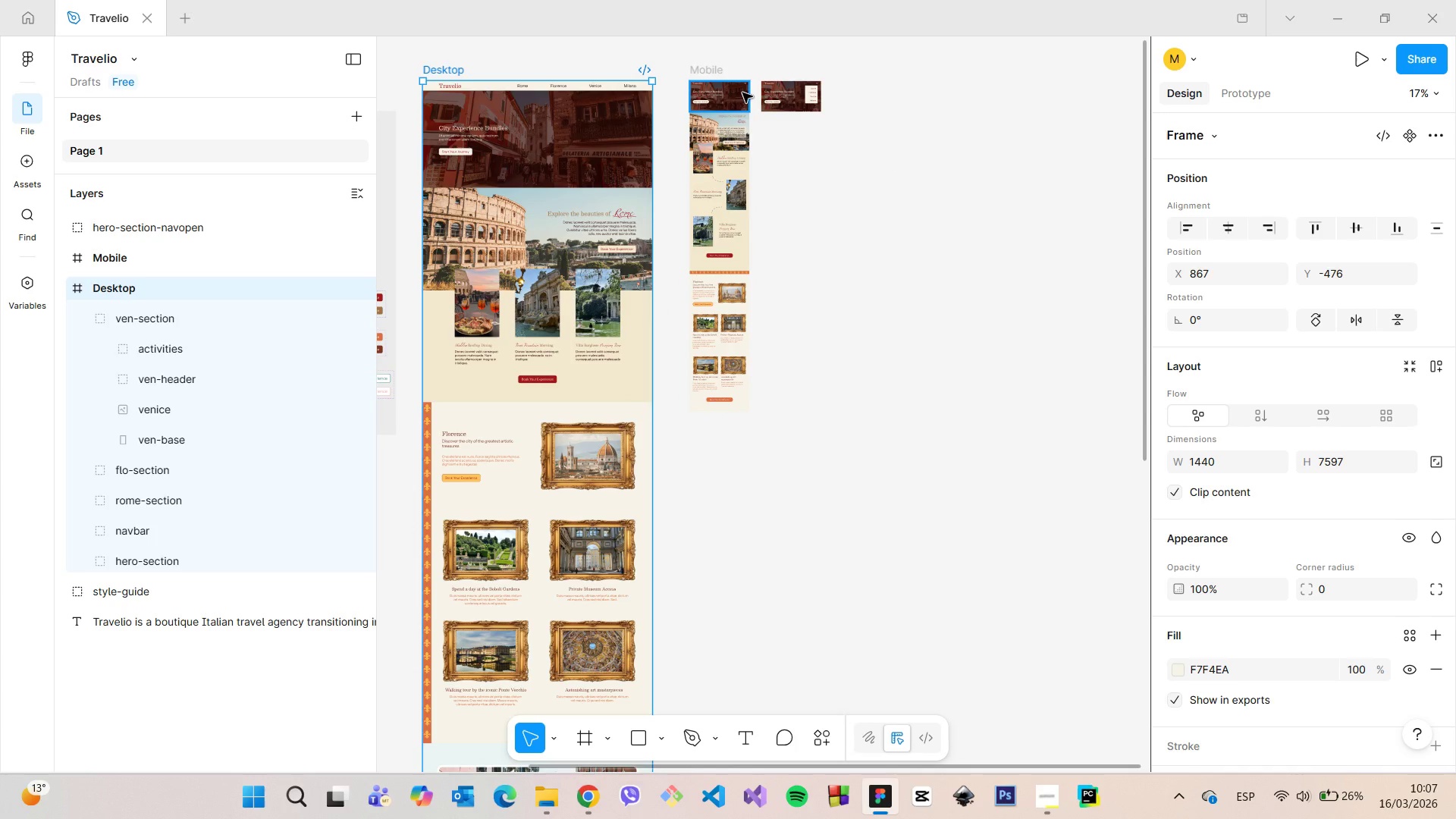 
left_click([742, 93])
 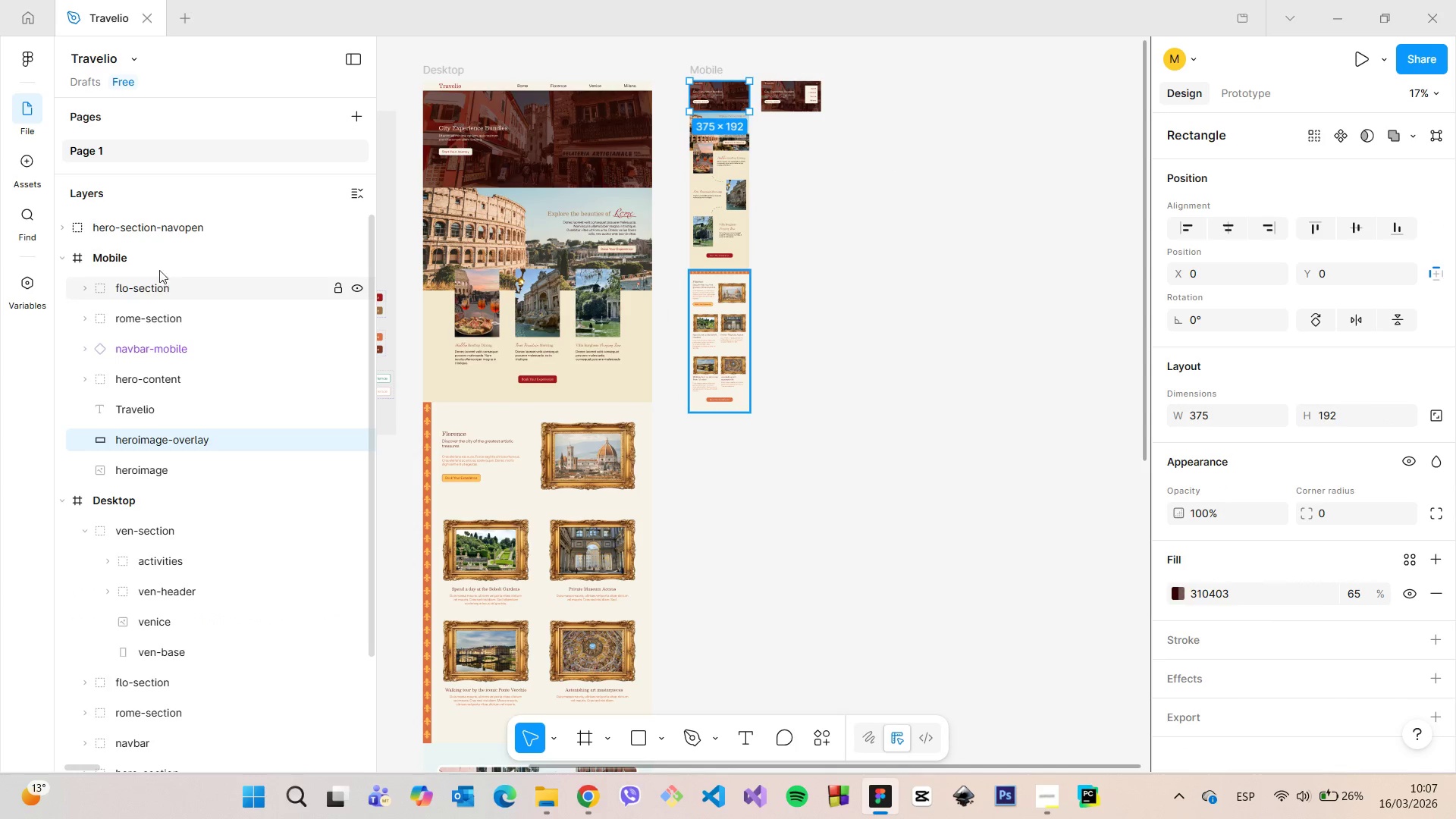 
left_click([159, 260])
 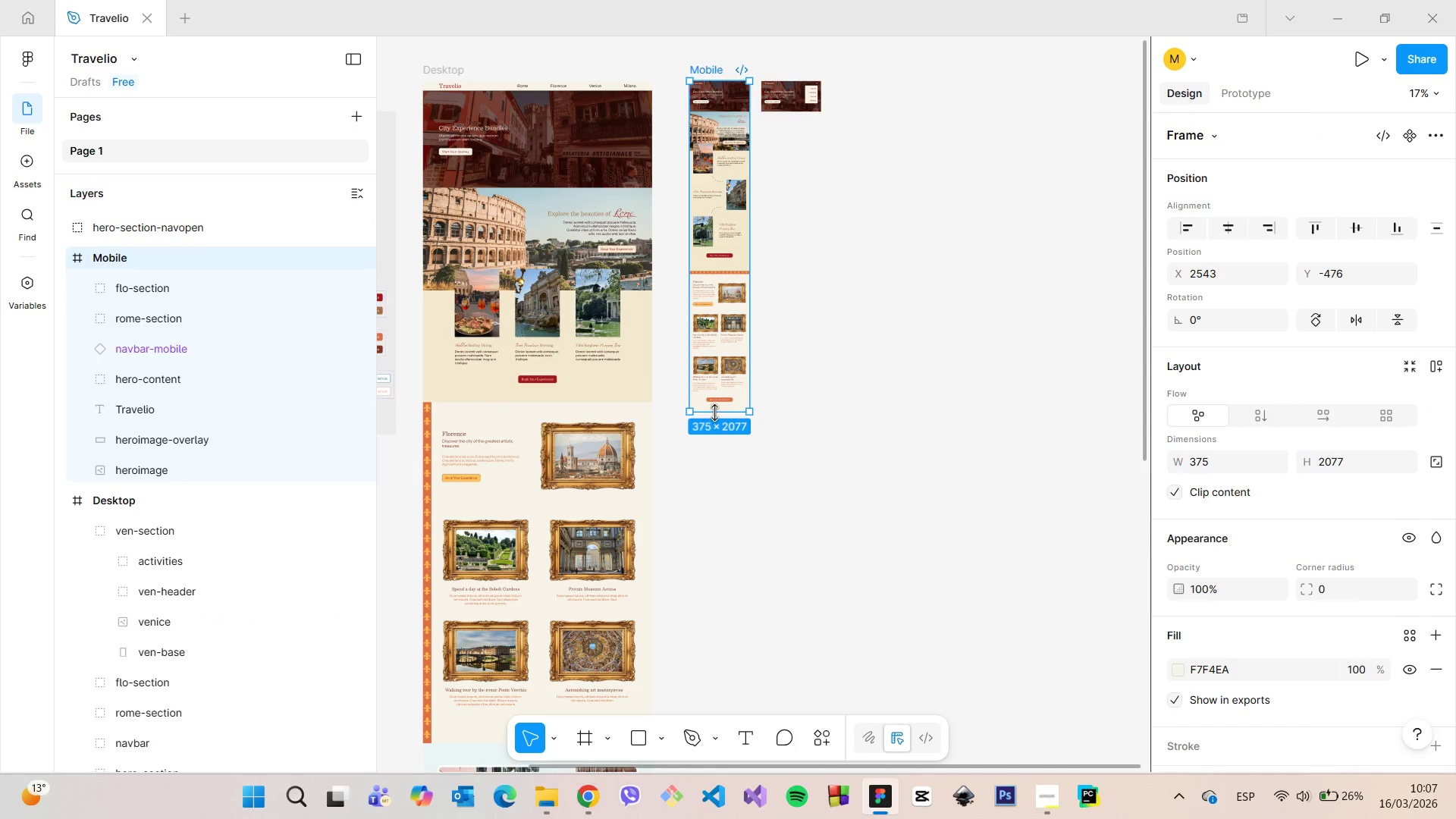 
hold_key(key=ControlLeft, duration=1.51)
left_click_drag(start_coordinate=[717, 412], to_coordinate=[717, 682])
 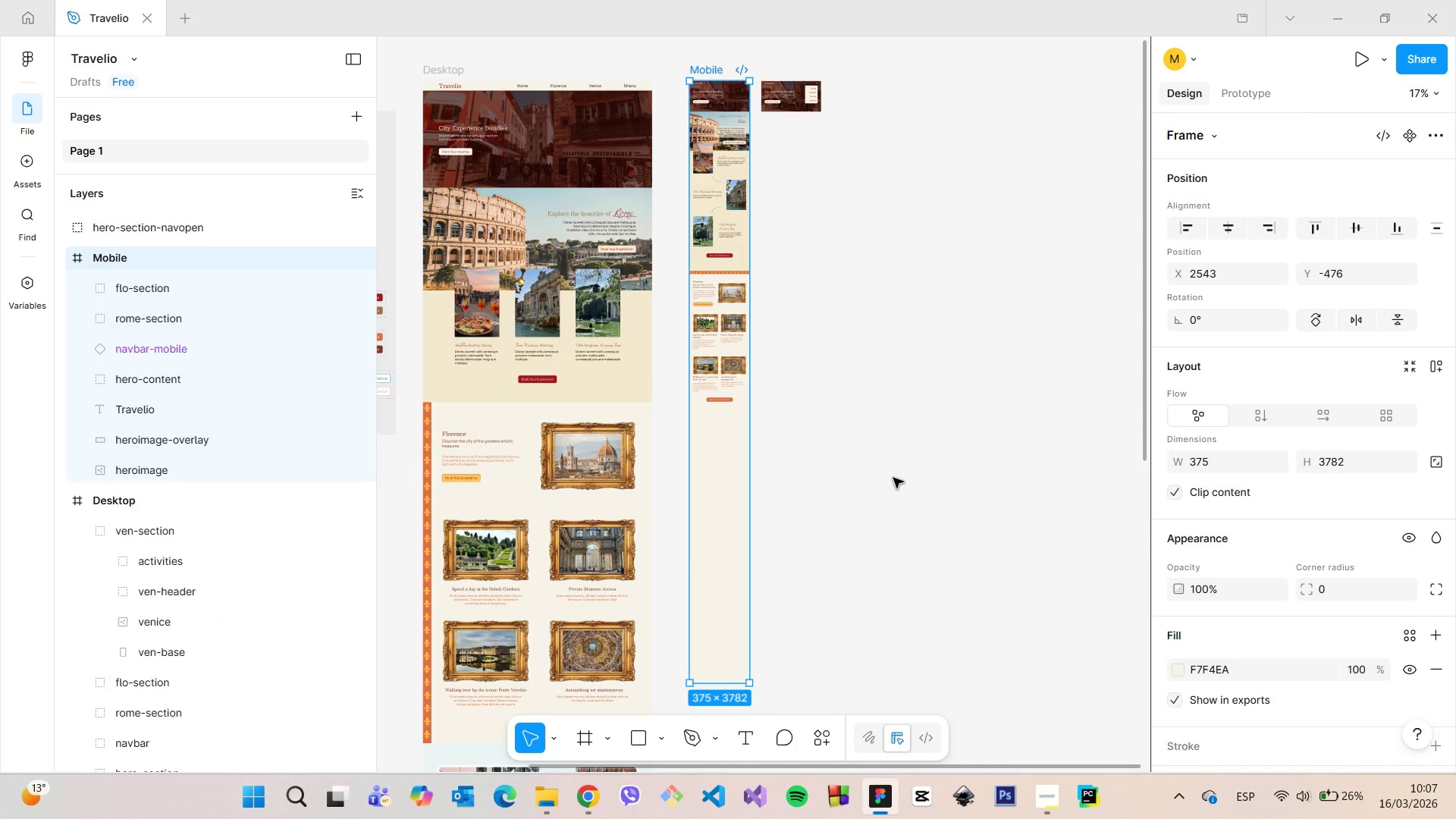 
hold_key(key=ControlLeft, duration=1.2)
left_click([893, 478])
 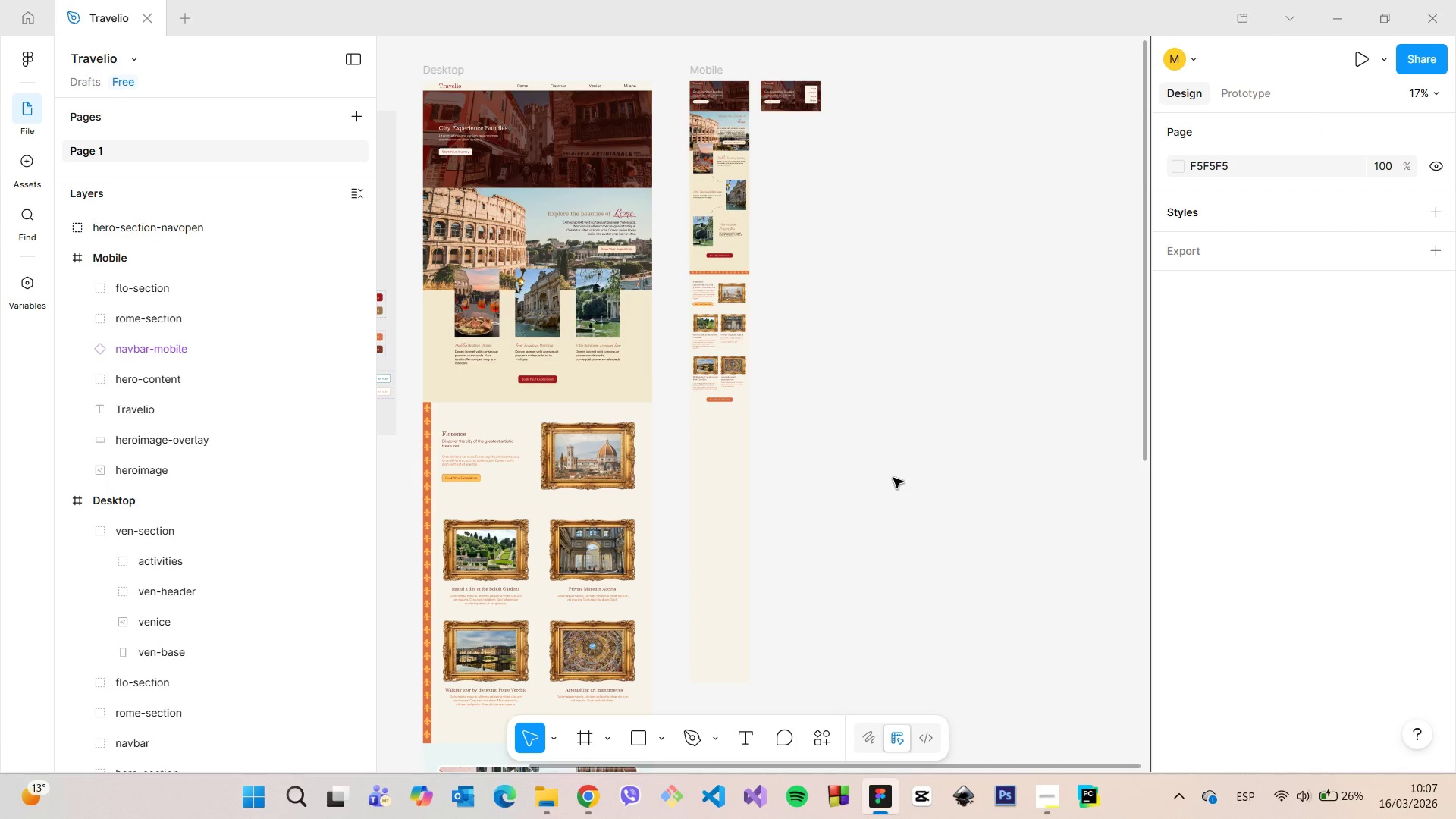 
scroll: coordinate [893, 478], scroll_direction: down, amount: 5.0
 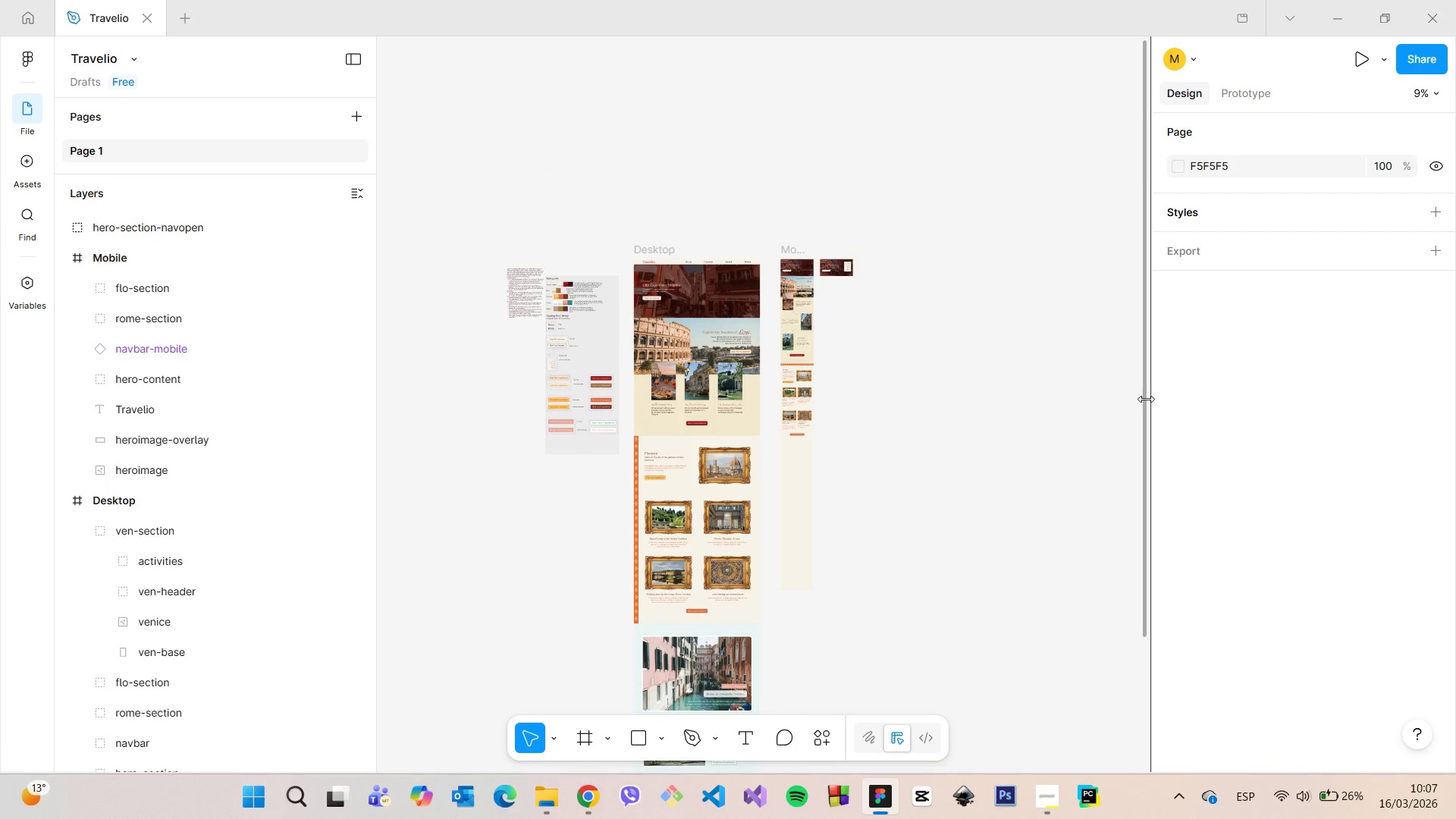 
left_click_drag(start_coordinate=[1144, 398], to_coordinate=[1098, 598])
 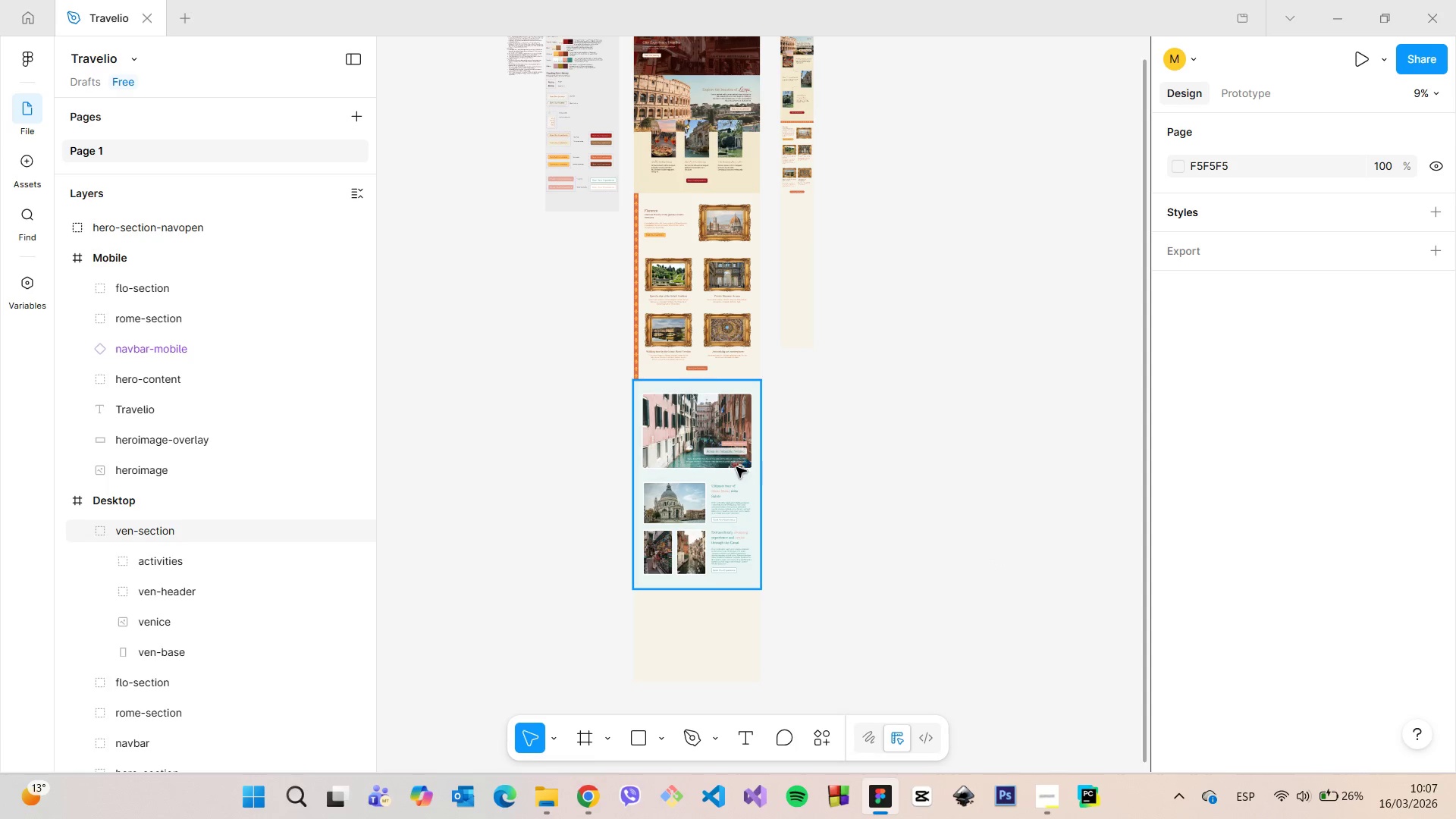 
left_click([736, 467])
 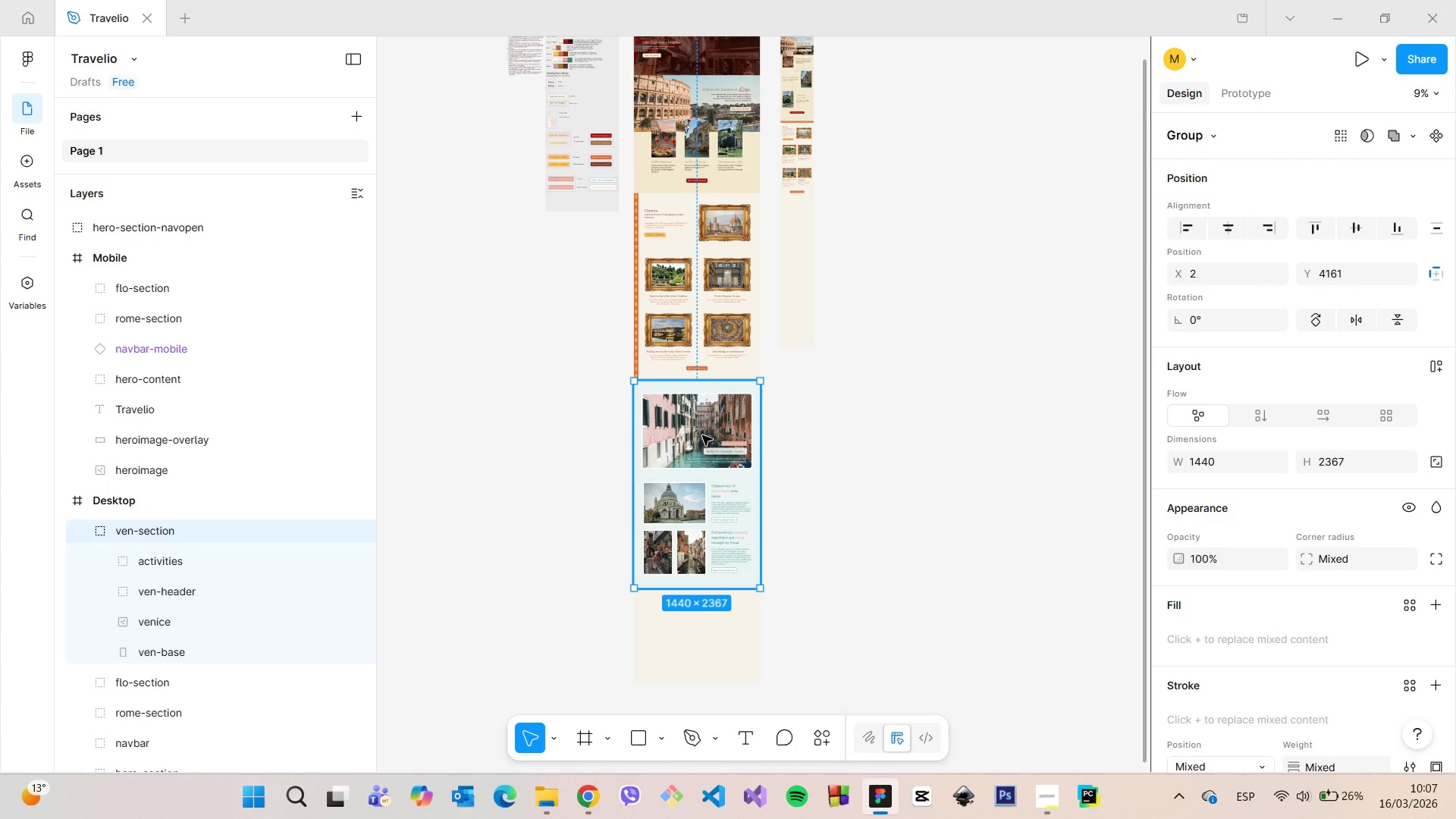 
hold_key(key=AltLeft, duration=1.5)
left_click_drag(start_coordinate=[702, 435], to_coordinate=[802, 258])
 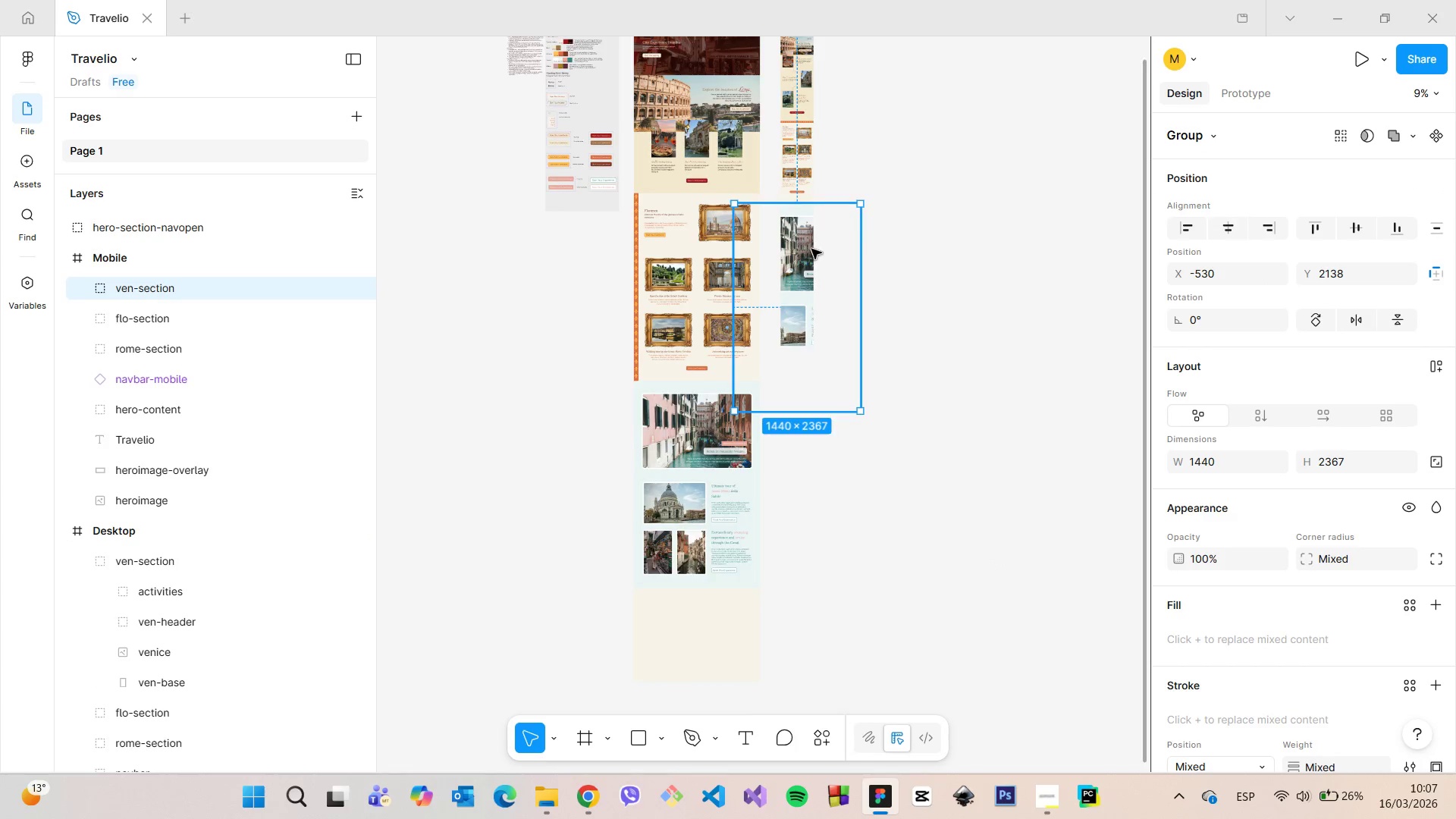 
hold_key(key=AltLeft, duration=0.41)
 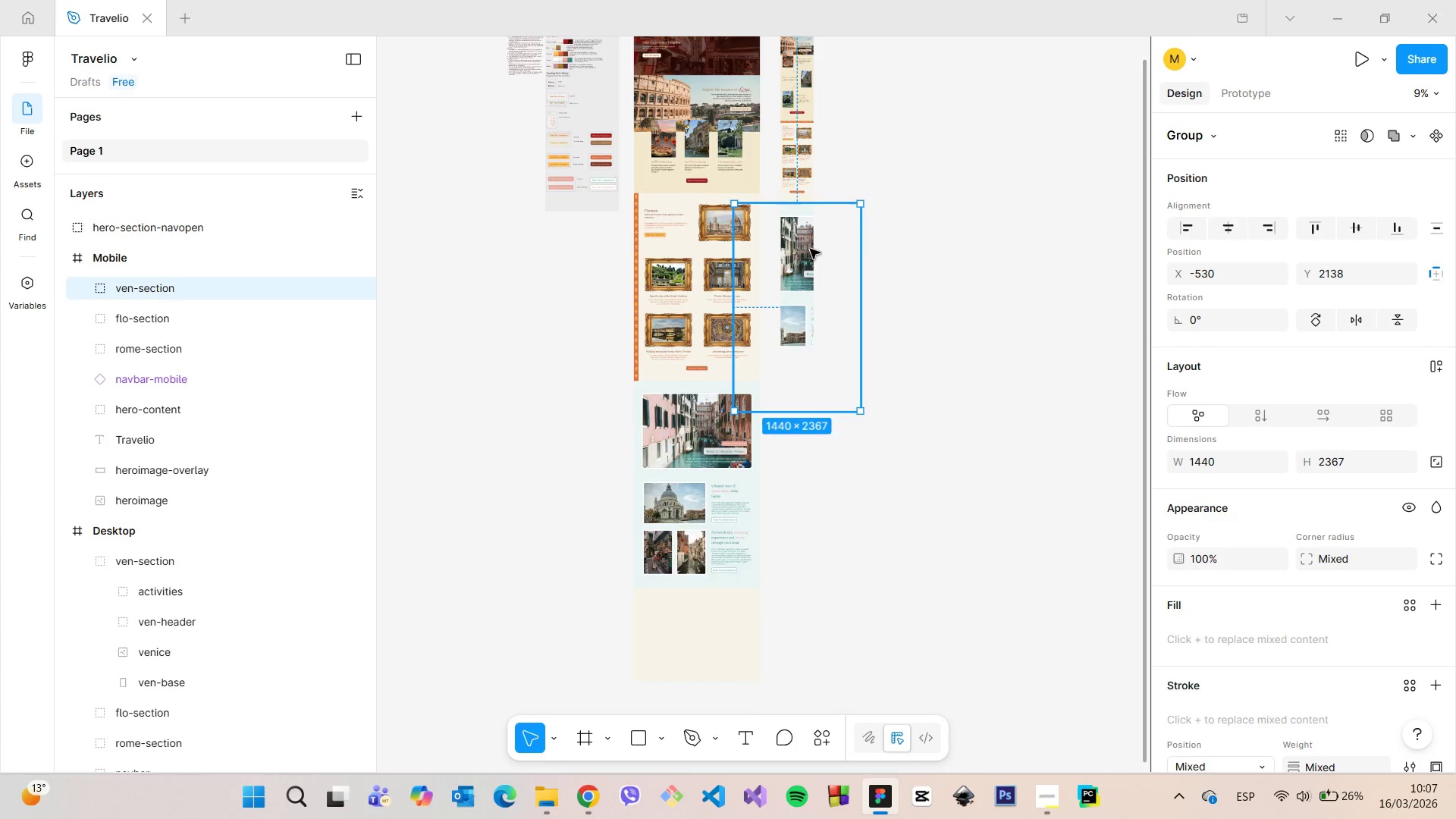 
scroll: coordinate [814, 256], scroll_direction: up, amount: 7.0
 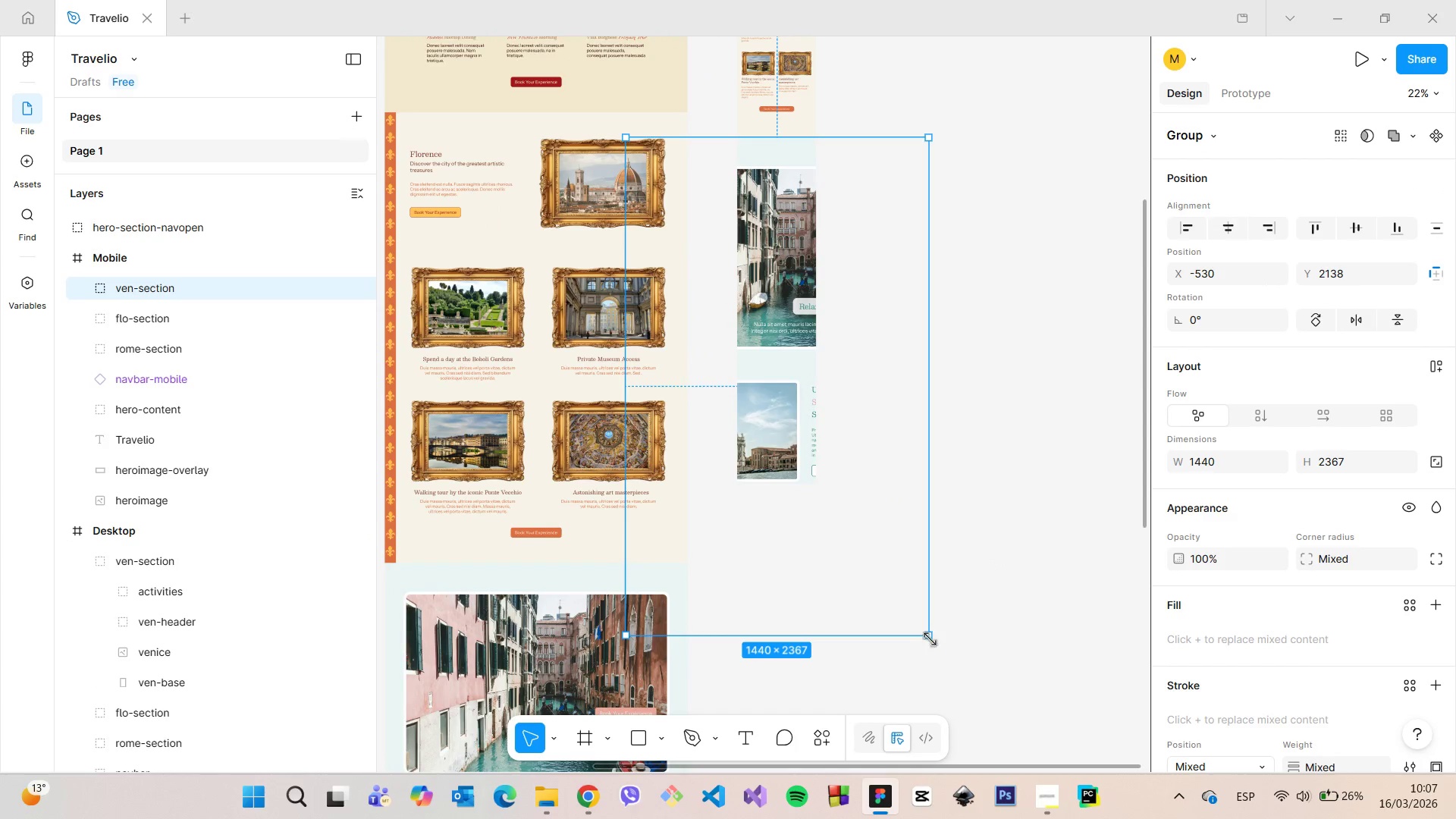 
left_click_drag(start_coordinate=[930, 638], to_coordinate=[736, 363])
 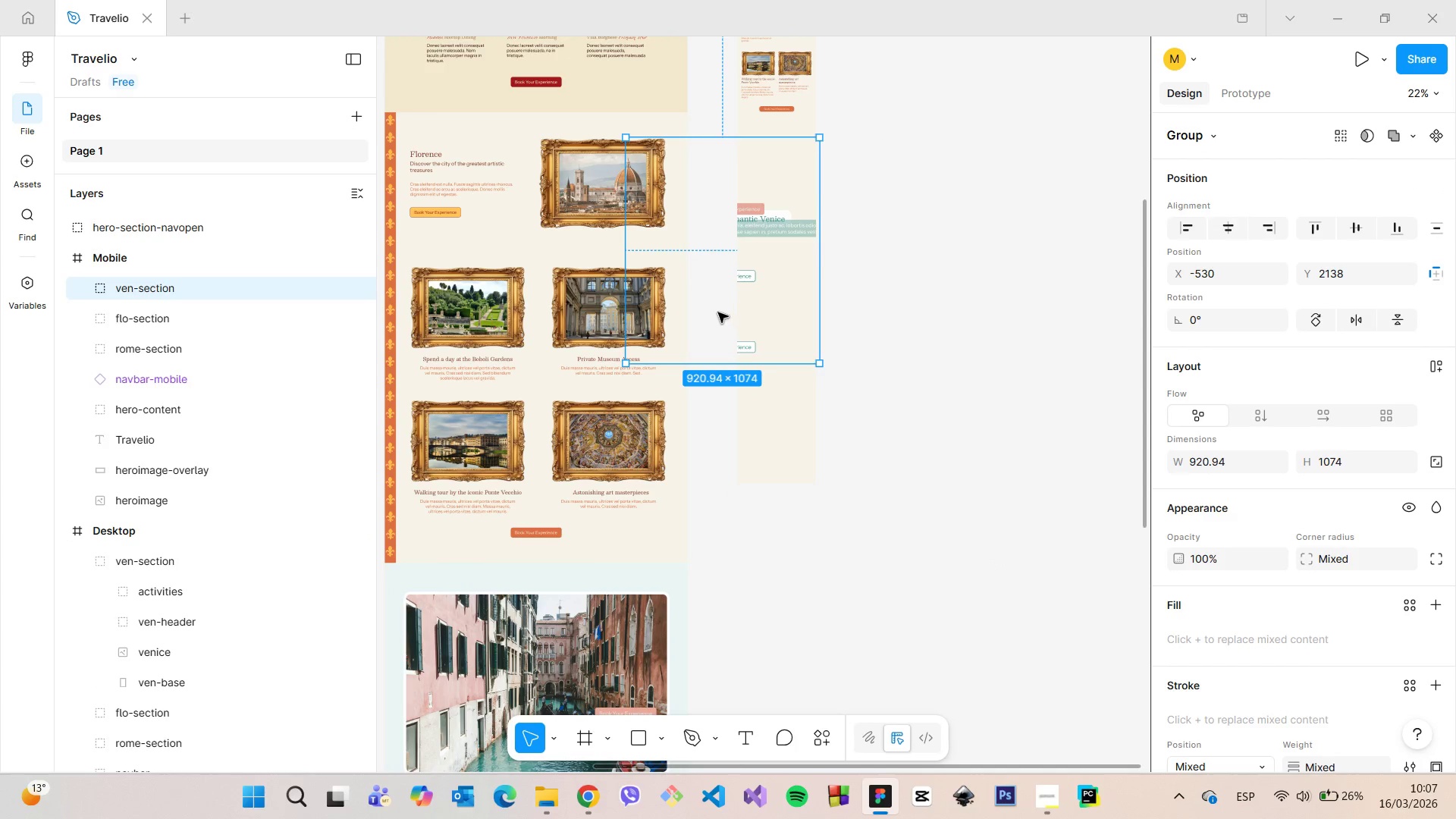 
left_click_drag(start_coordinate=[714, 312], to_coordinate=[786, 304])
 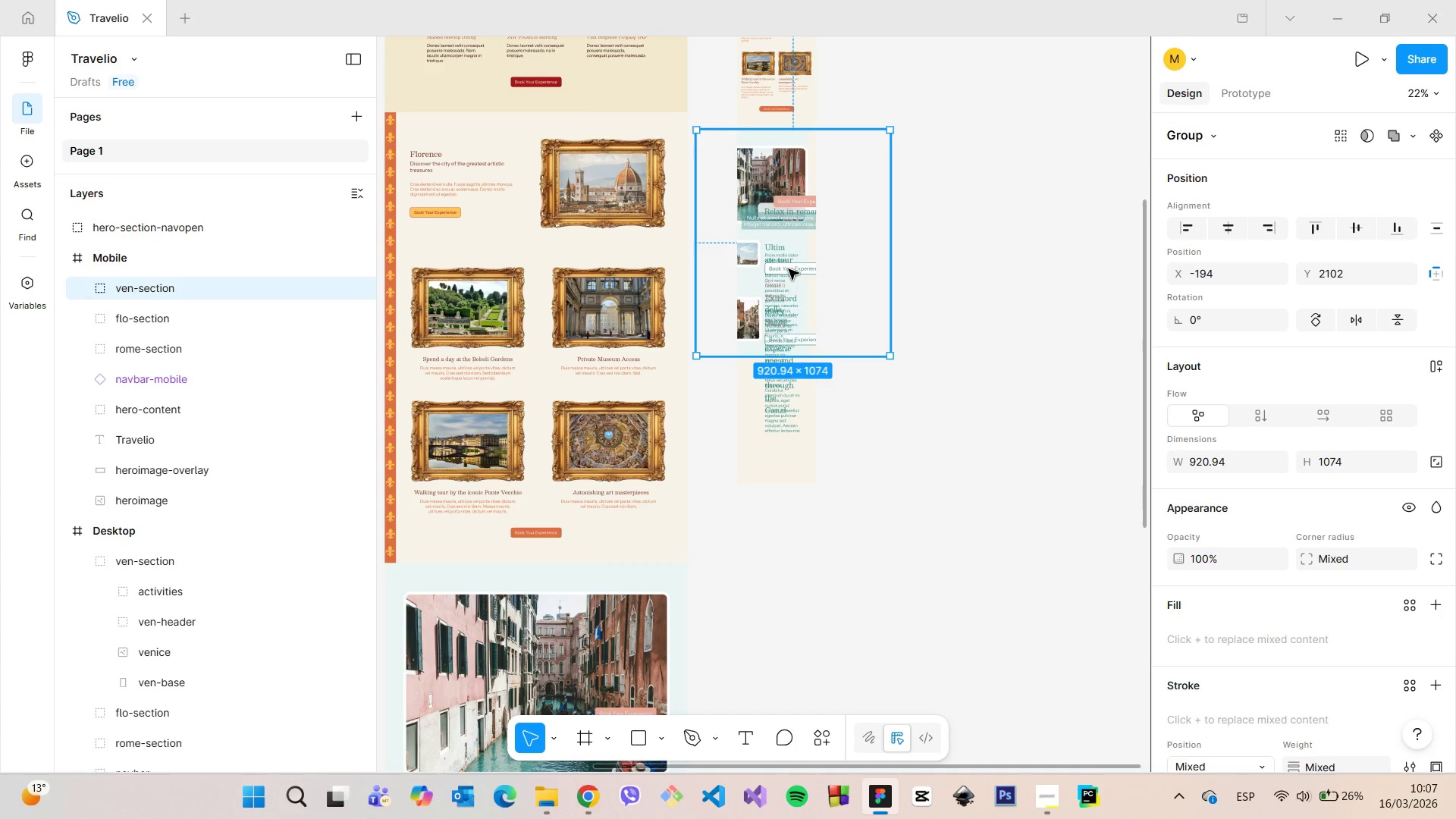 
double_click([789, 269])
 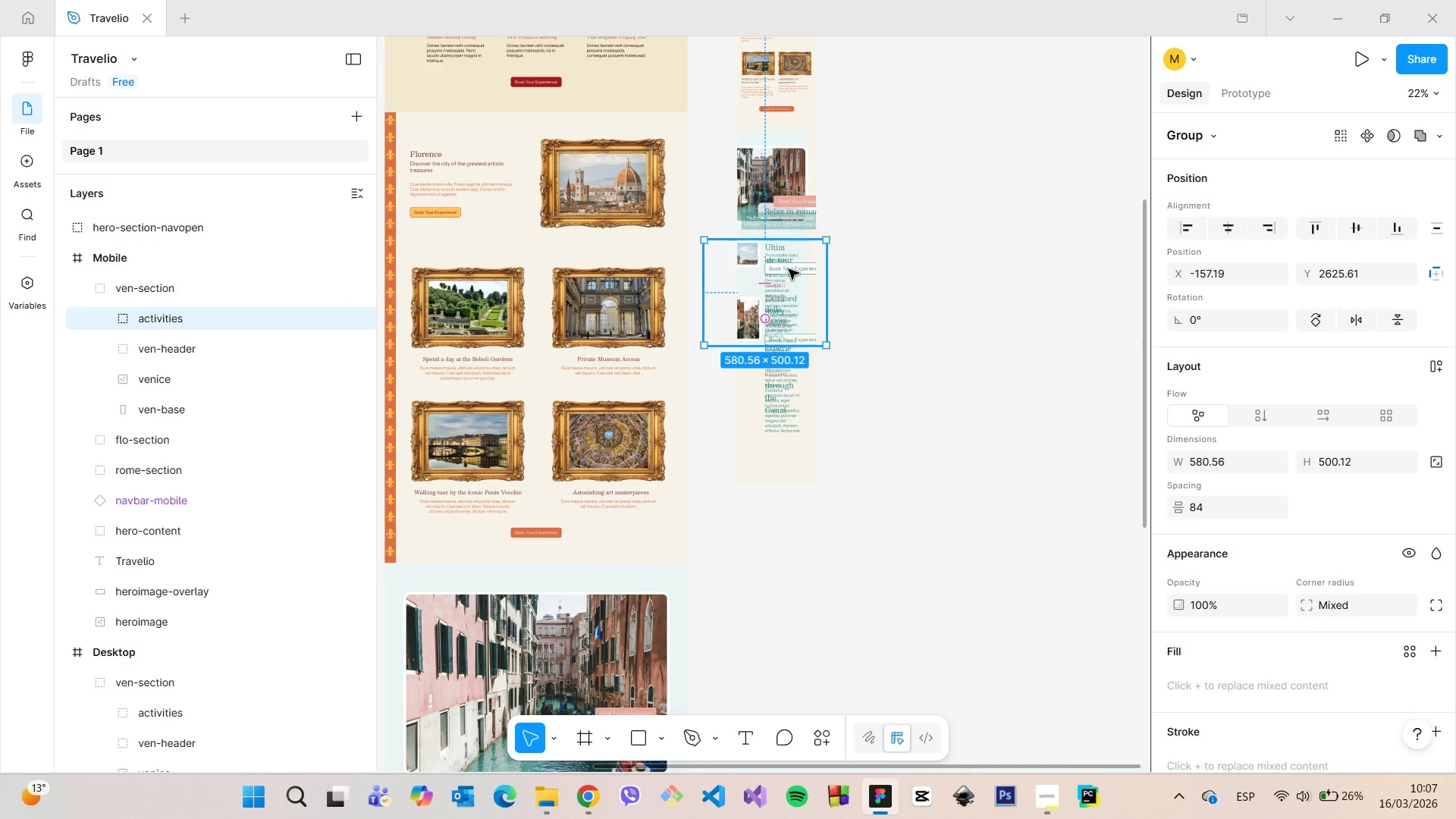 
double_click([789, 269])
 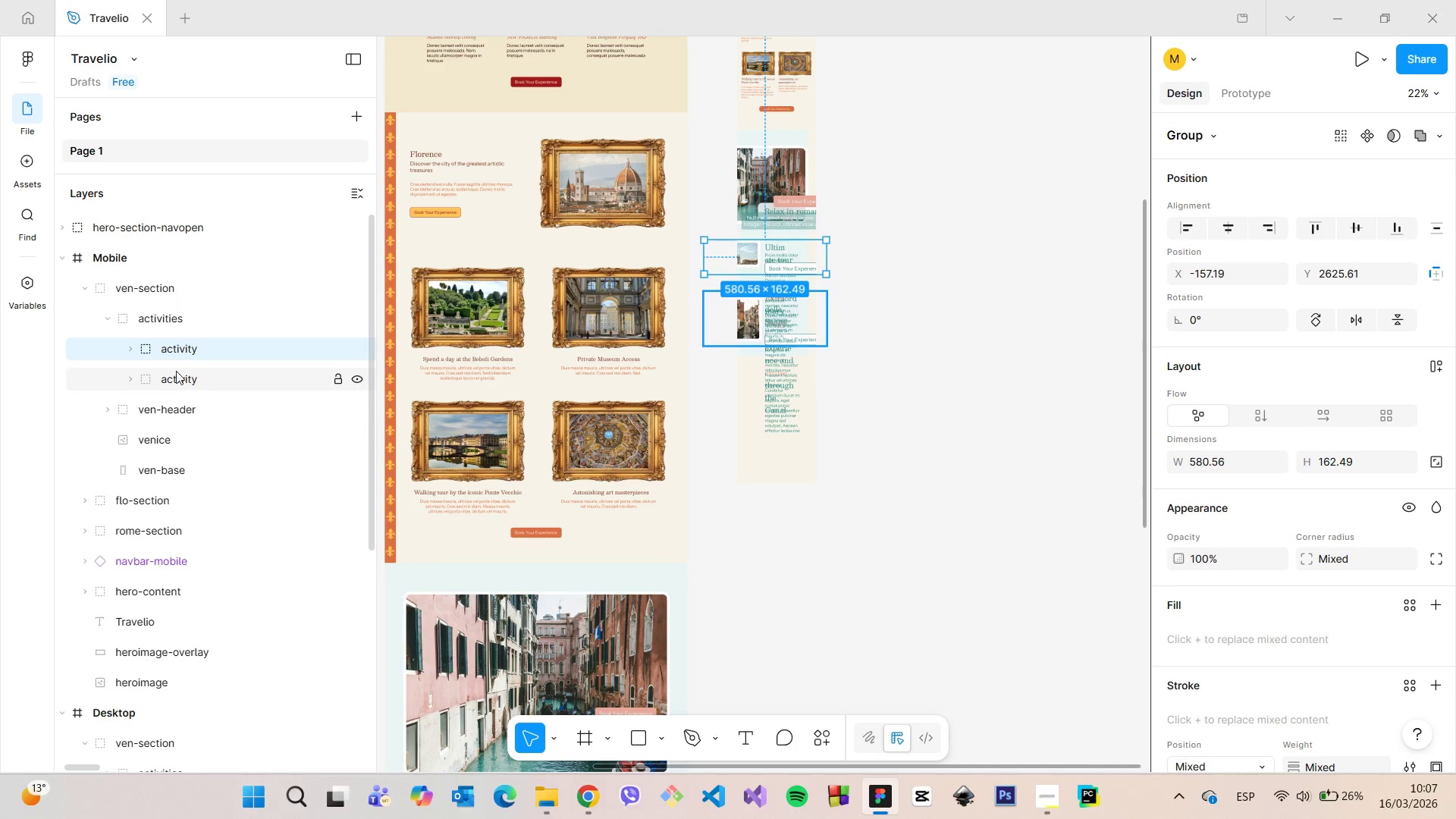 
left_click([133, 352])
 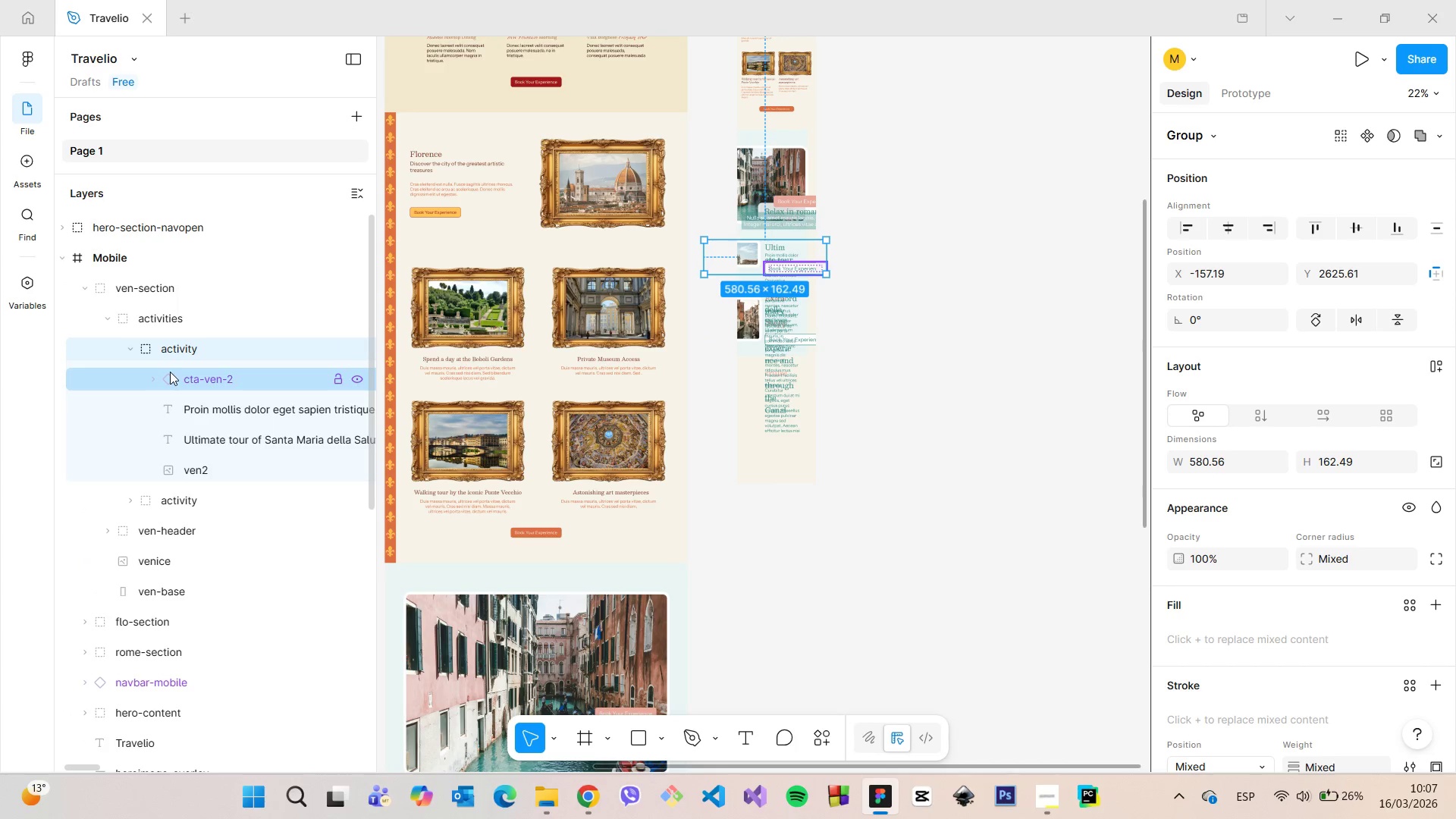 
left_click([172, 374])
 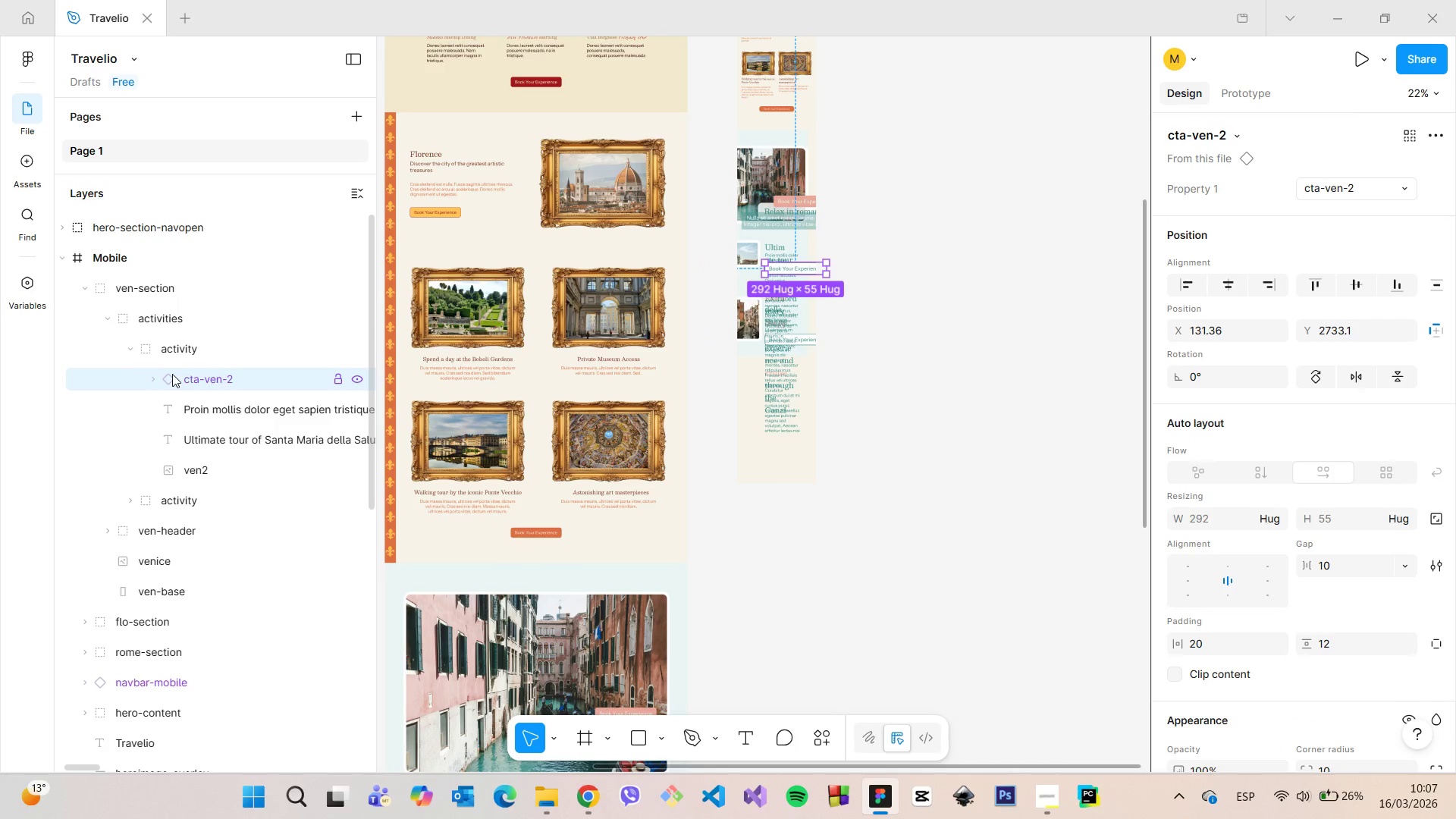 
right_click([172, 374])
 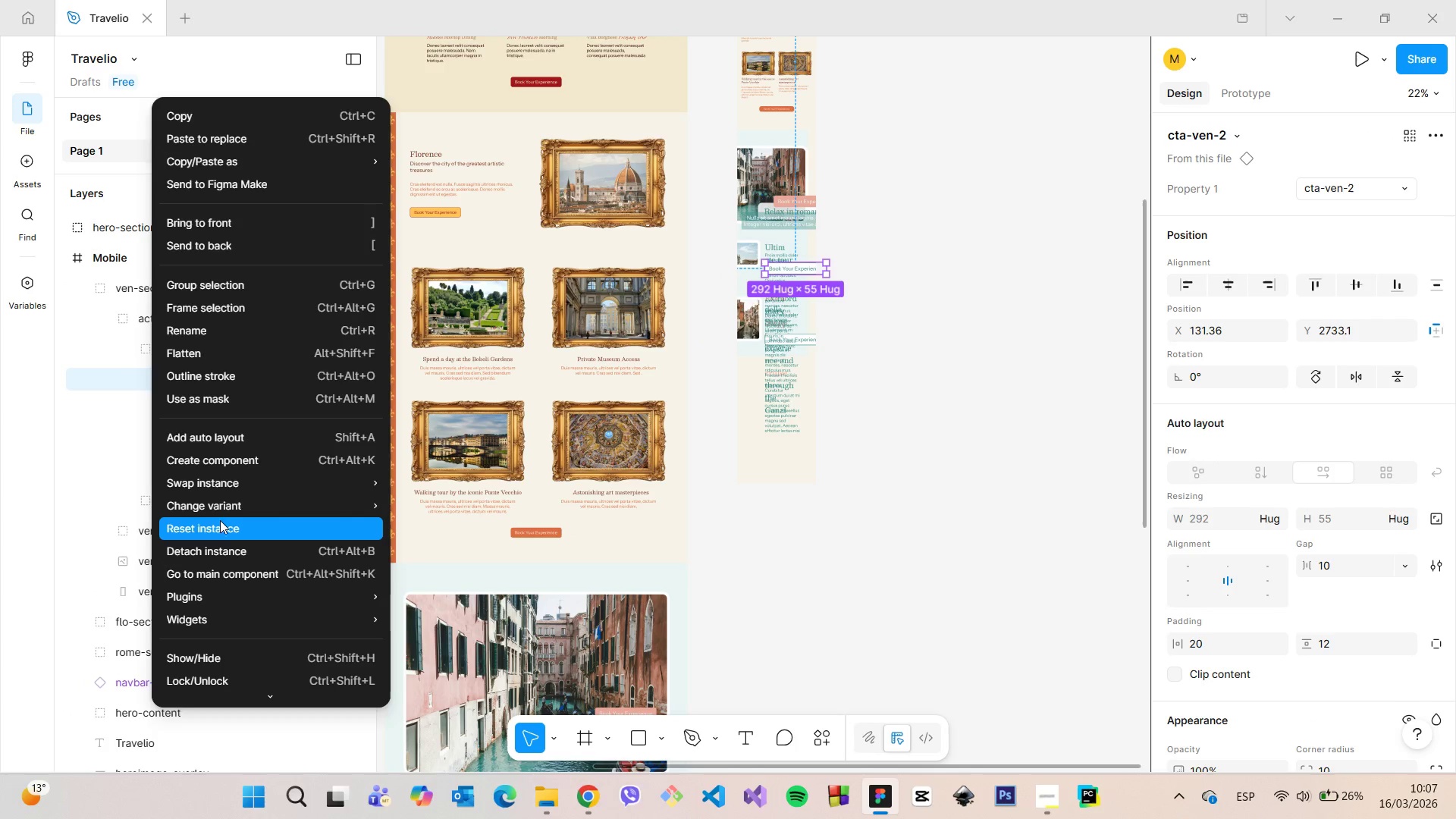 
left_click([225, 544])
 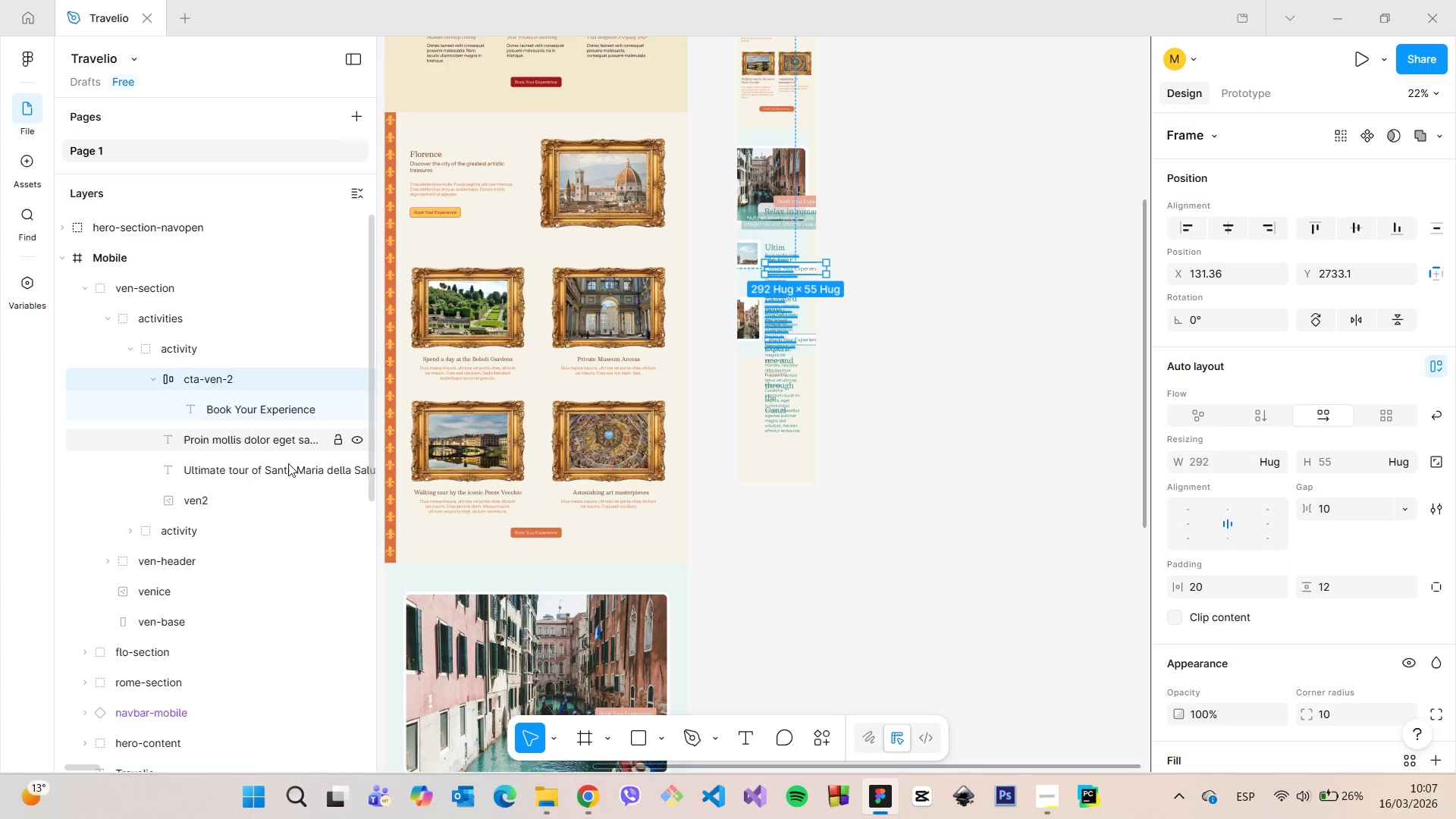 
left_click([132, 529])
 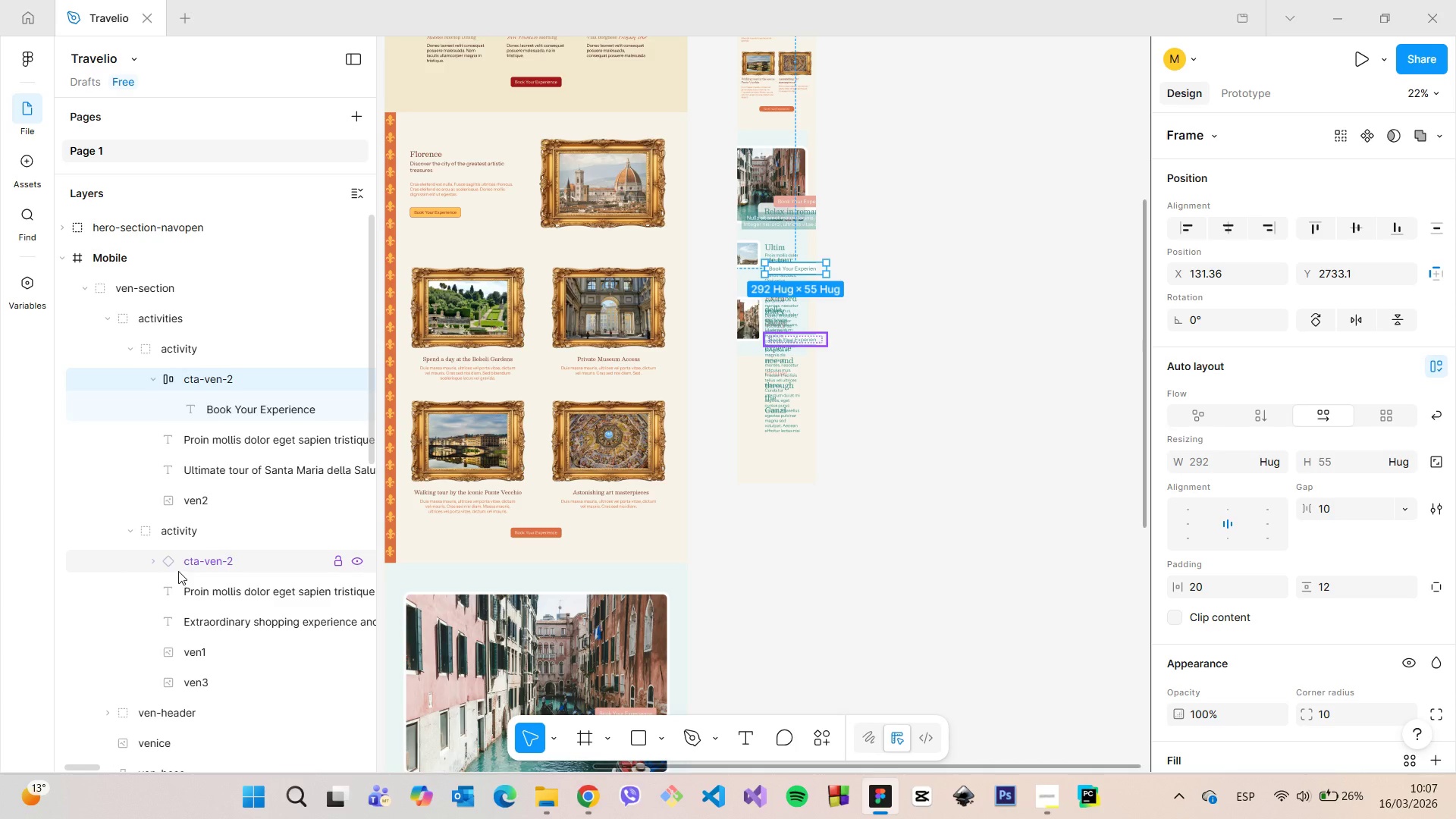 
left_click([180, 566])
 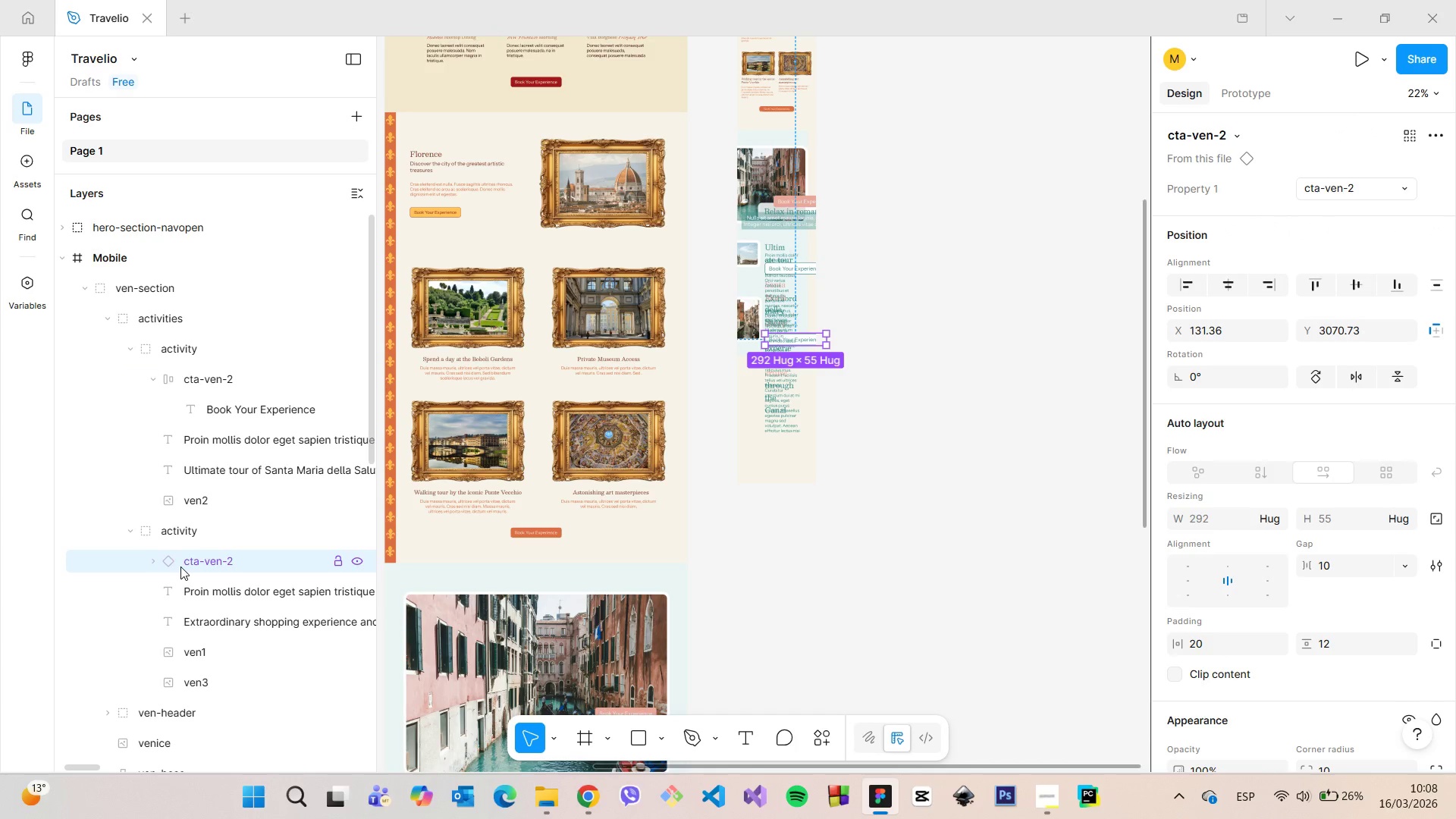 
right_click([180, 566])
 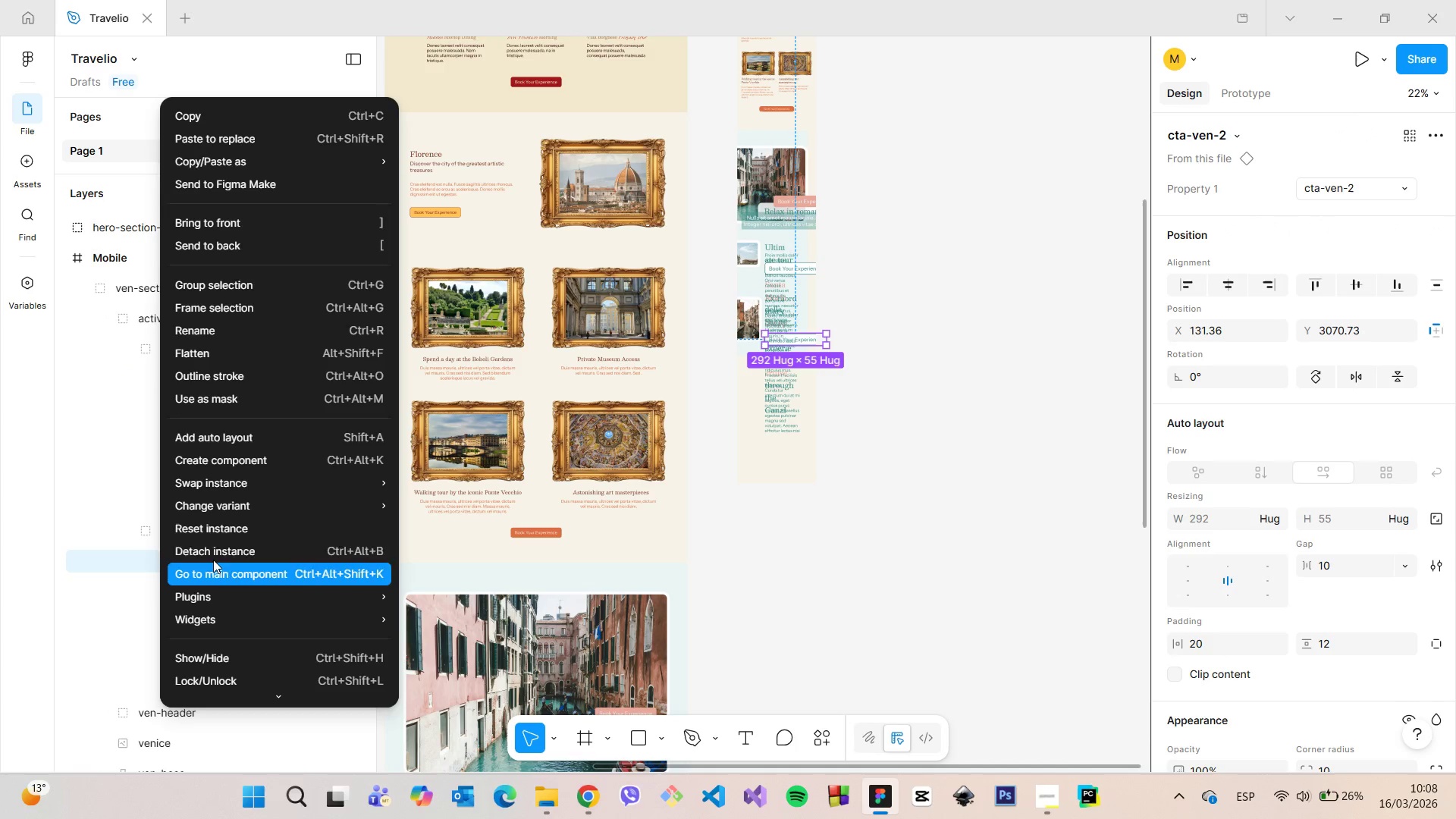 
left_click([218, 548])
 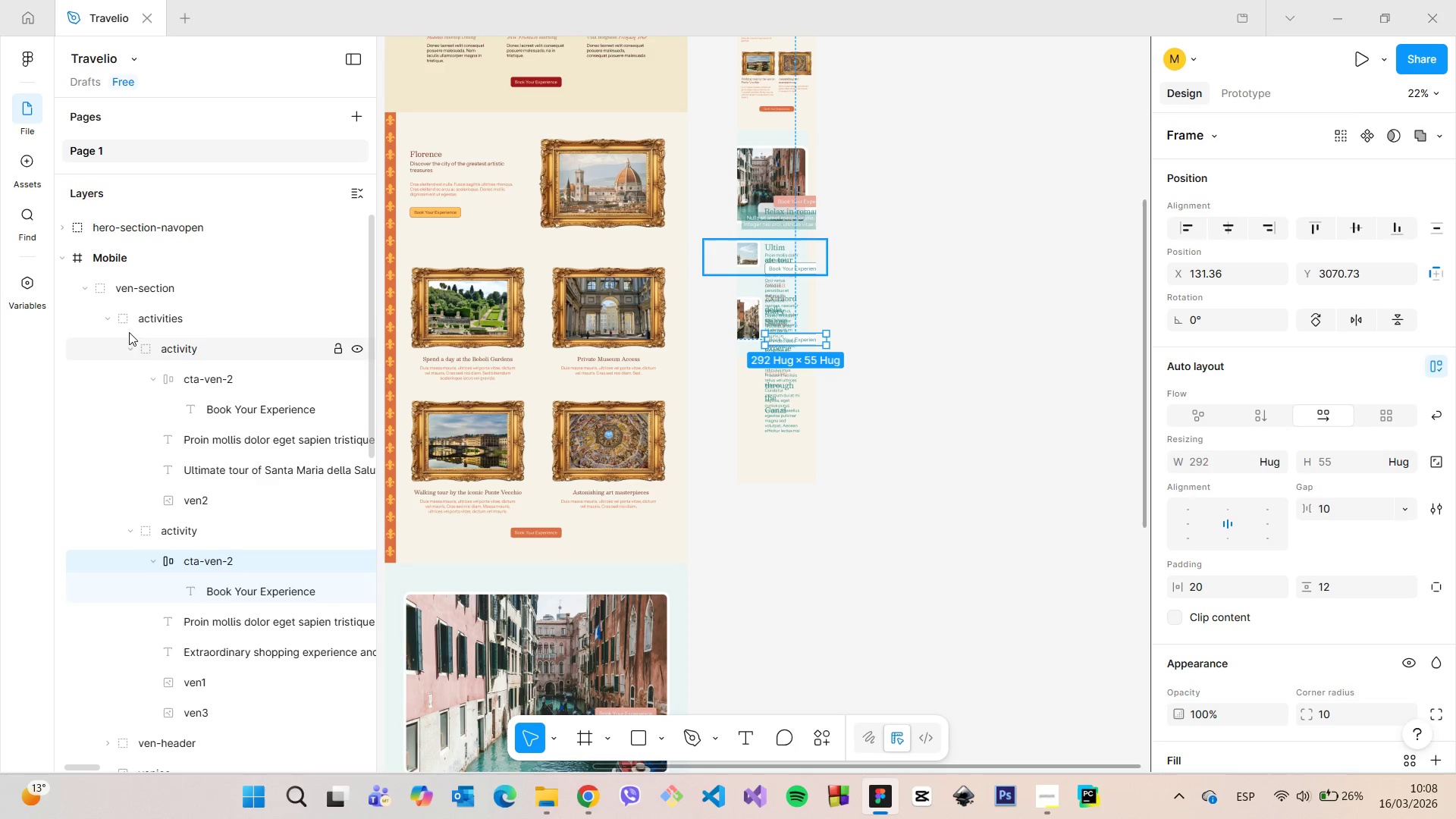 
left_click([108, 320])
 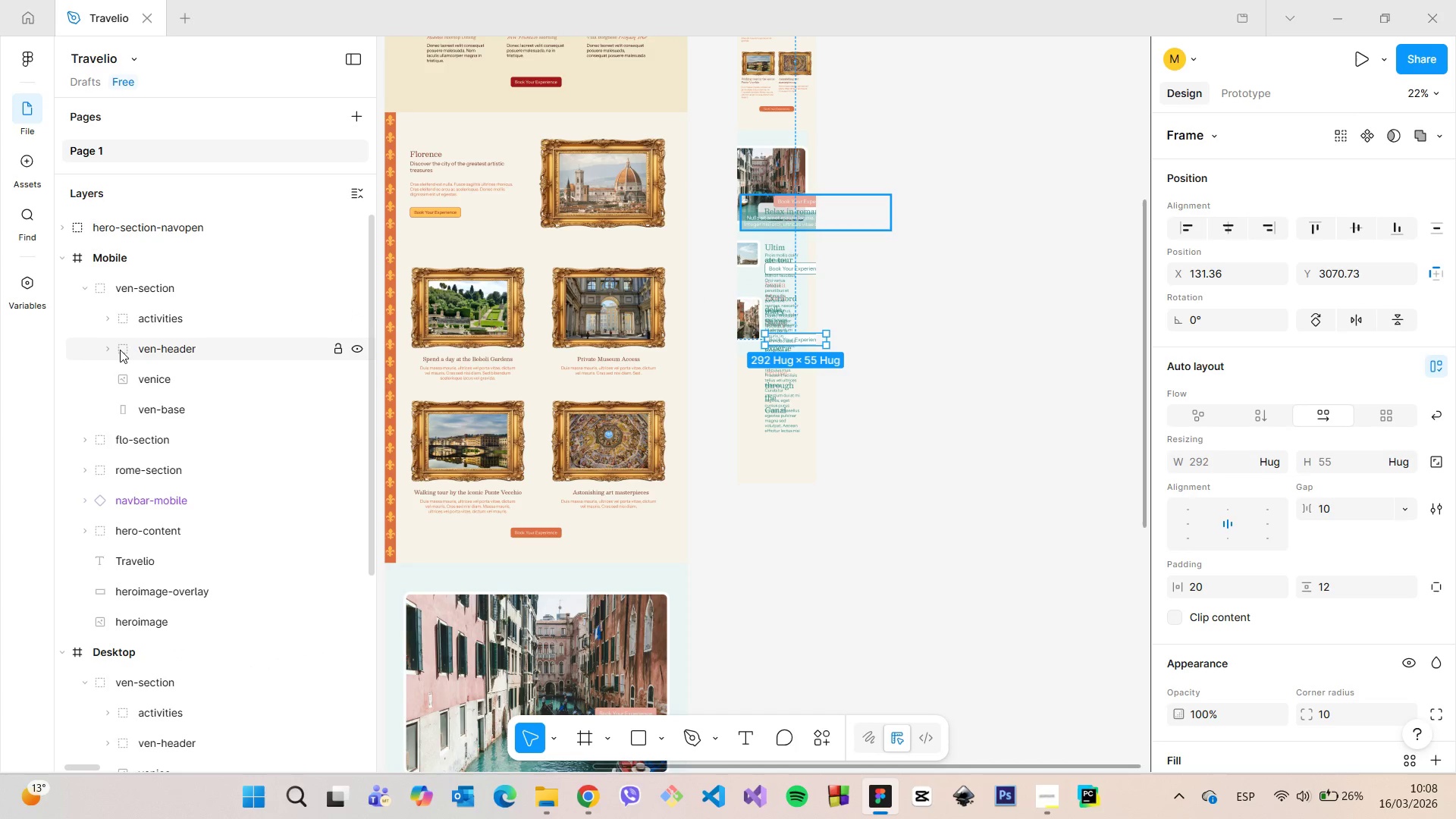 
left_click([116, 350])
 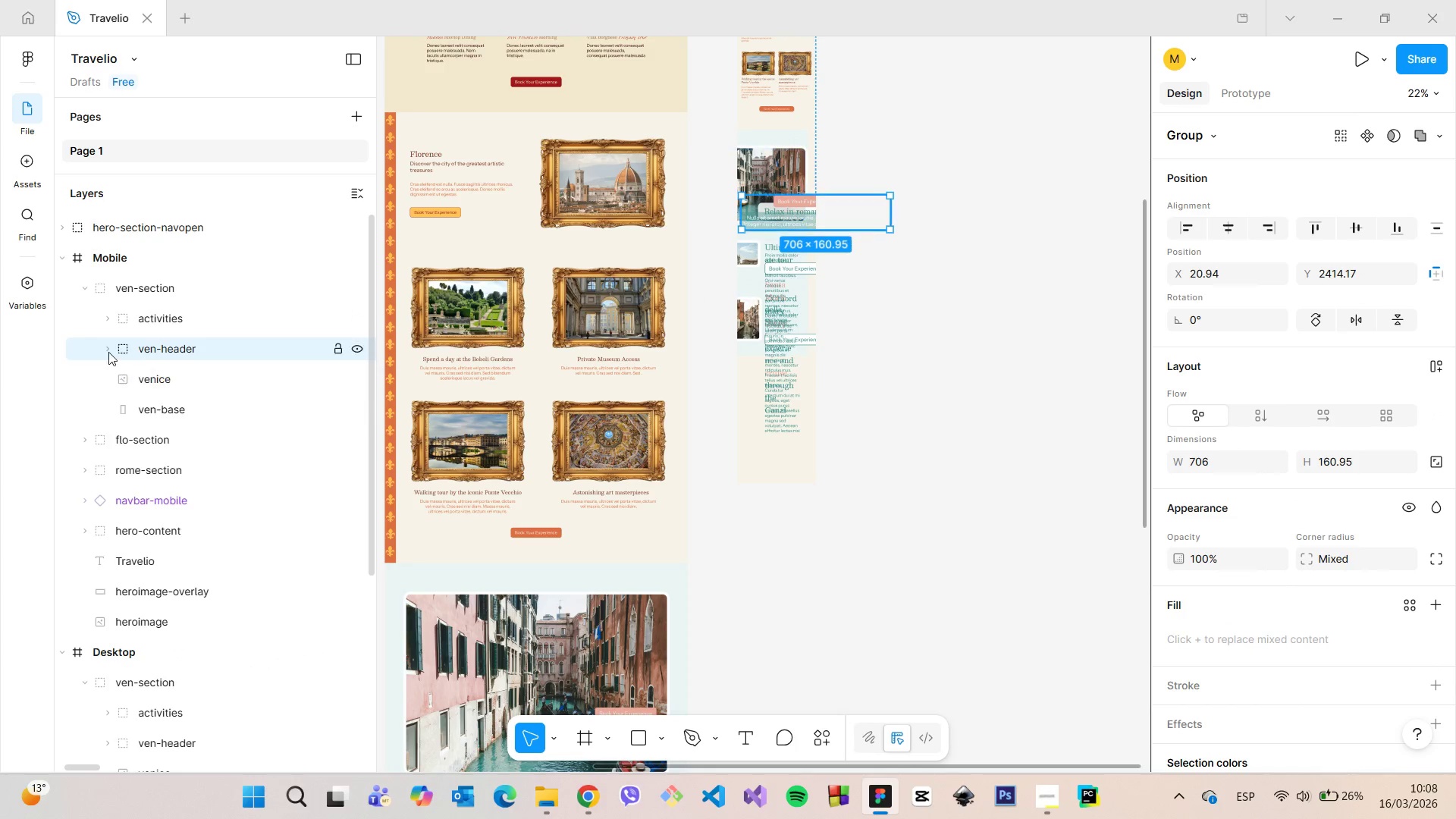 
left_click([108, 352])
 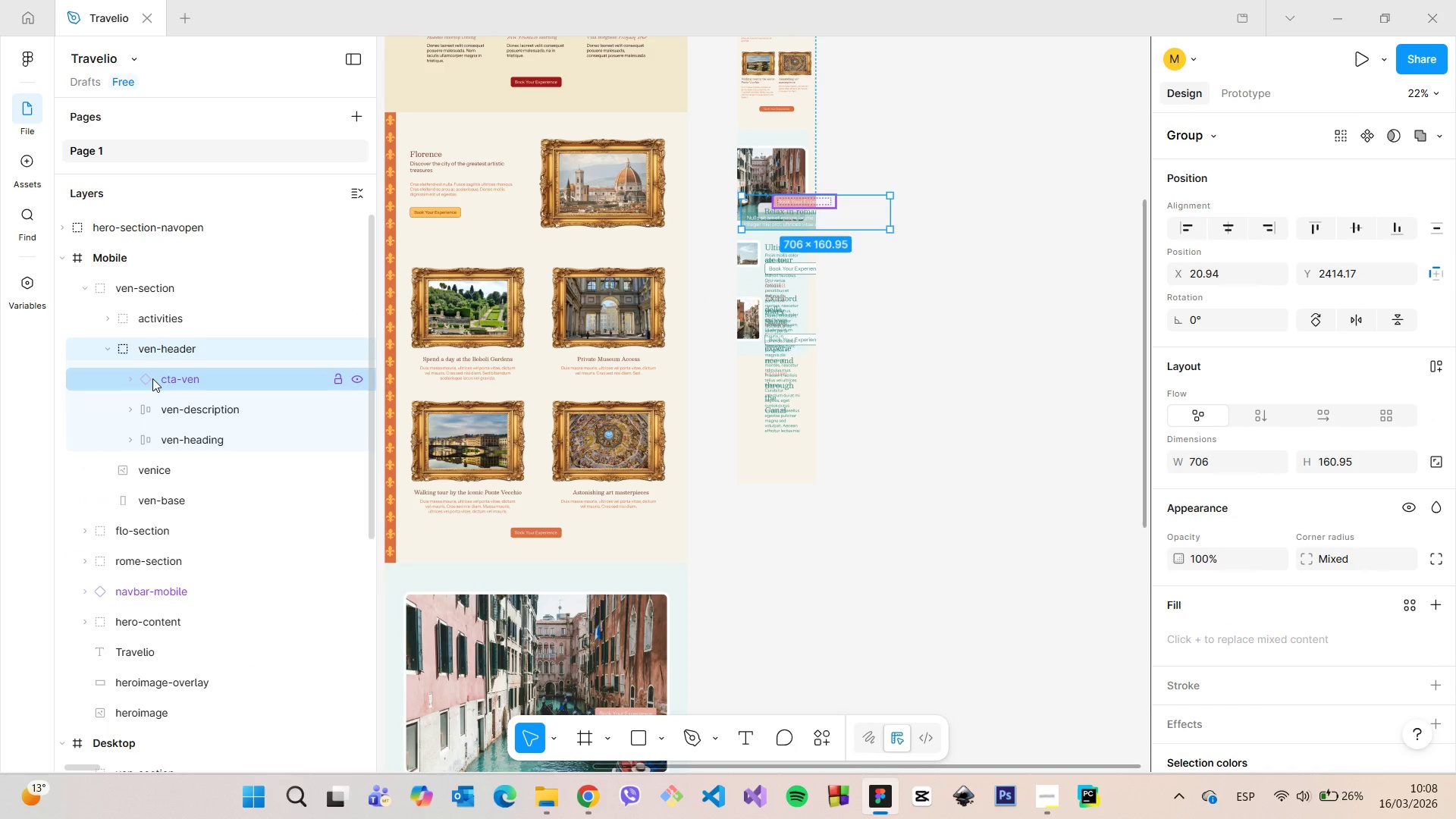 
left_click([152, 379])
 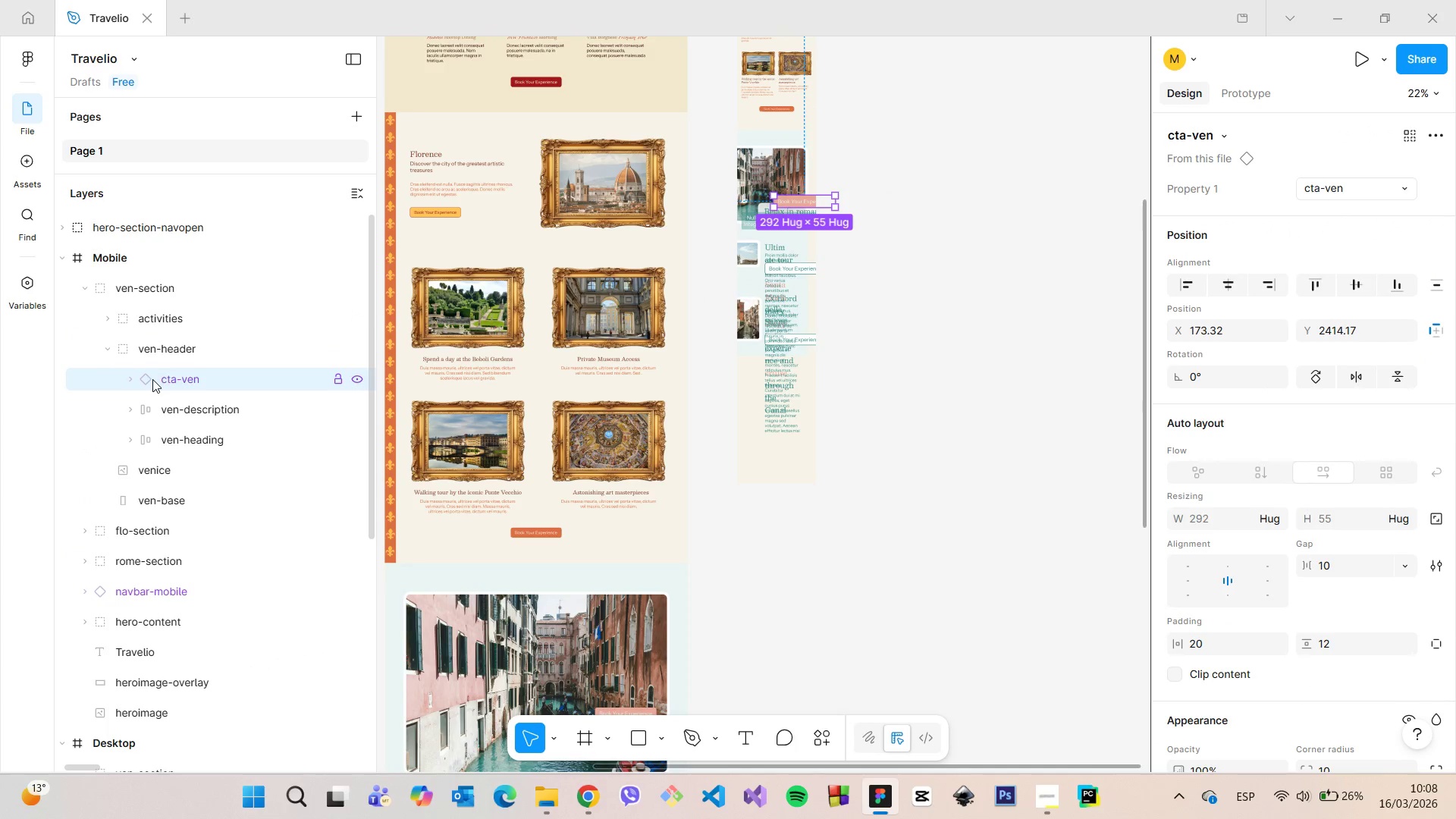 
right_click([152, 379])
 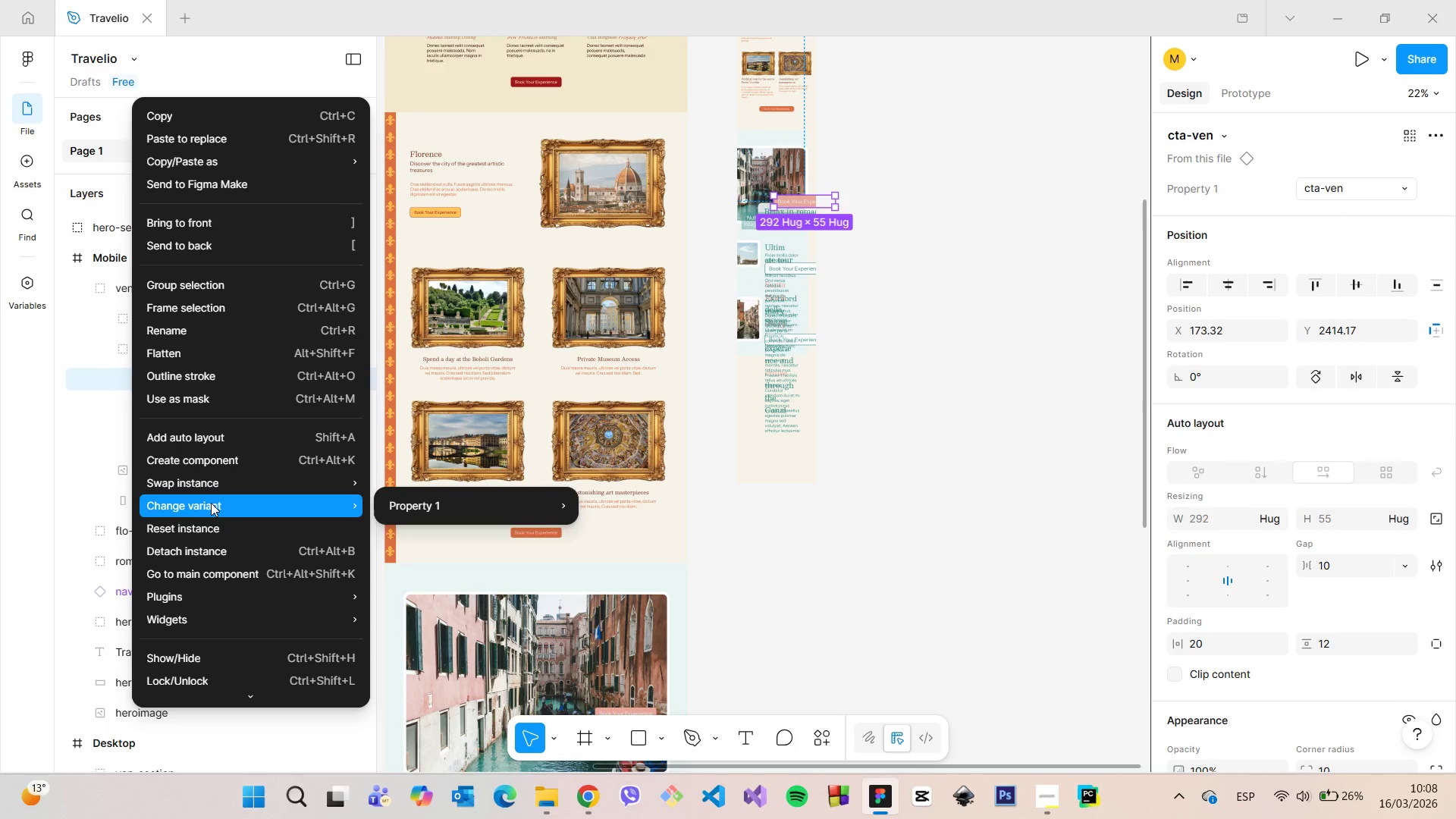 
left_click([225, 551])
 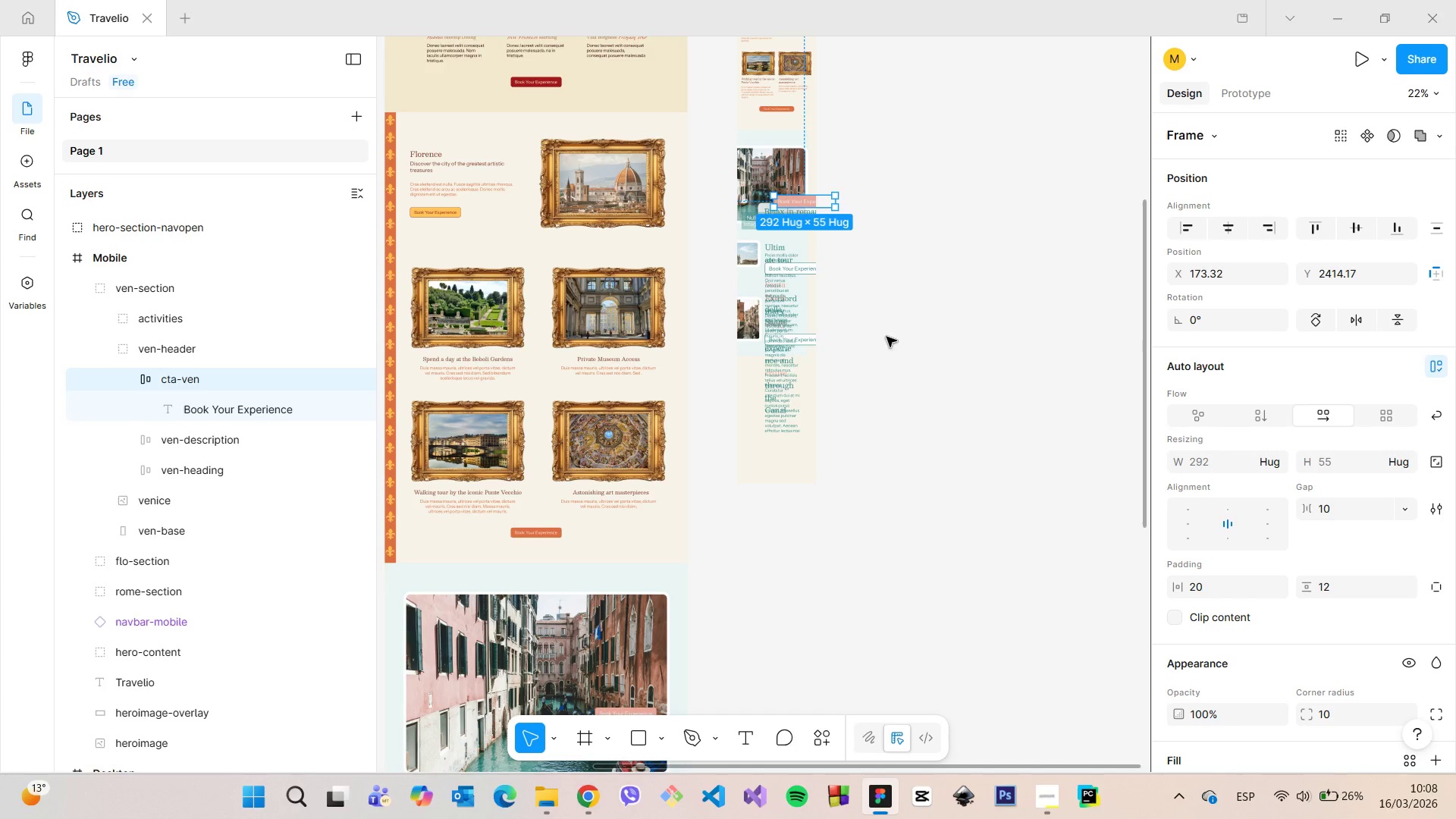 
left_click([272, 518])
 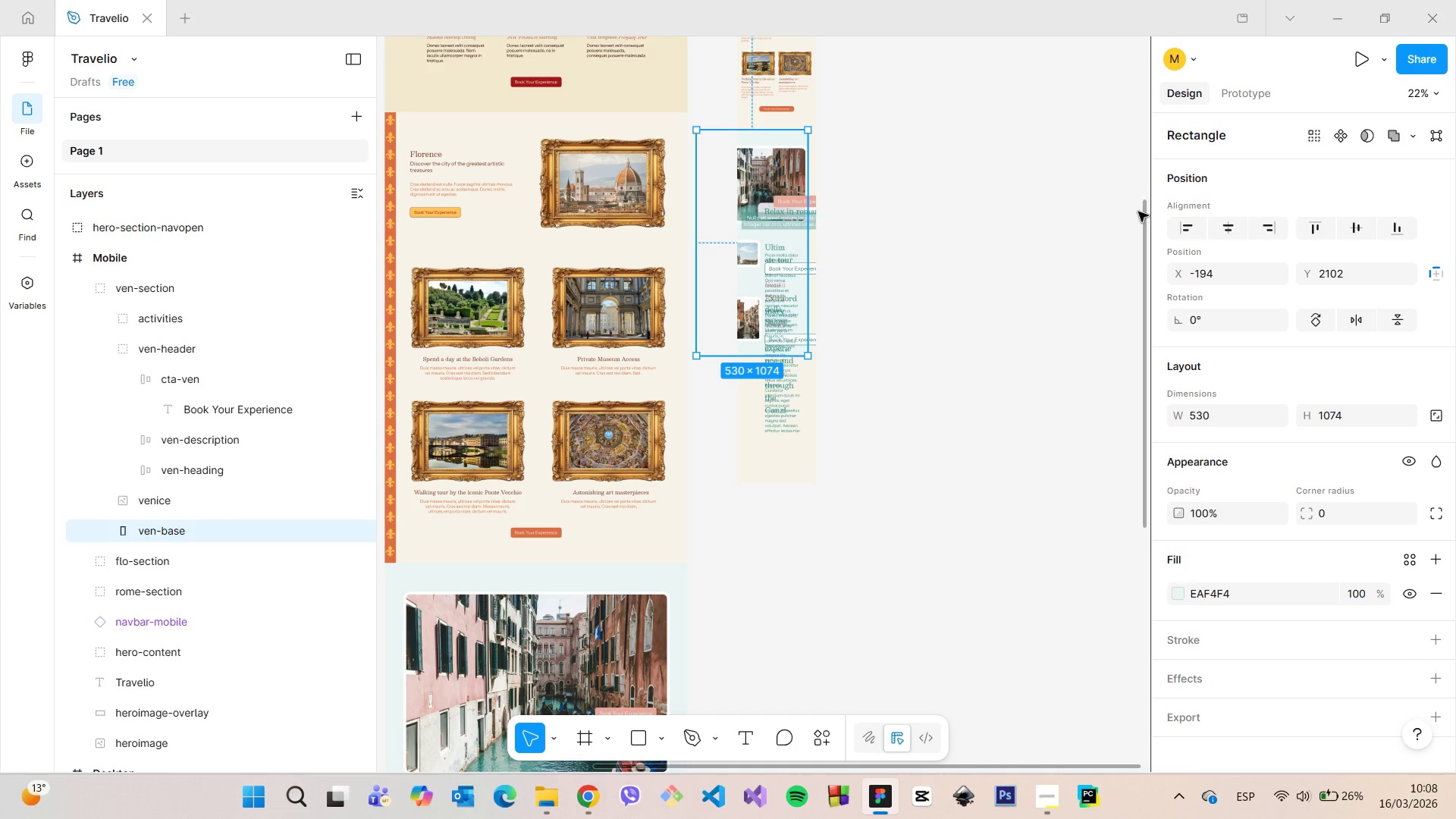 
left_click_drag(start_coordinate=[1141, 231], to_coordinate=[1147, 218])
 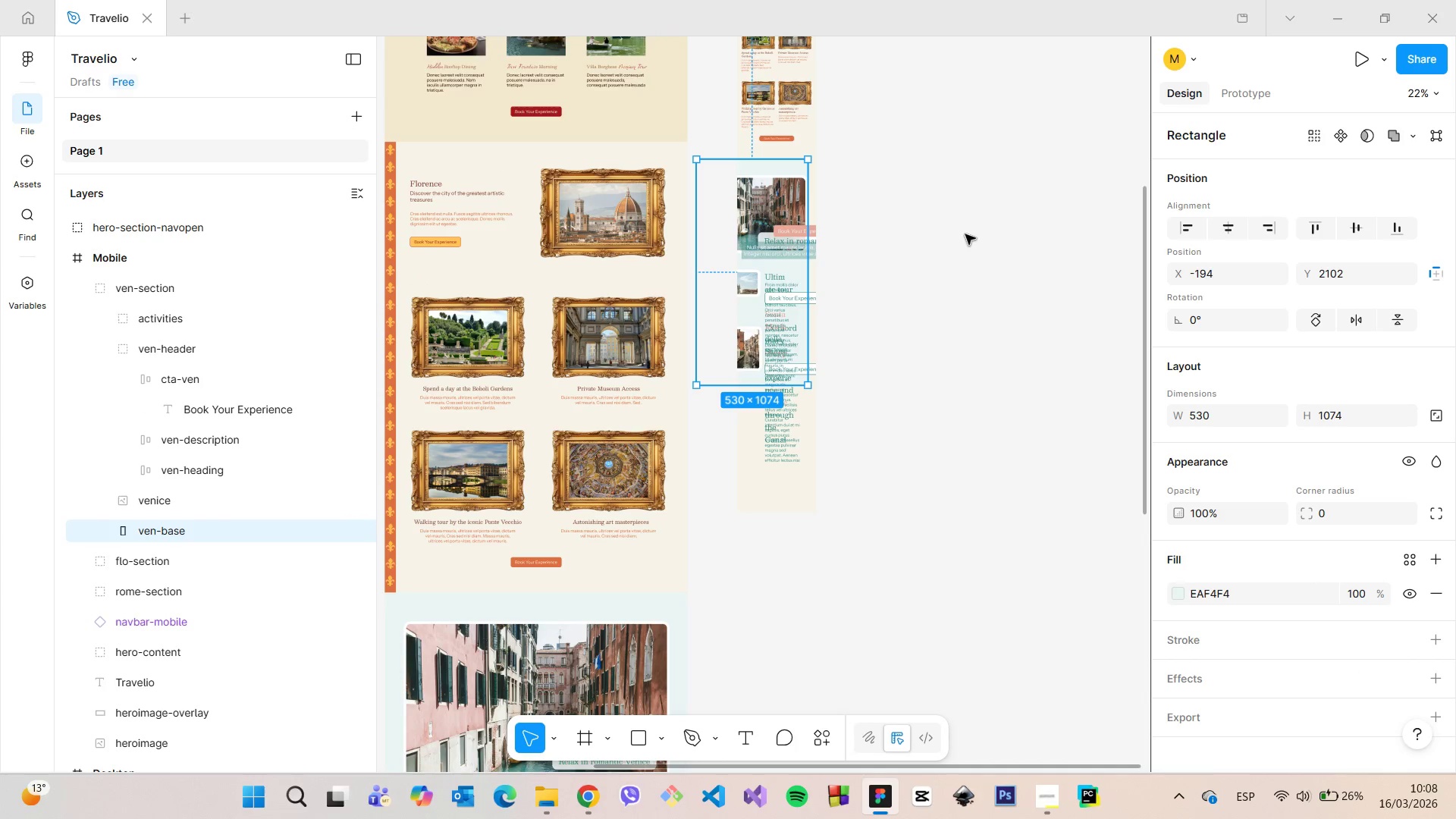 
scroll: coordinate [962, 234], scroll_direction: up, amount: 6.0
 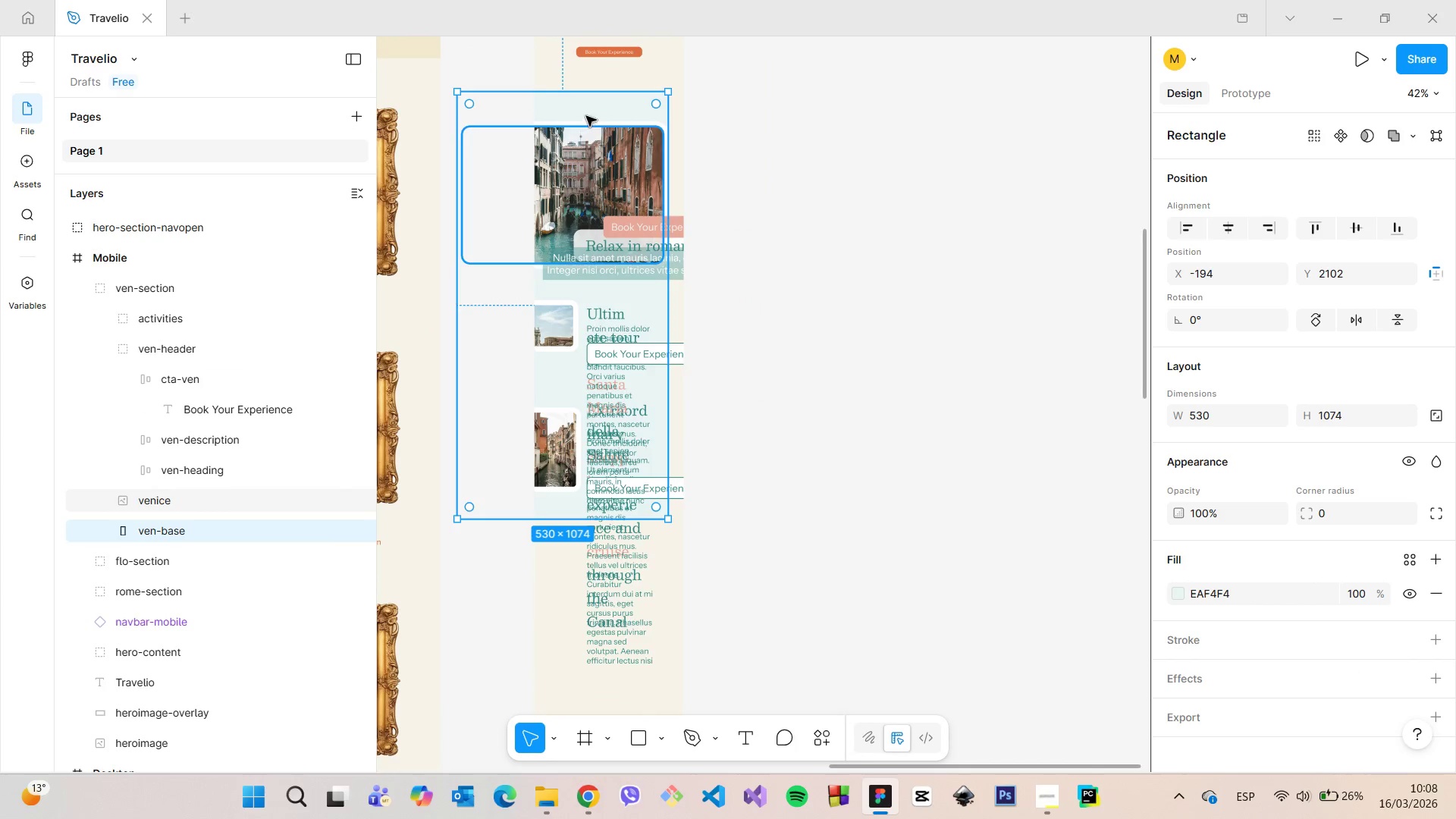 
left_click_drag(start_coordinate=[583, 111], to_coordinate=[598, 99])
 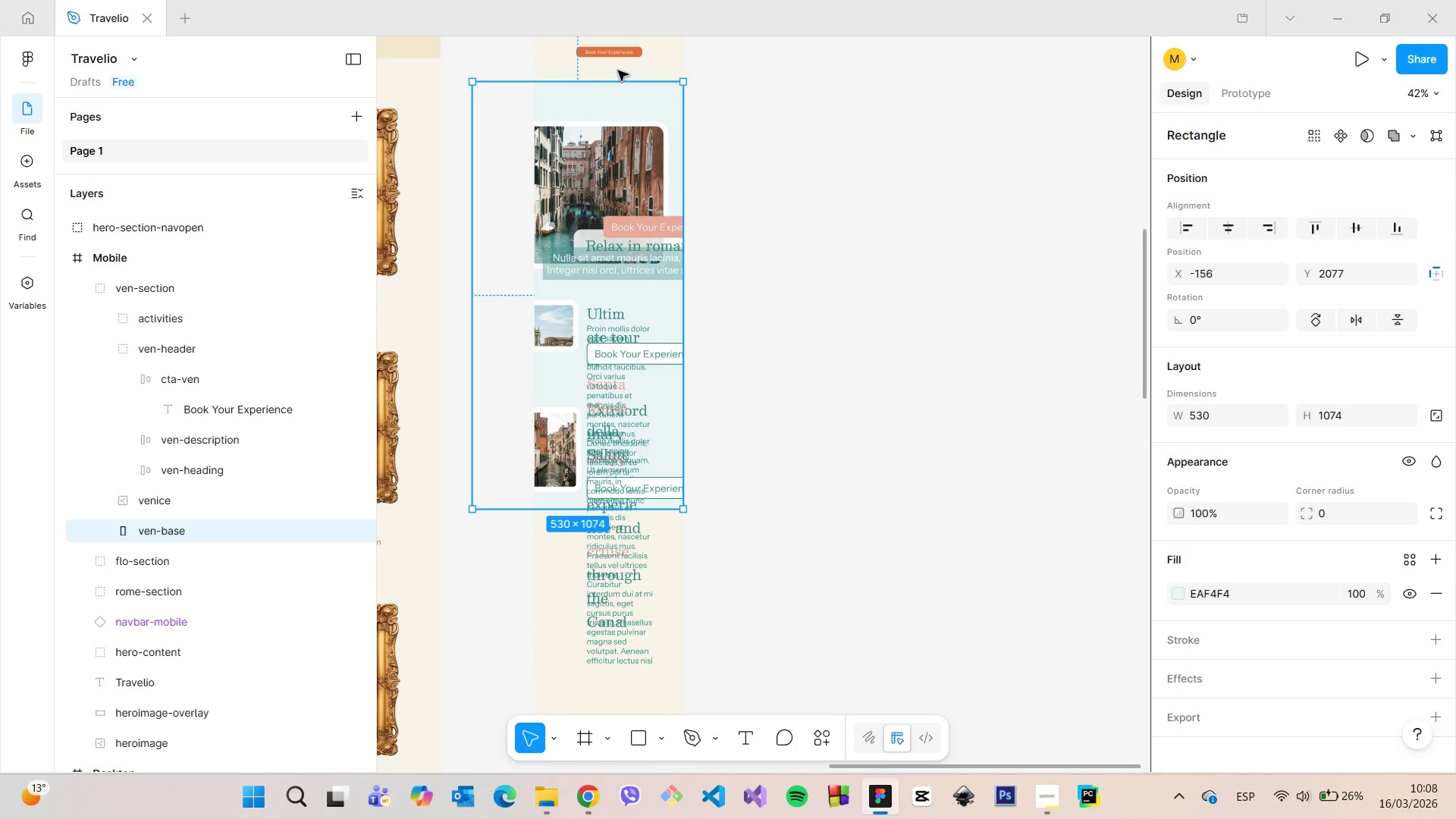 
hold_key(key=AltLeft, duration=1.3)
 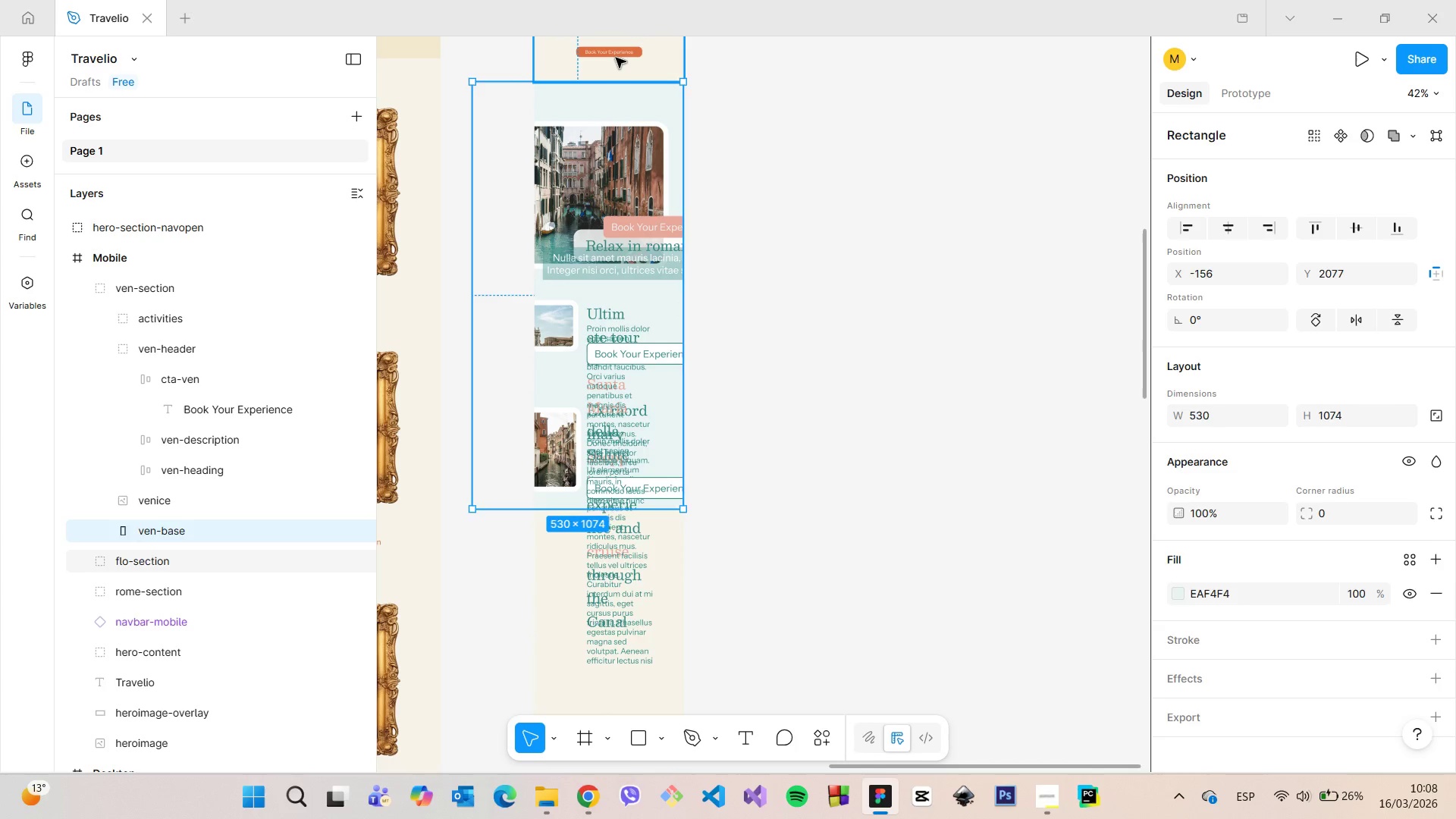 
double_click([616, 58])
 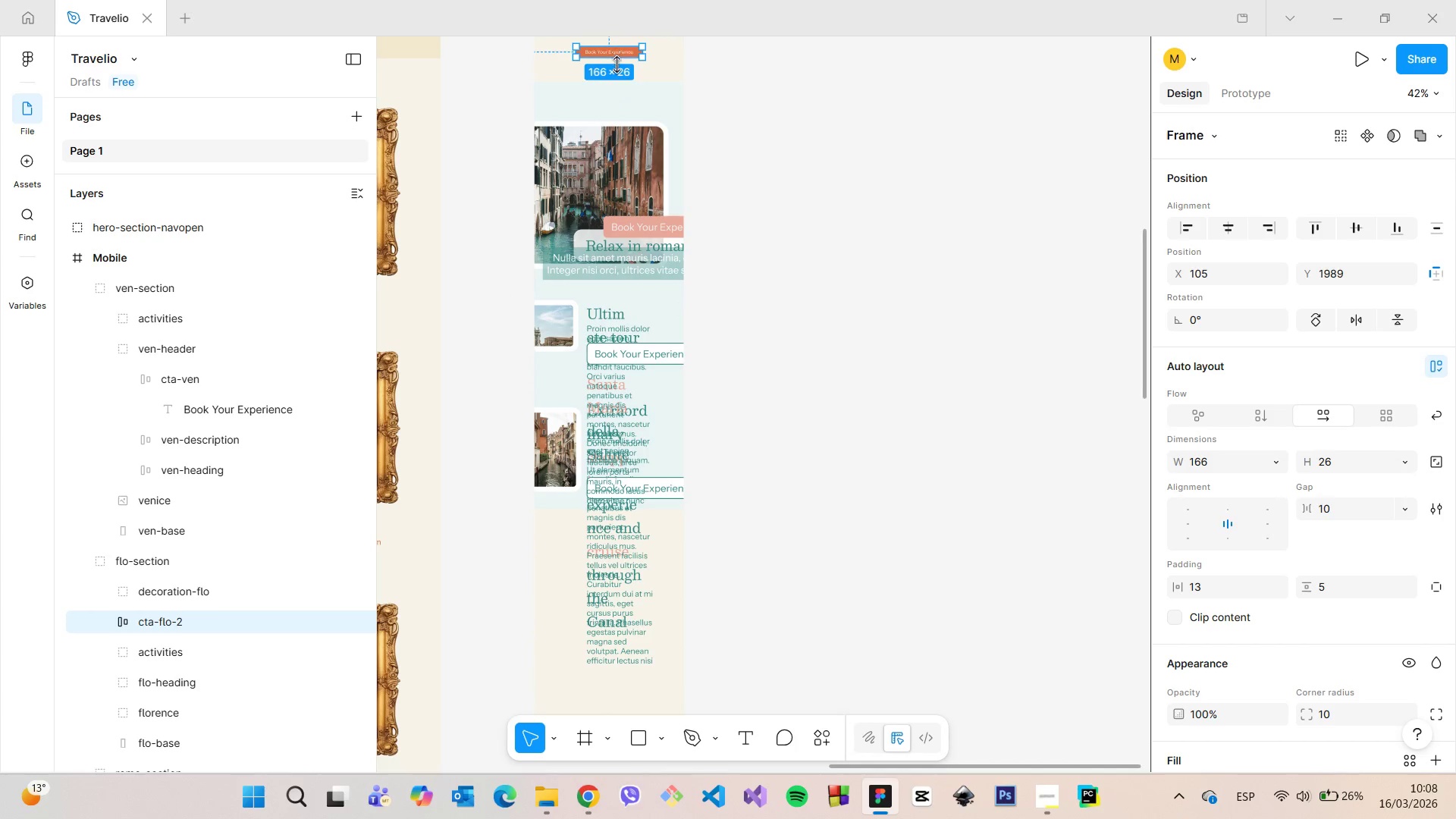 
hold_key(key=AltLeft, duration=0.8)
 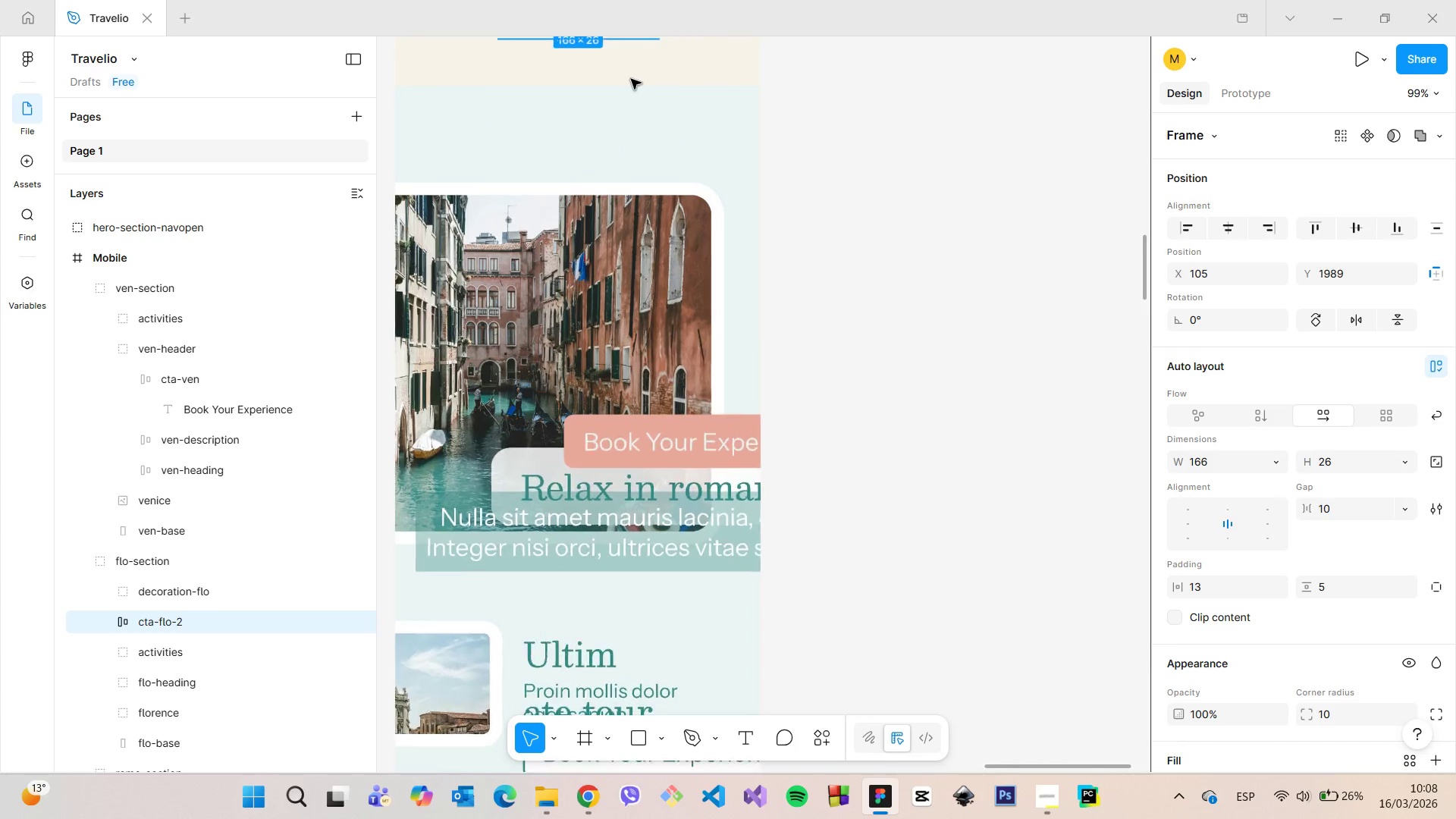 
scroll: coordinate [631, 79], scroll_direction: up, amount: 13.0
 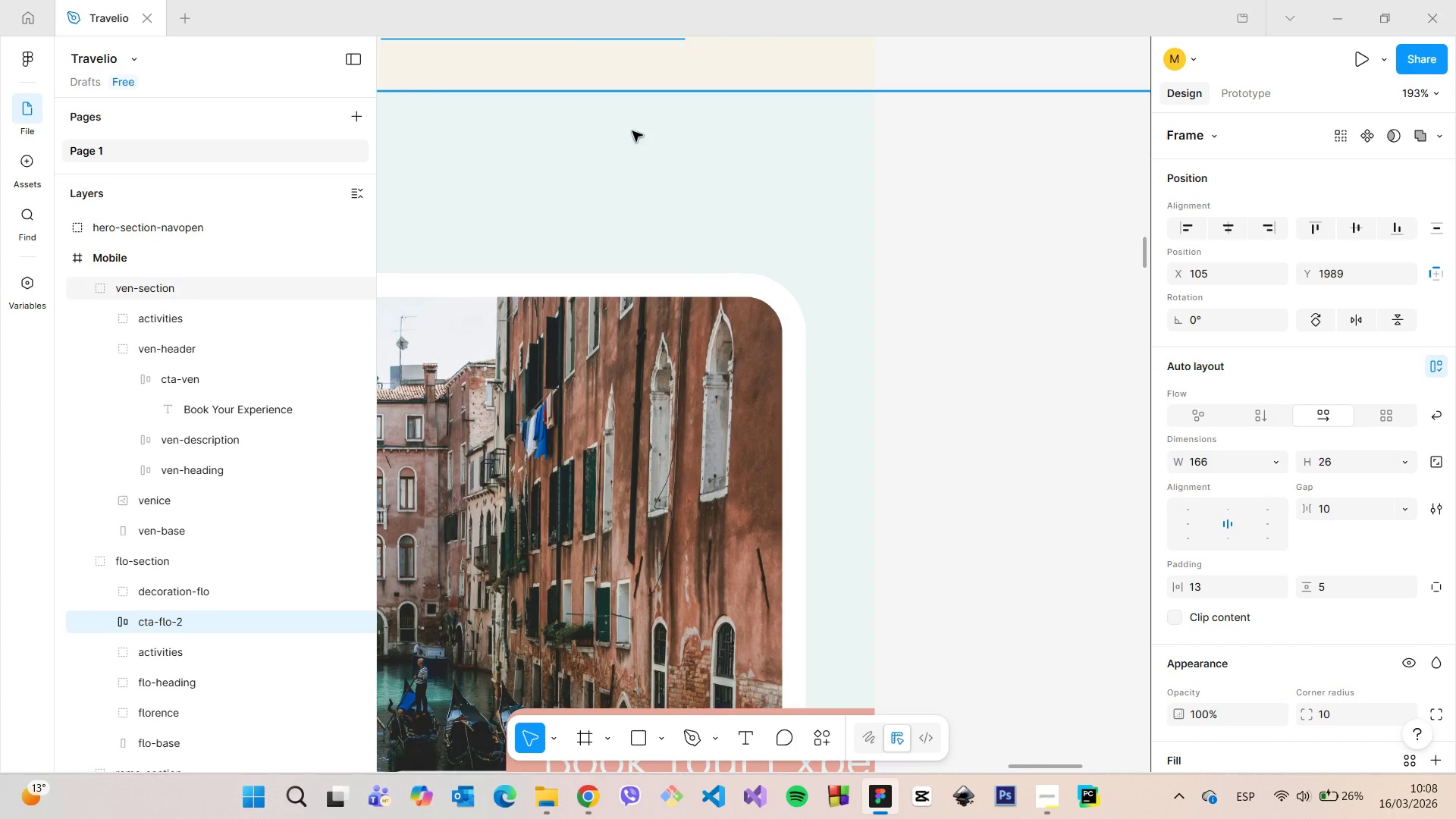 
left_click([632, 131])
 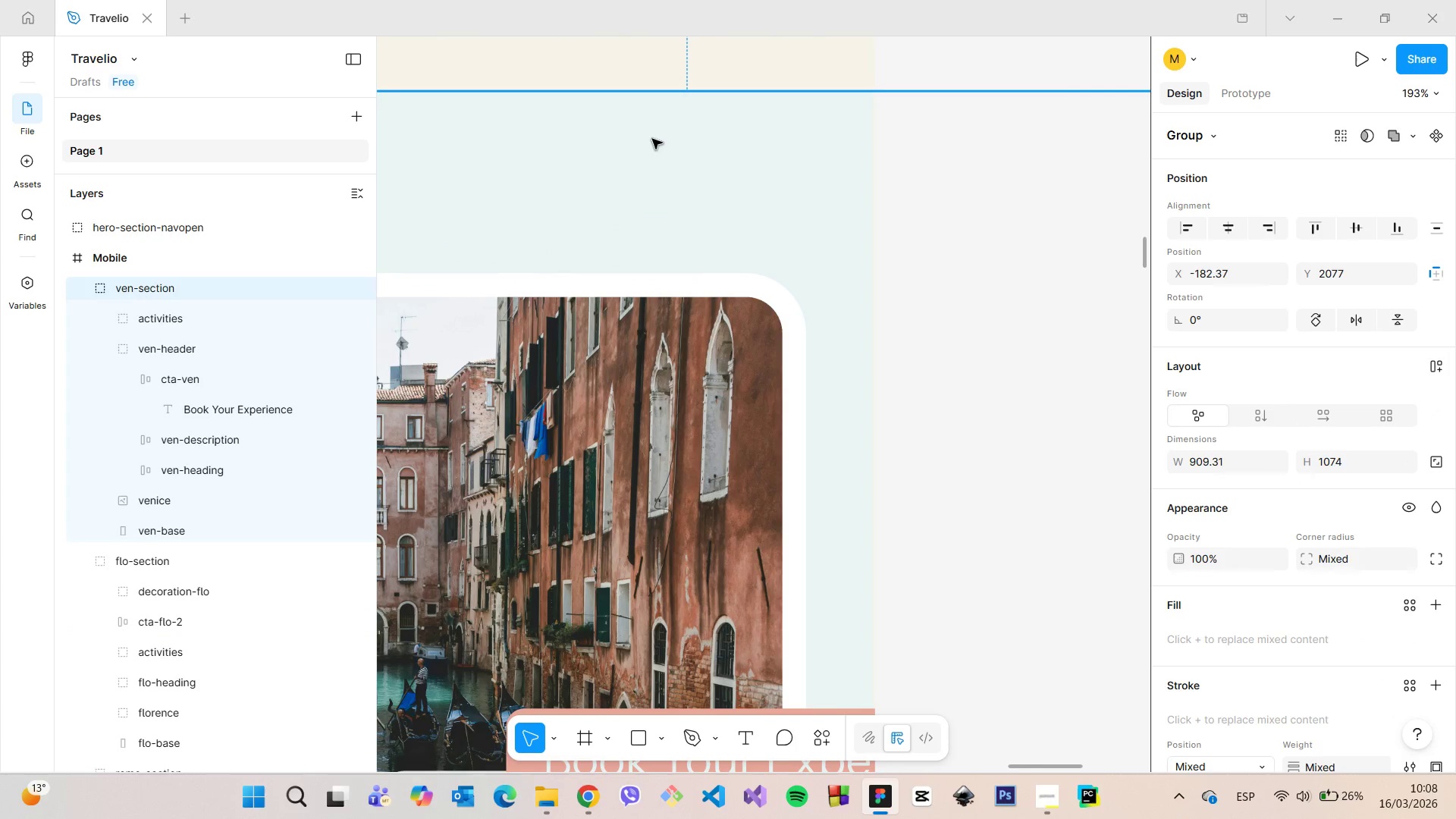 
left_click_drag(start_coordinate=[652, 136], to_coordinate=[647, 166])
 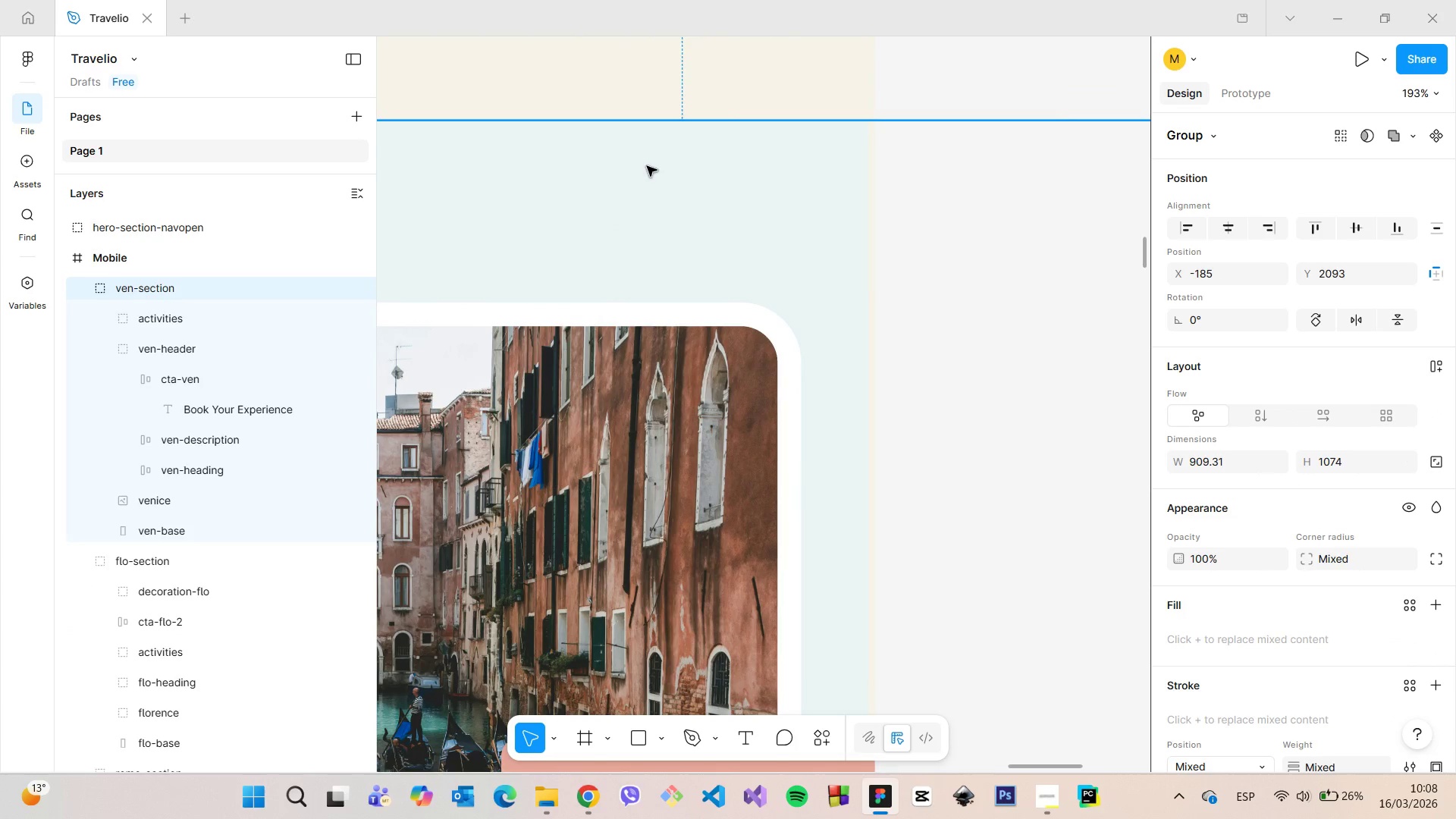 
left_click_drag(start_coordinate=[647, 166], to_coordinate=[642, 249])
 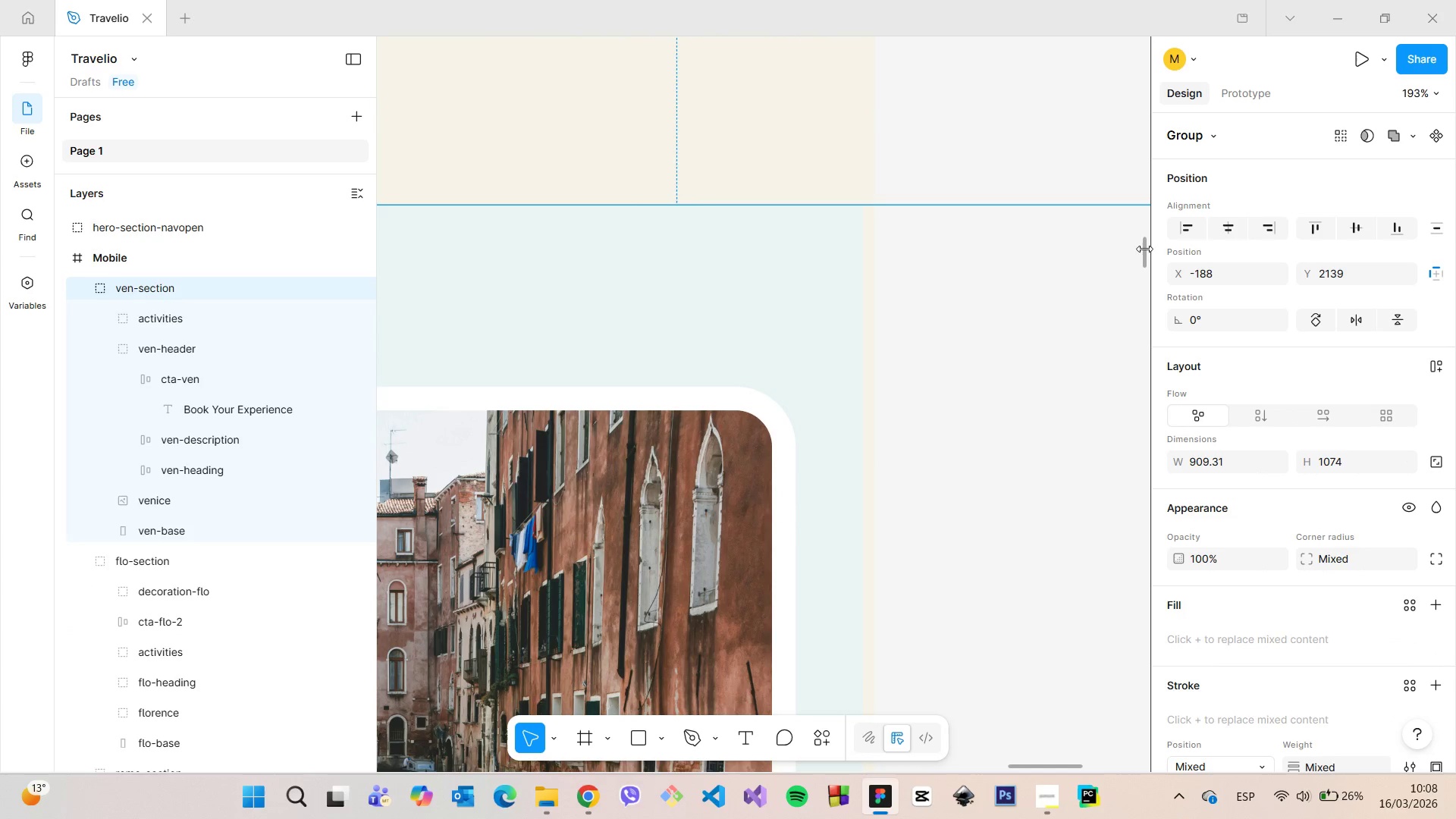 
left_click_drag(start_coordinate=[1143, 249], to_coordinate=[1142, 232])
 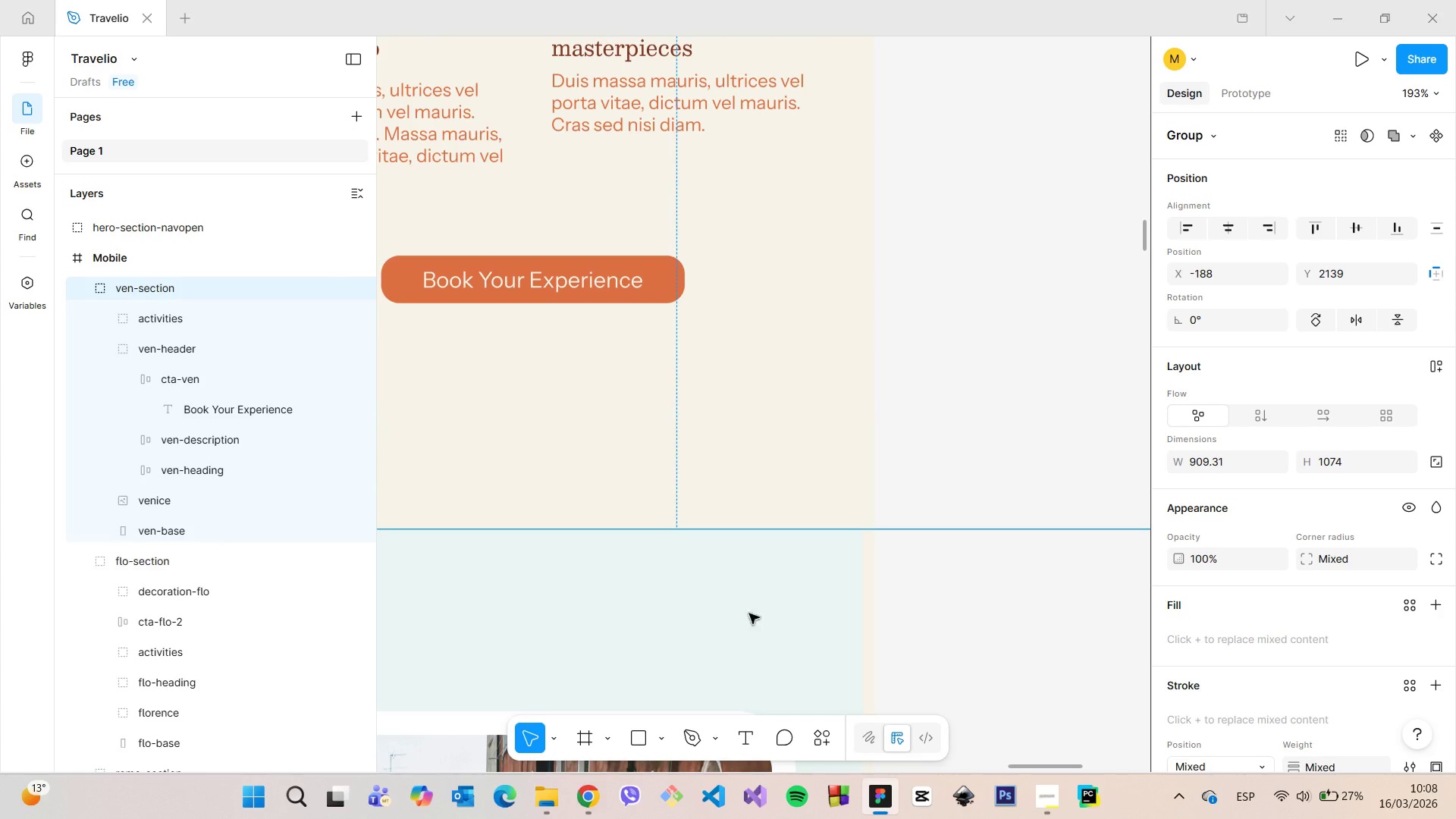 
left_click_drag(start_coordinate=[704, 580], to_coordinate=[722, 464])
 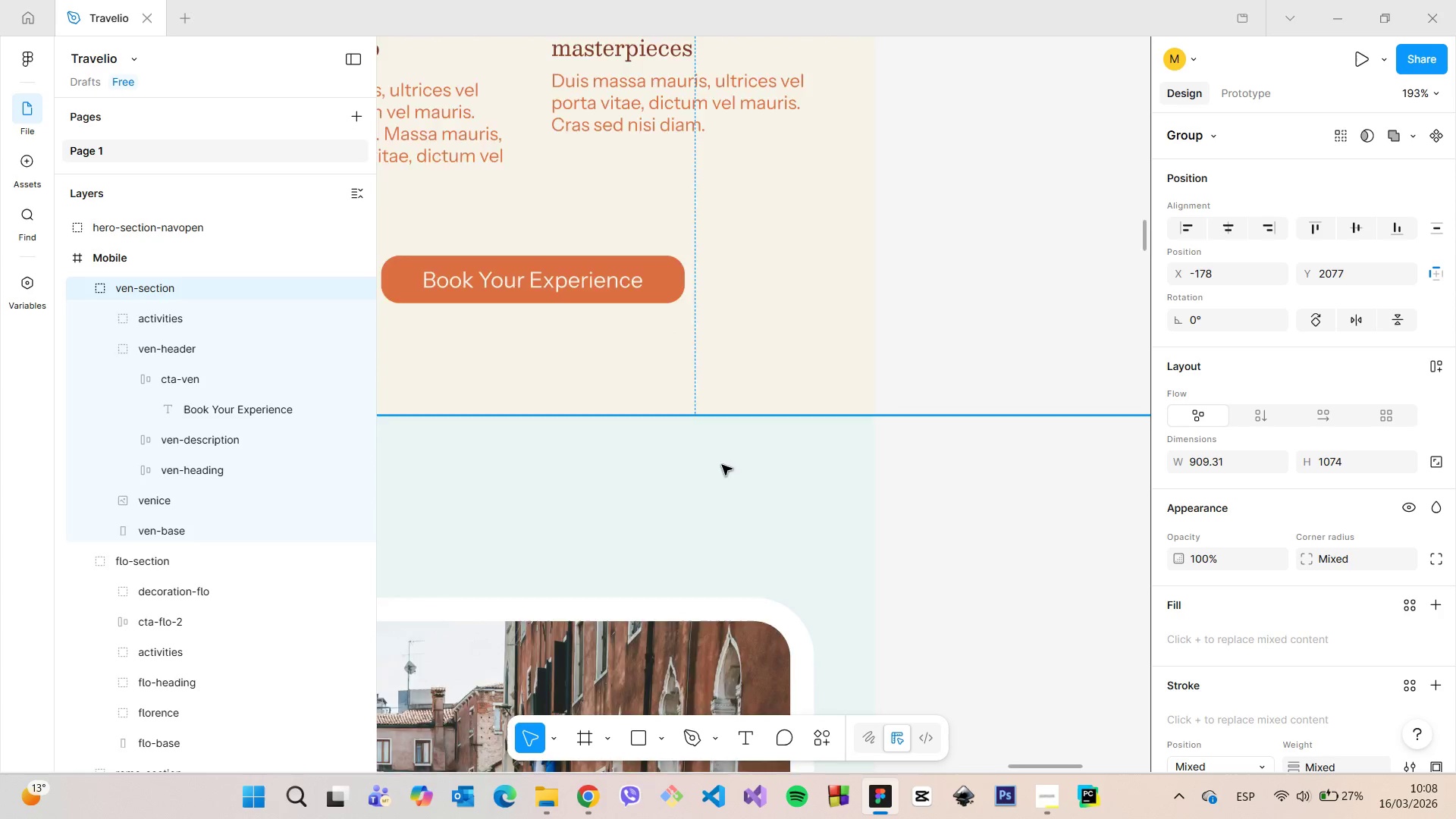 
scroll: coordinate [722, 464], scroll_direction: down, amount: 21.0
 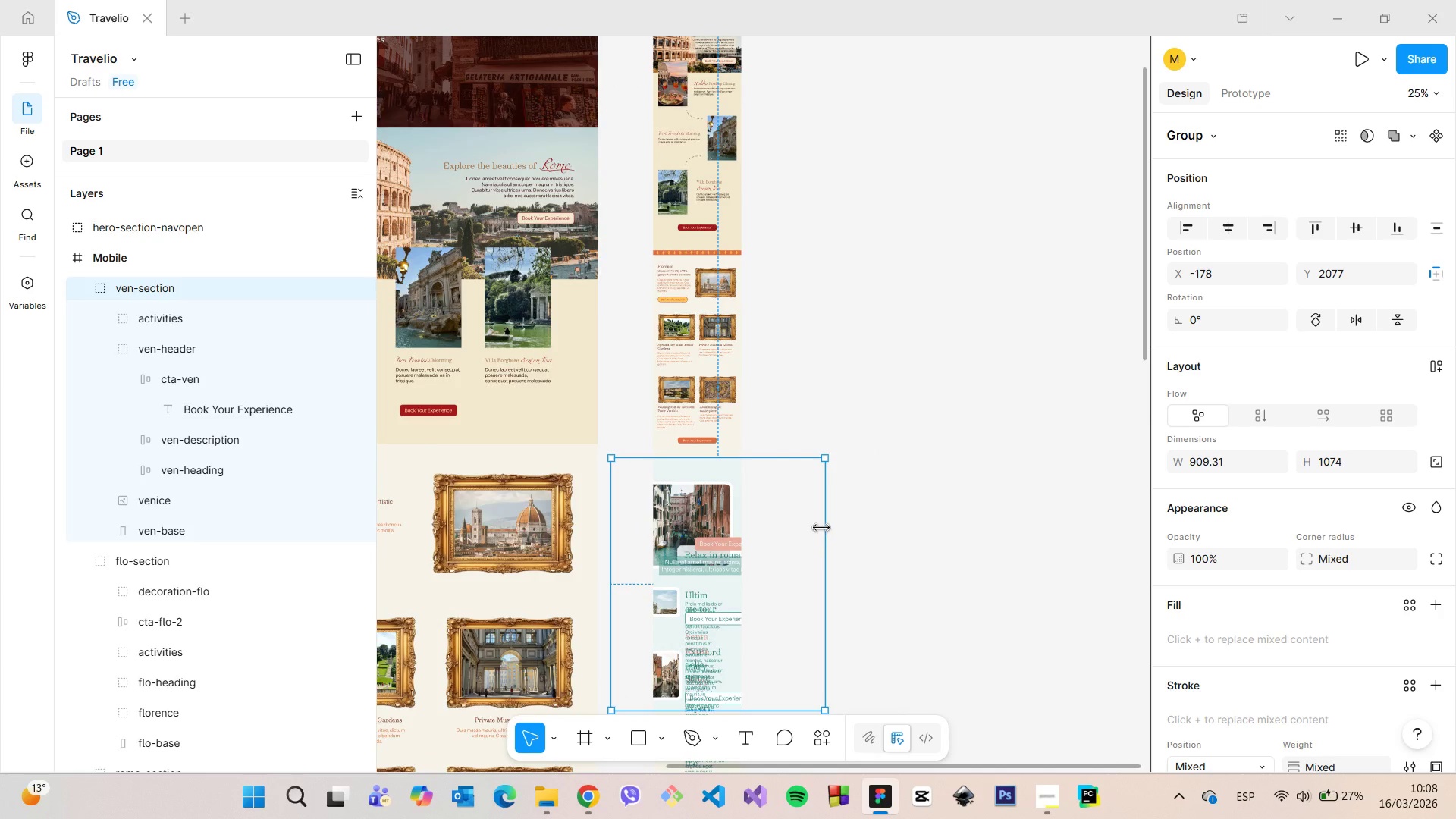 
left_click_drag(start_coordinate=[824, 528], to_coordinate=[830, 525])
 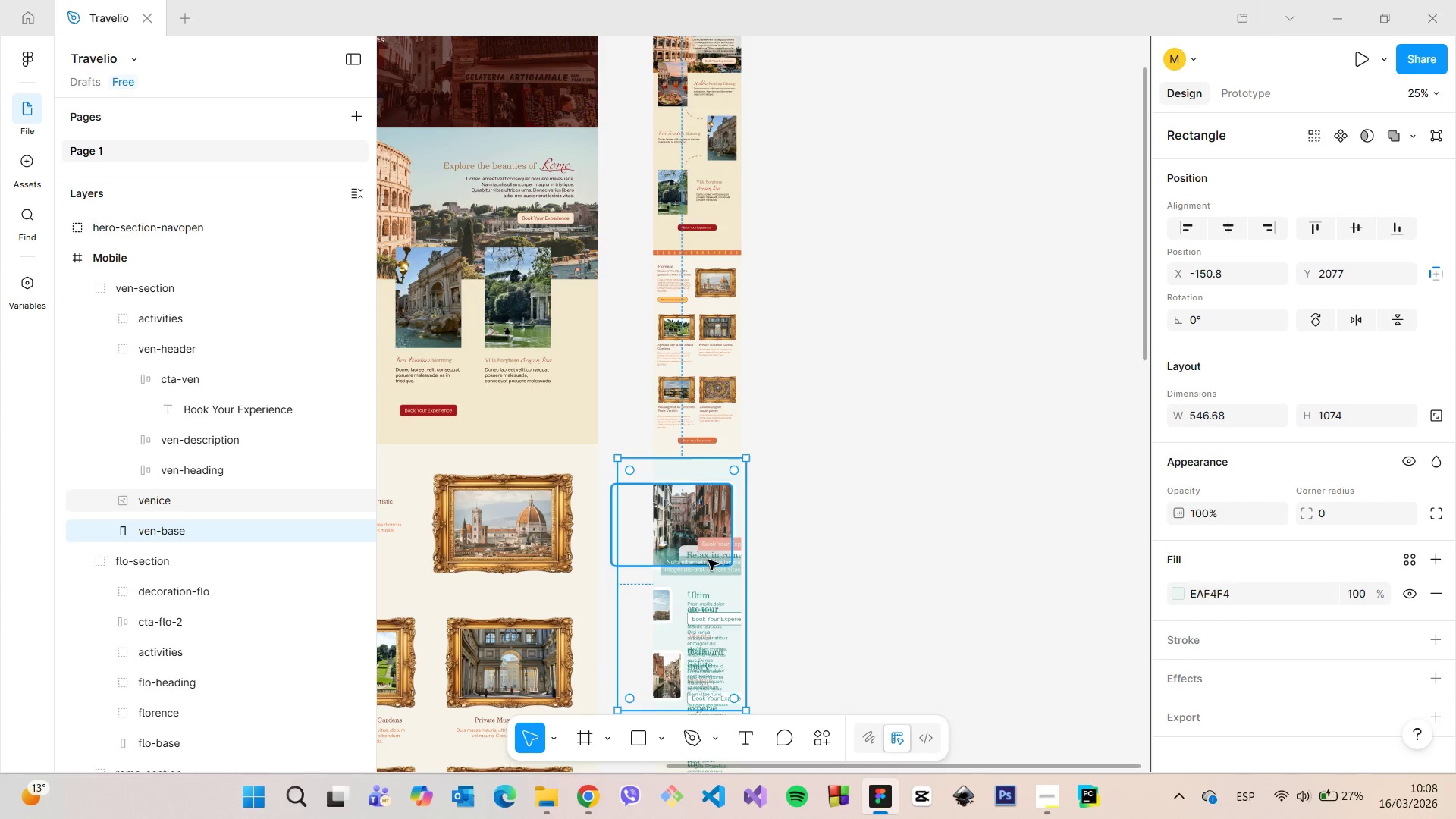 
scroll: coordinate [717, 554], scroll_direction: up, amount: 5.0
 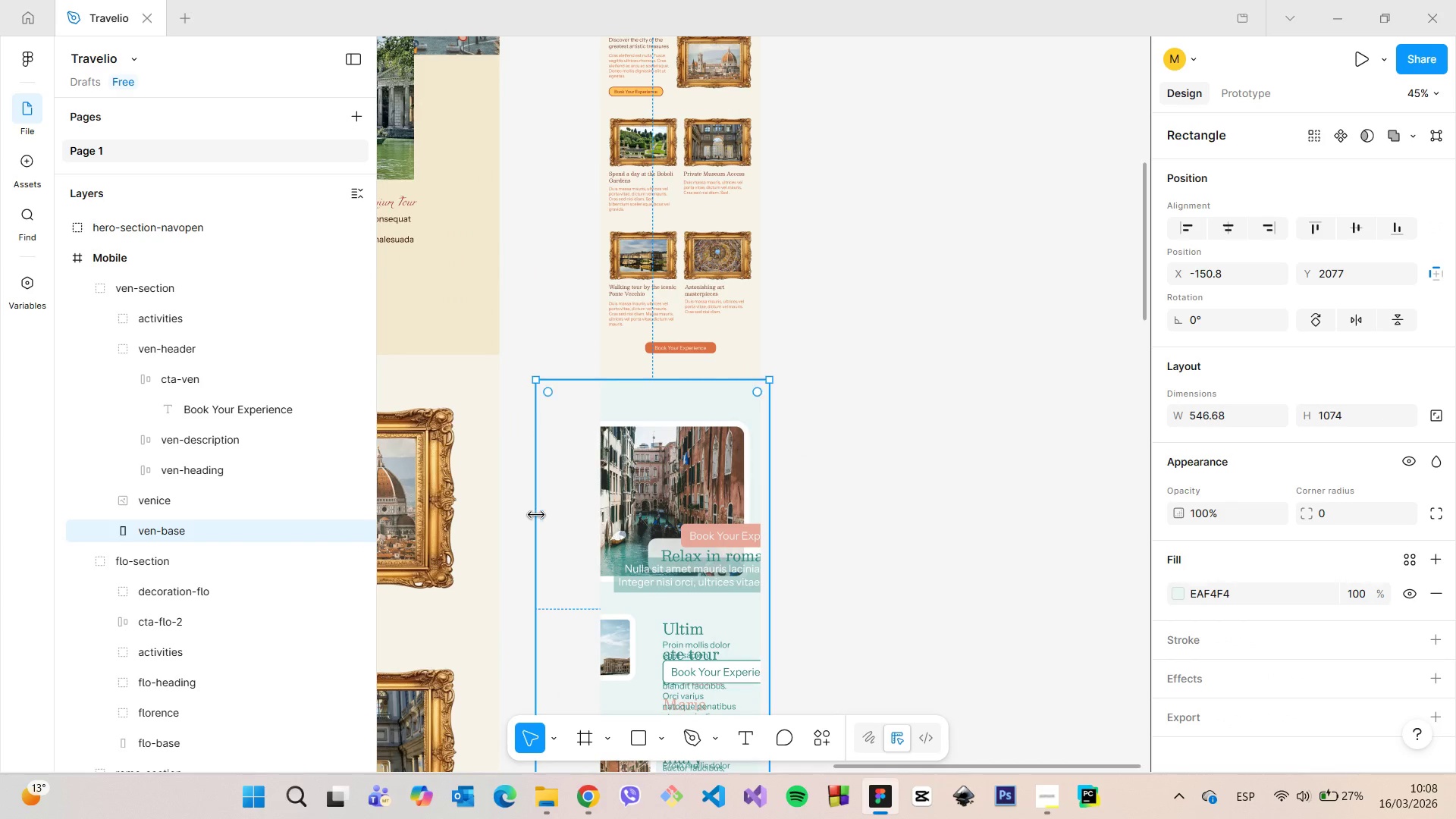 
left_click_drag(start_coordinate=[538, 514], to_coordinate=[603, 519])
 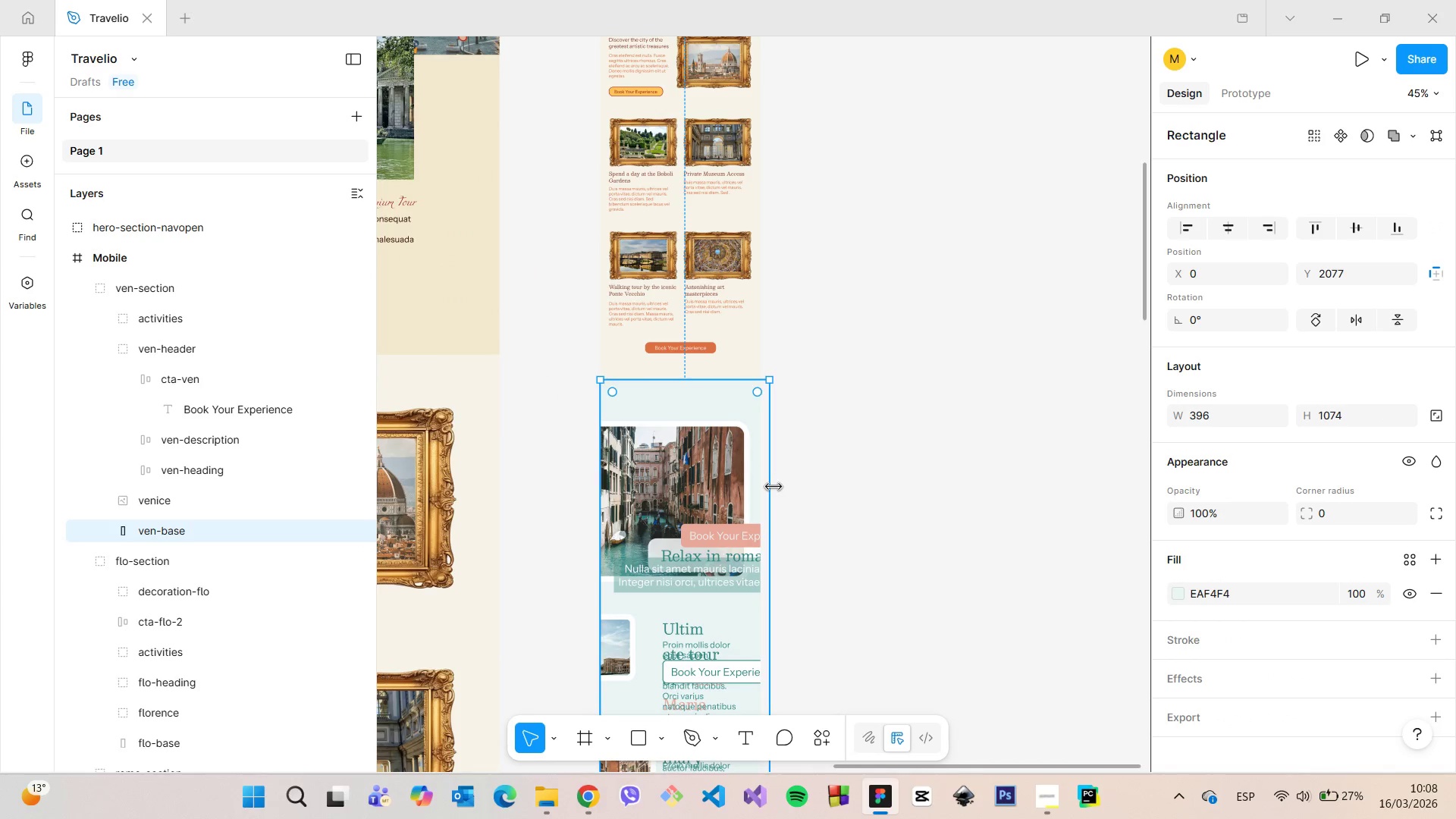 
left_click_drag(start_coordinate=[774, 487], to_coordinate=[761, 486])
 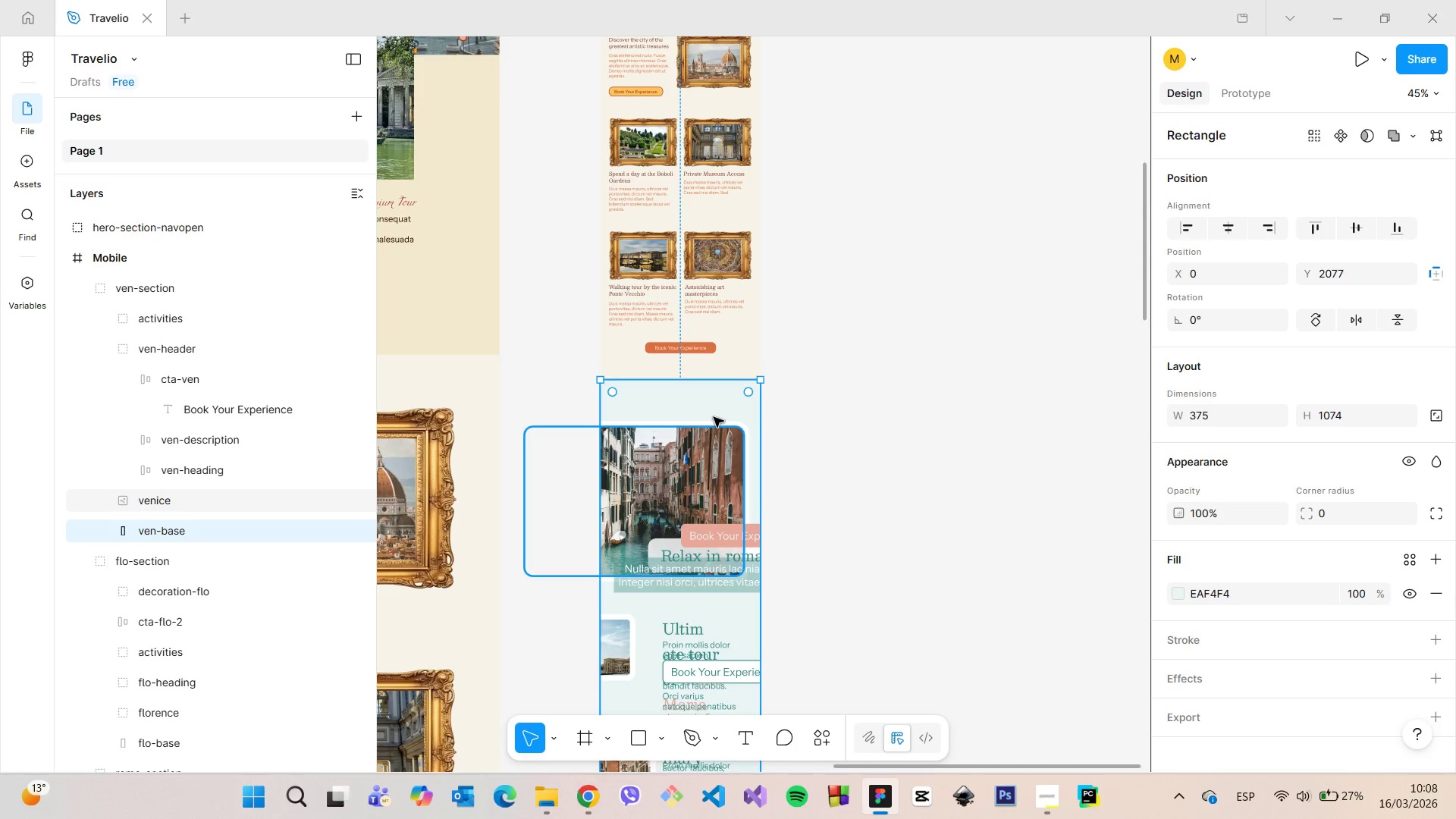 
scroll: coordinate [710, 416], scroll_direction: up, amount: 10.0
 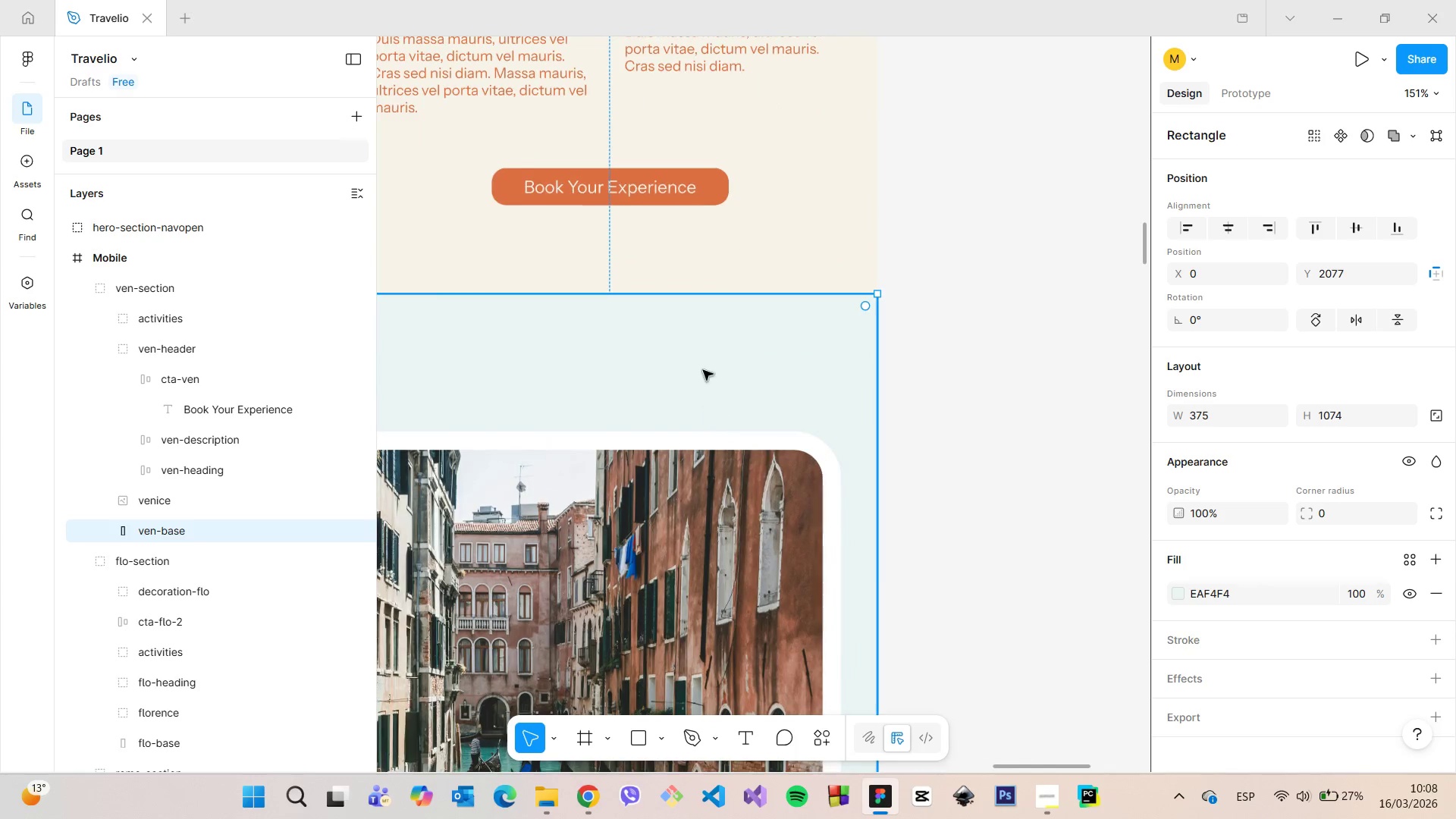 
left_click_drag(start_coordinate=[703, 369], to_coordinate=[701, 374])
 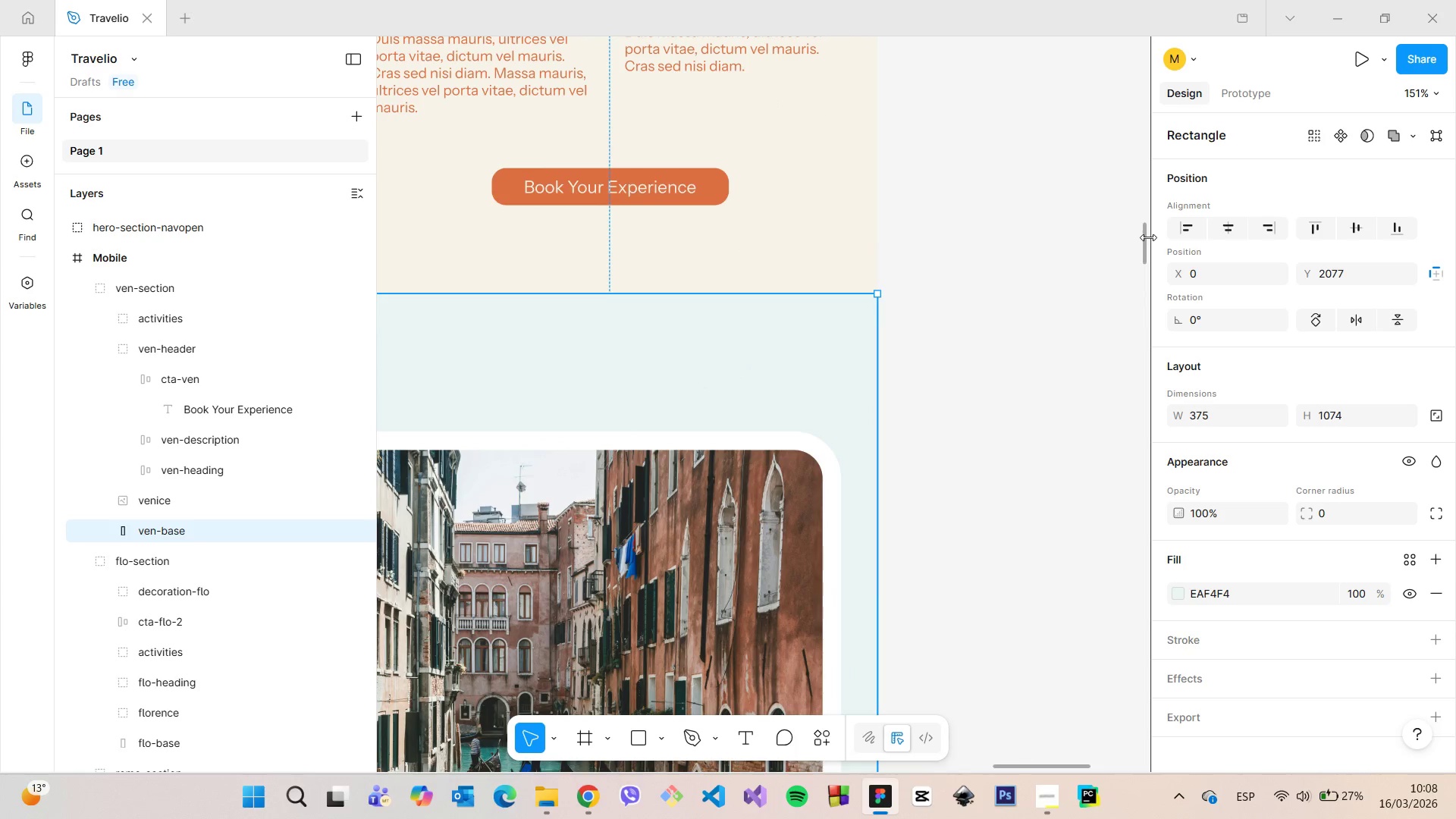 
left_click_drag(start_coordinate=[1144, 237], to_coordinate=[1142, 275])
 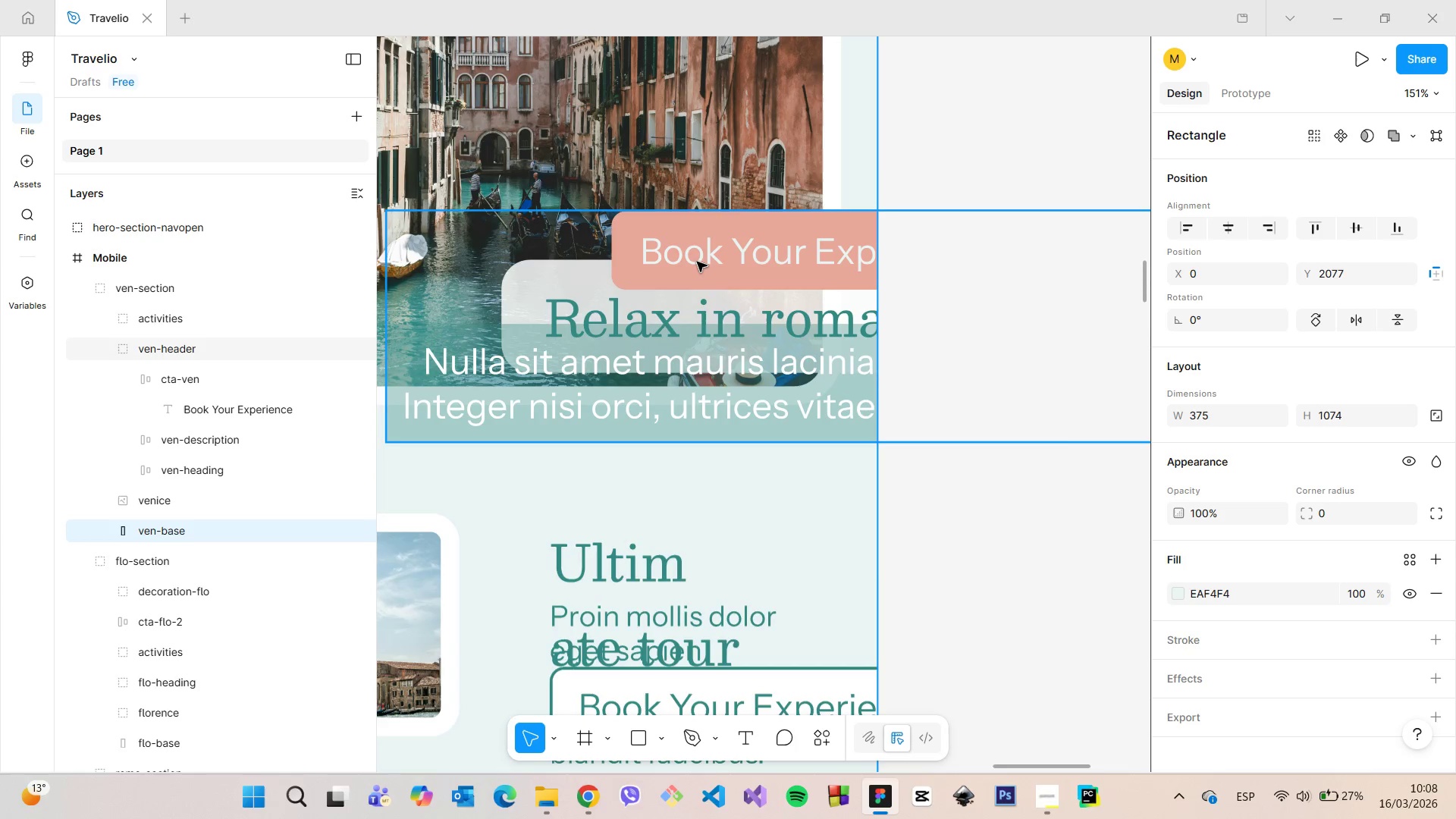 
double_click([697, 262])
 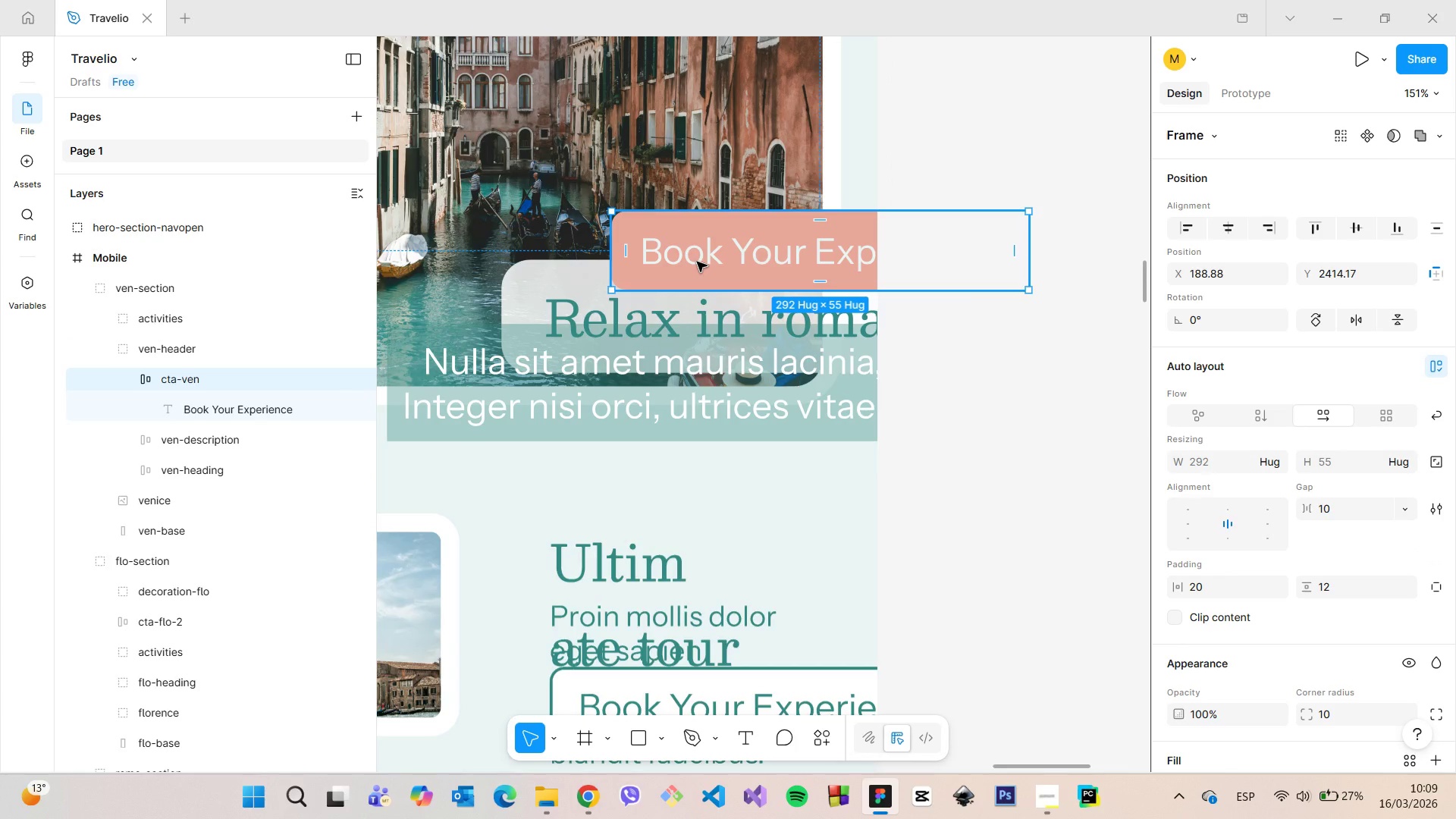 
scroll: coordinate [697, 262], scroll_direction: up, amount: 1.0
 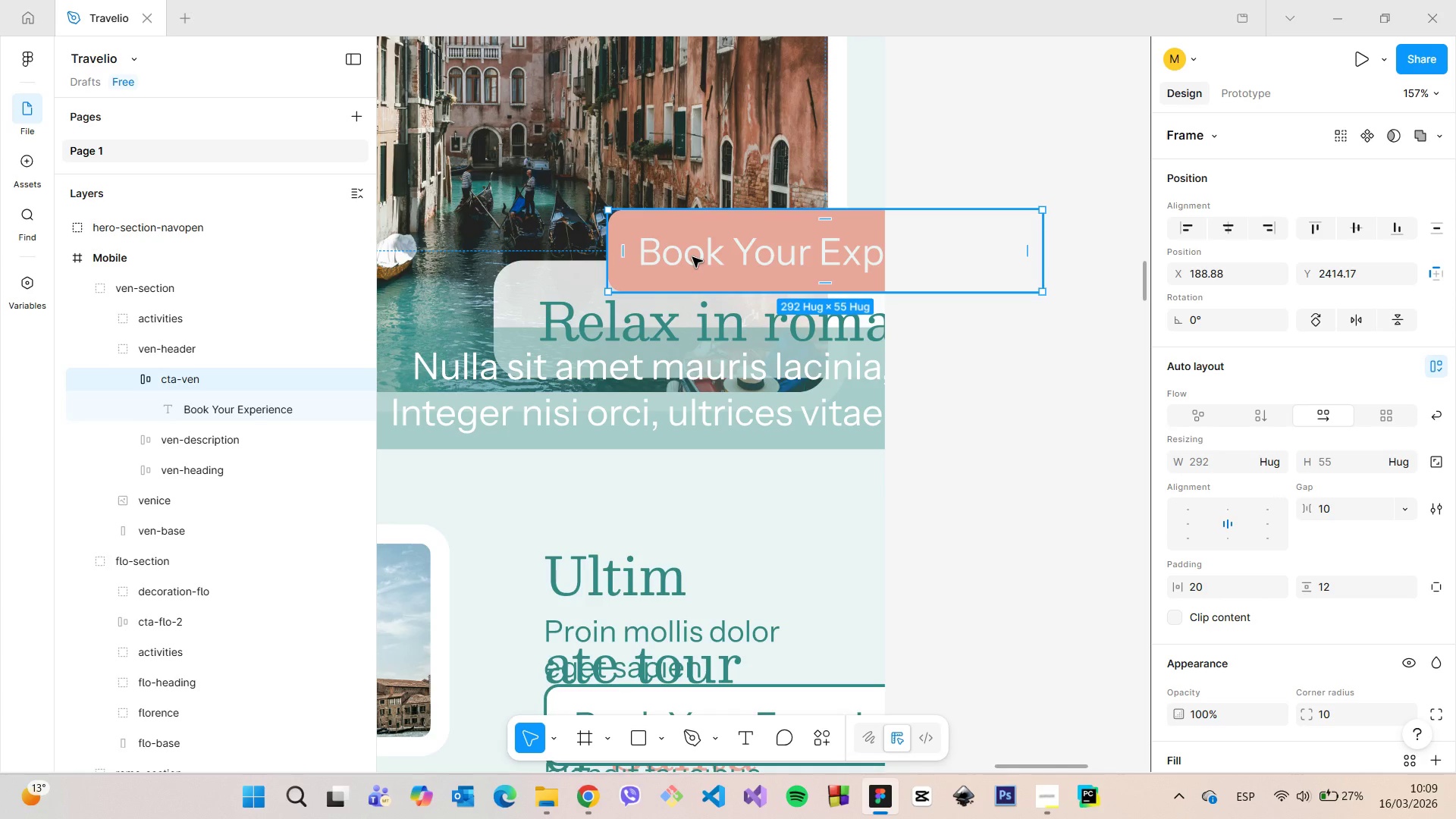 
scroll: coordinate [692, 257], scroll_direction: down, amount: 8.0
 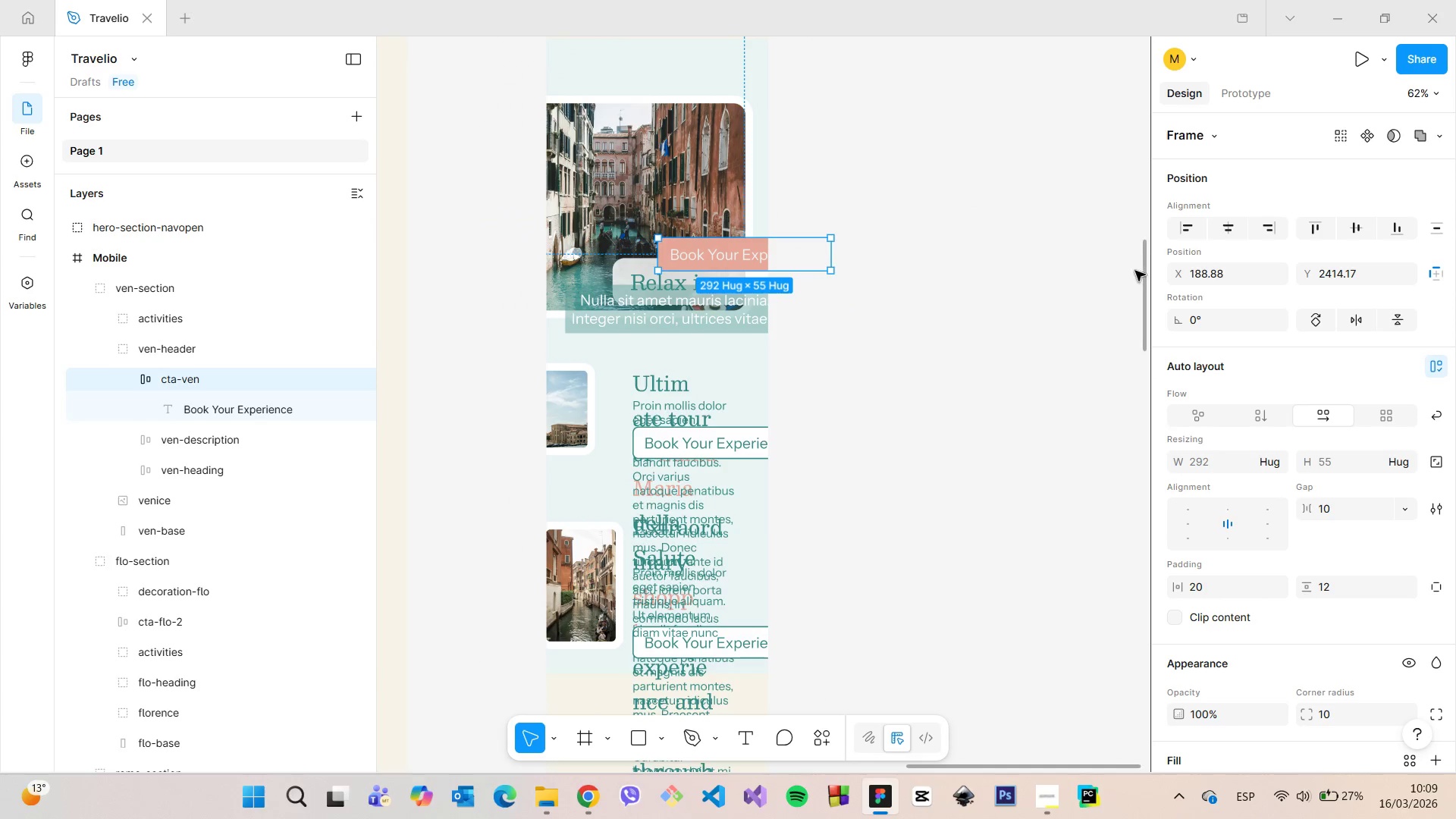 
left_click_drag(start_coordinate=[1141, 272], to_coordinate=[1131, 245])
 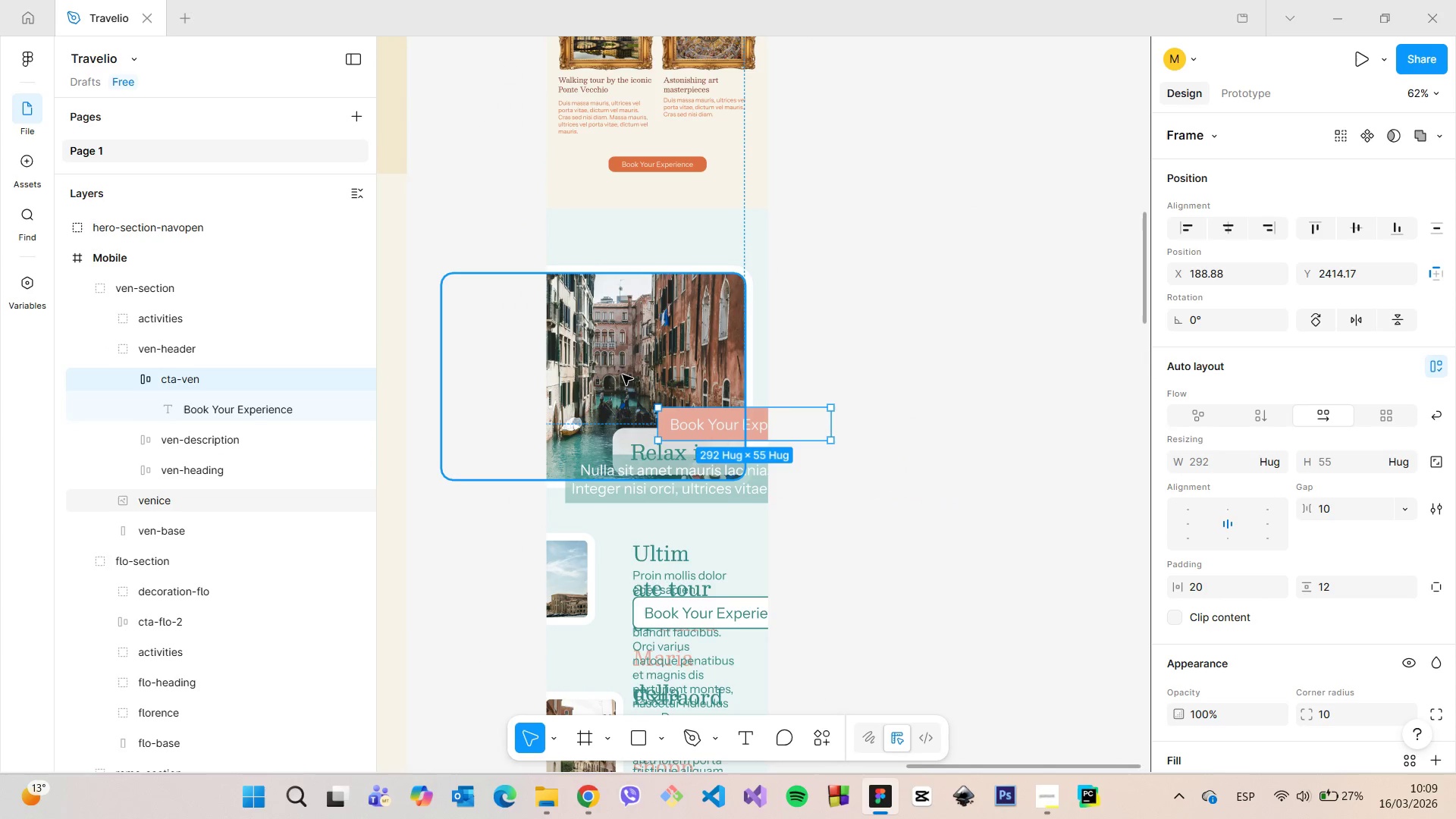 
left_click([654, 356])
 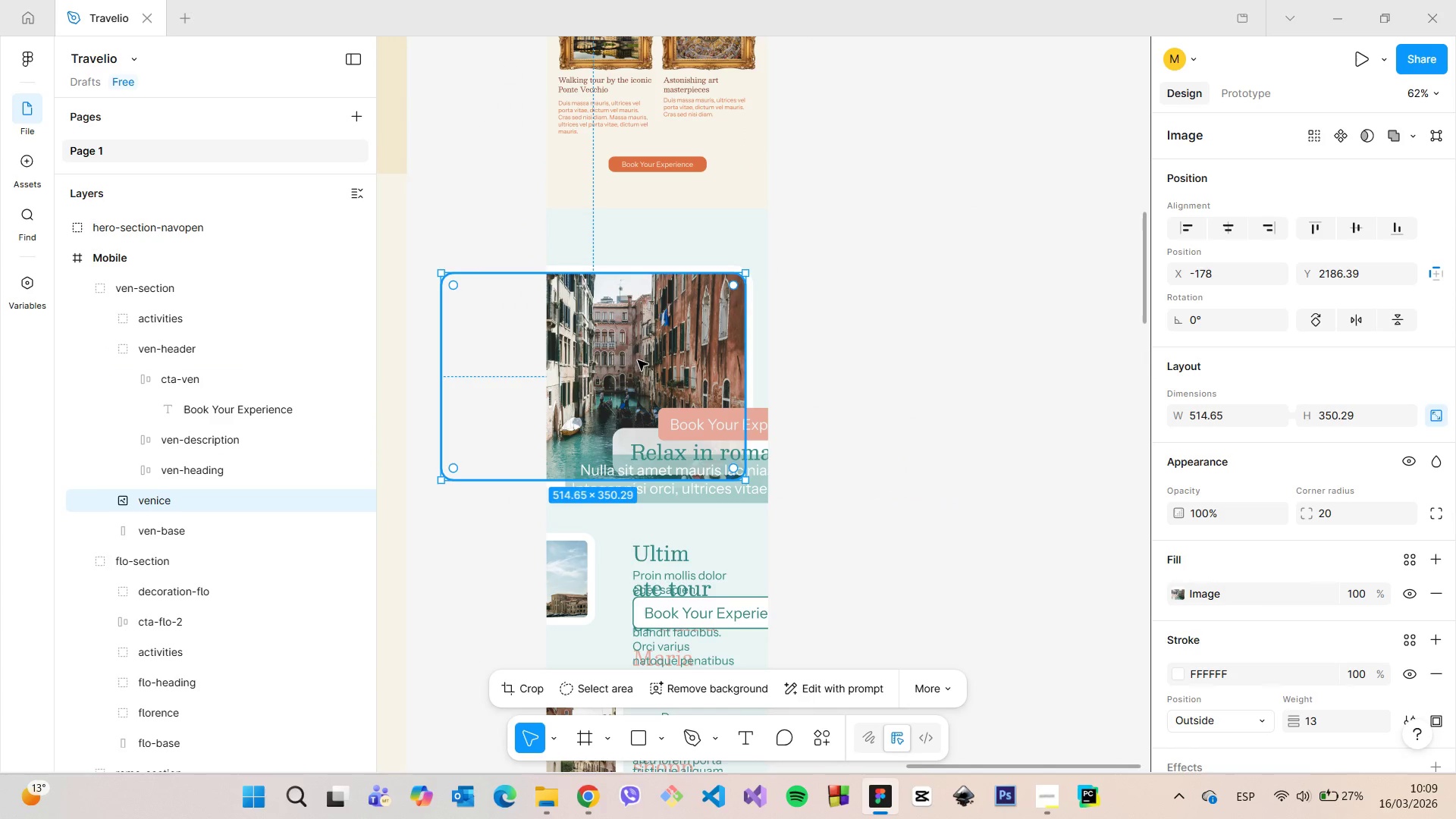 
left_click_drag(start_coordinate=[612, 346], to_coordinate=[655, 322])
 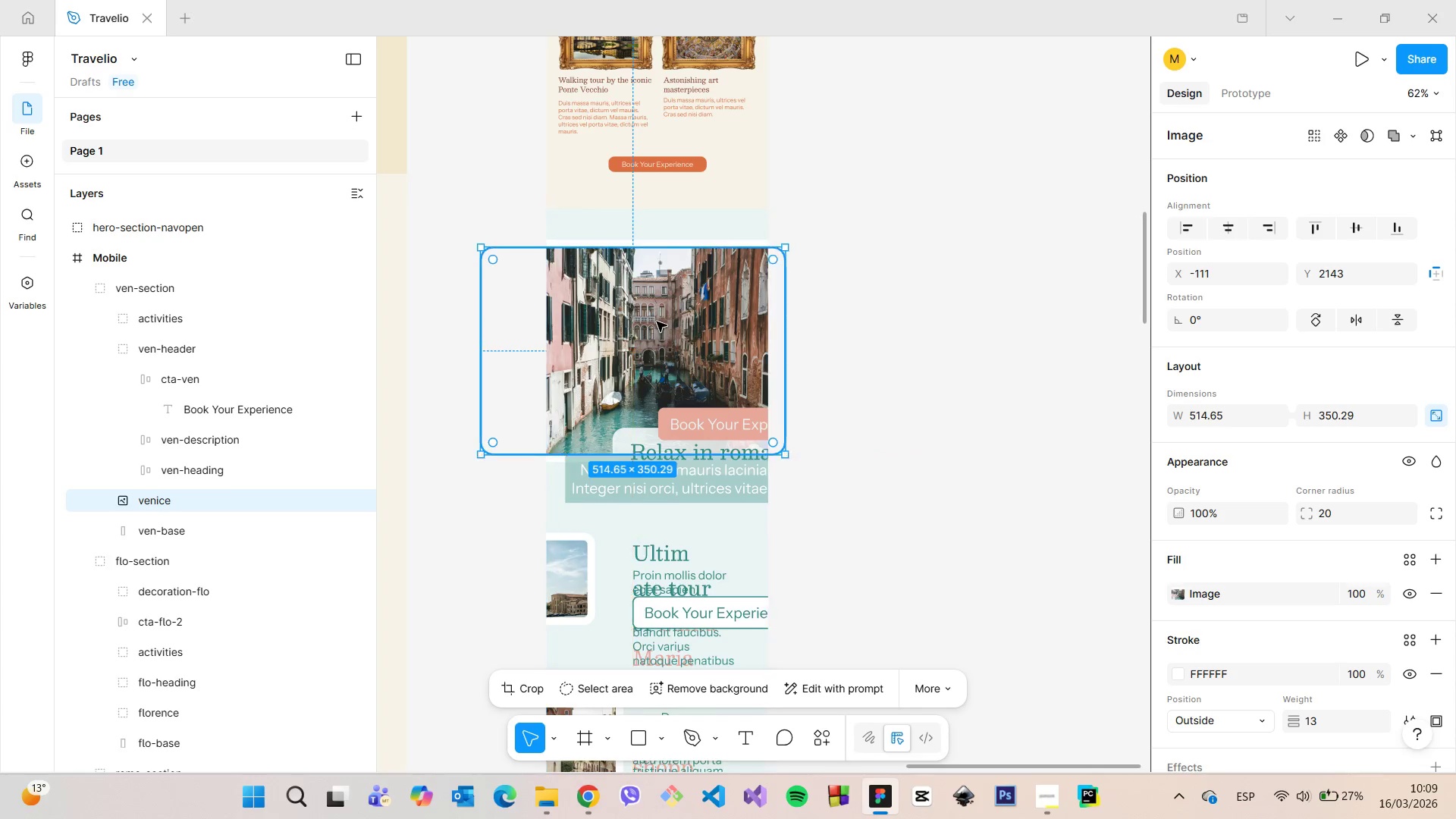 
scroll: coordinate [657, 322], scroll_direction: up, amount: 4.0
 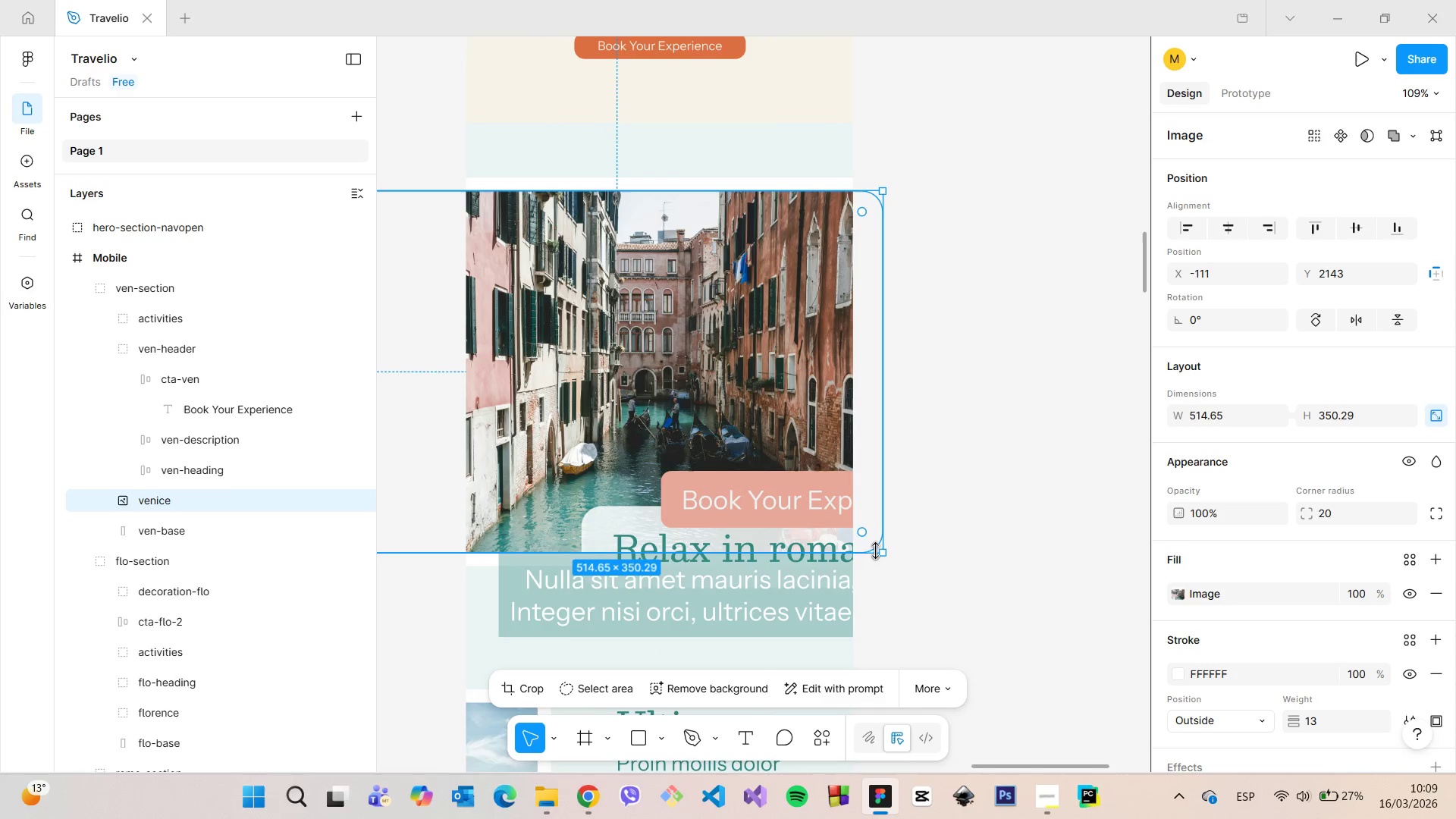 
left_click_drag(start_coordinate=[882, 551], to_coordinate=[714, 432])
 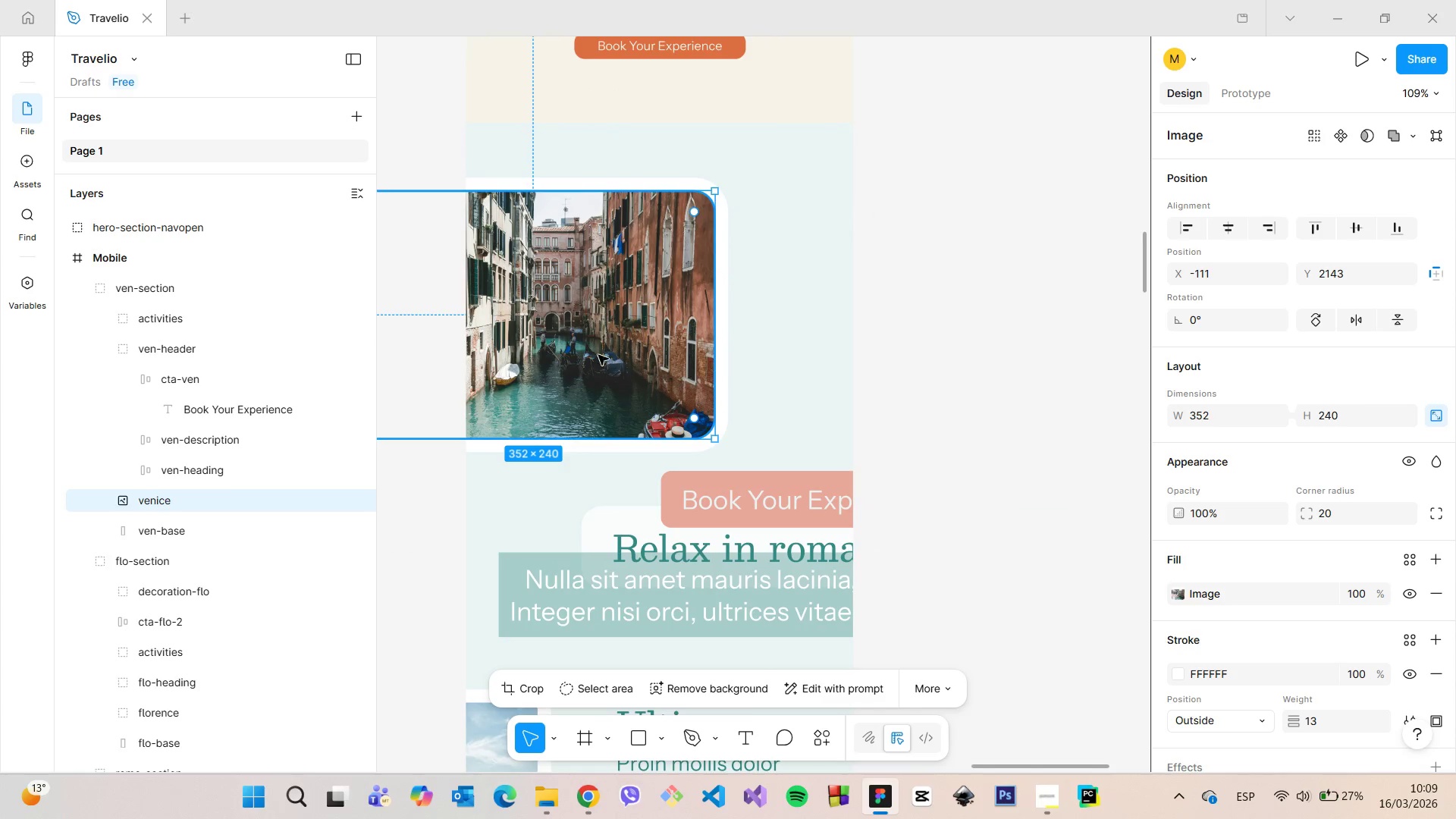 
left_click_drag(start_coordinate=[598, 353], to_coordinate=[723, 347])
 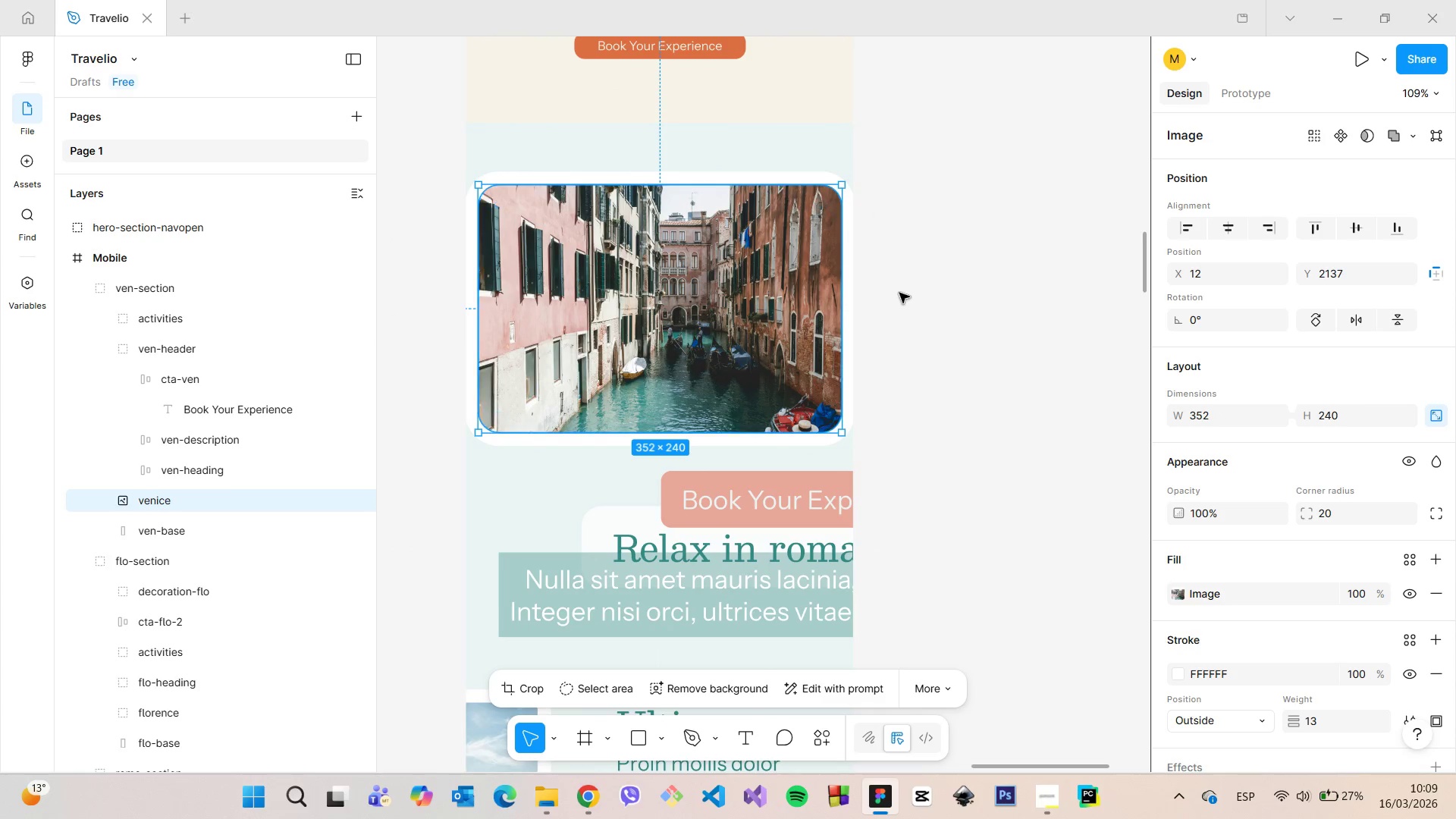 
left_click([899, 293])
 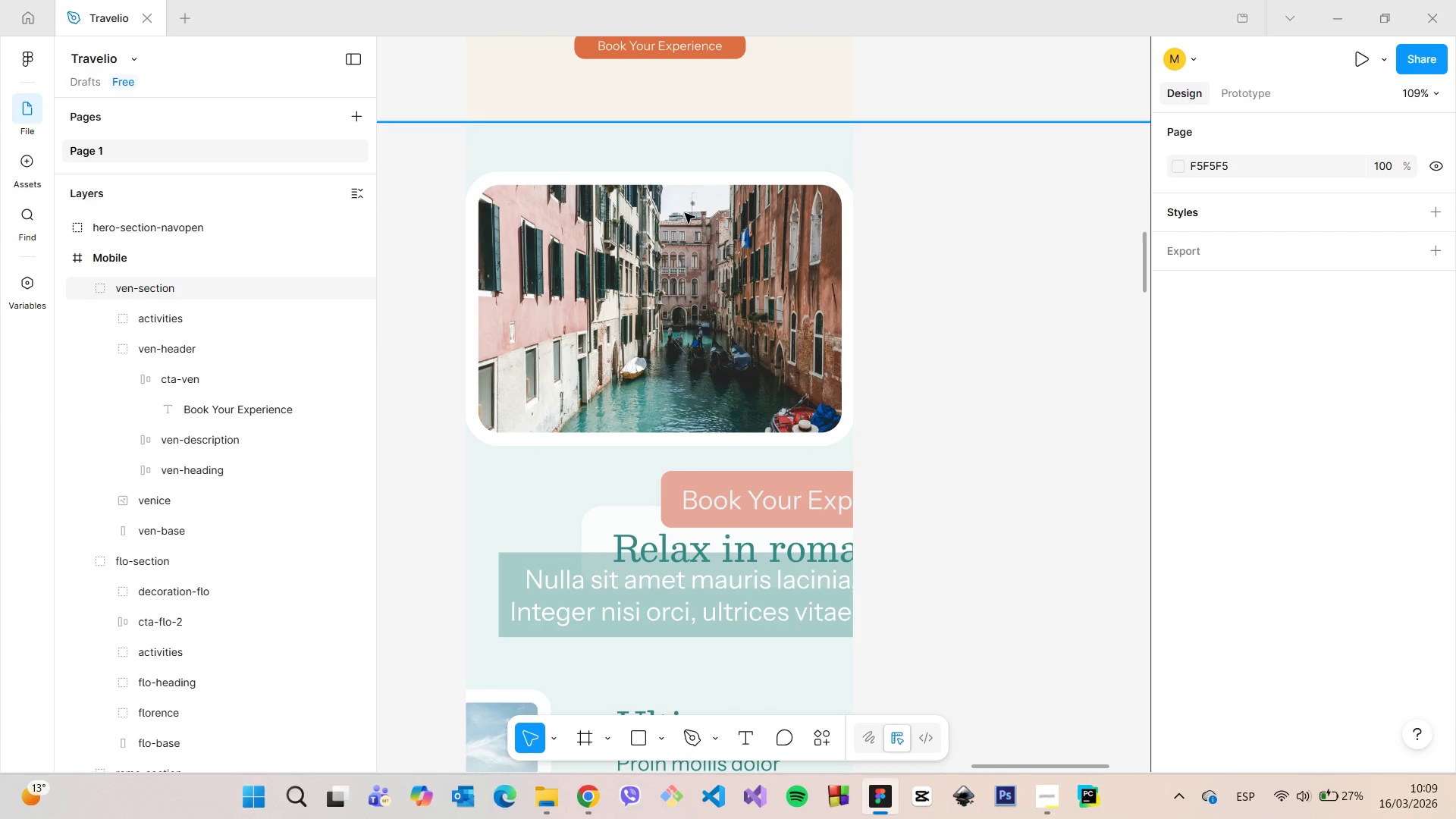 
double_click([688, 253])
 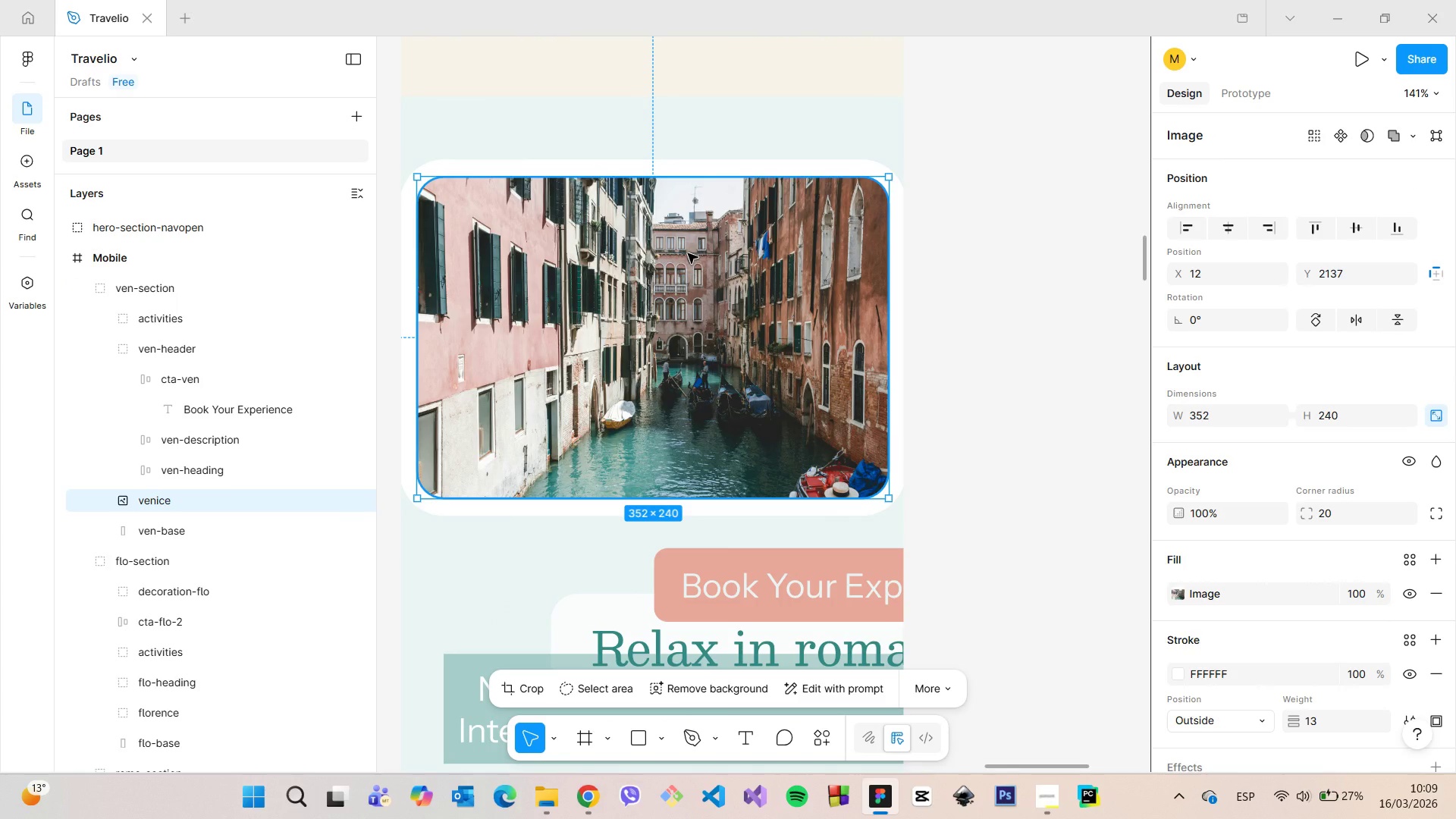 
scroll: coordinate [683, 212], scroll_direction: up, amount: 5.0
 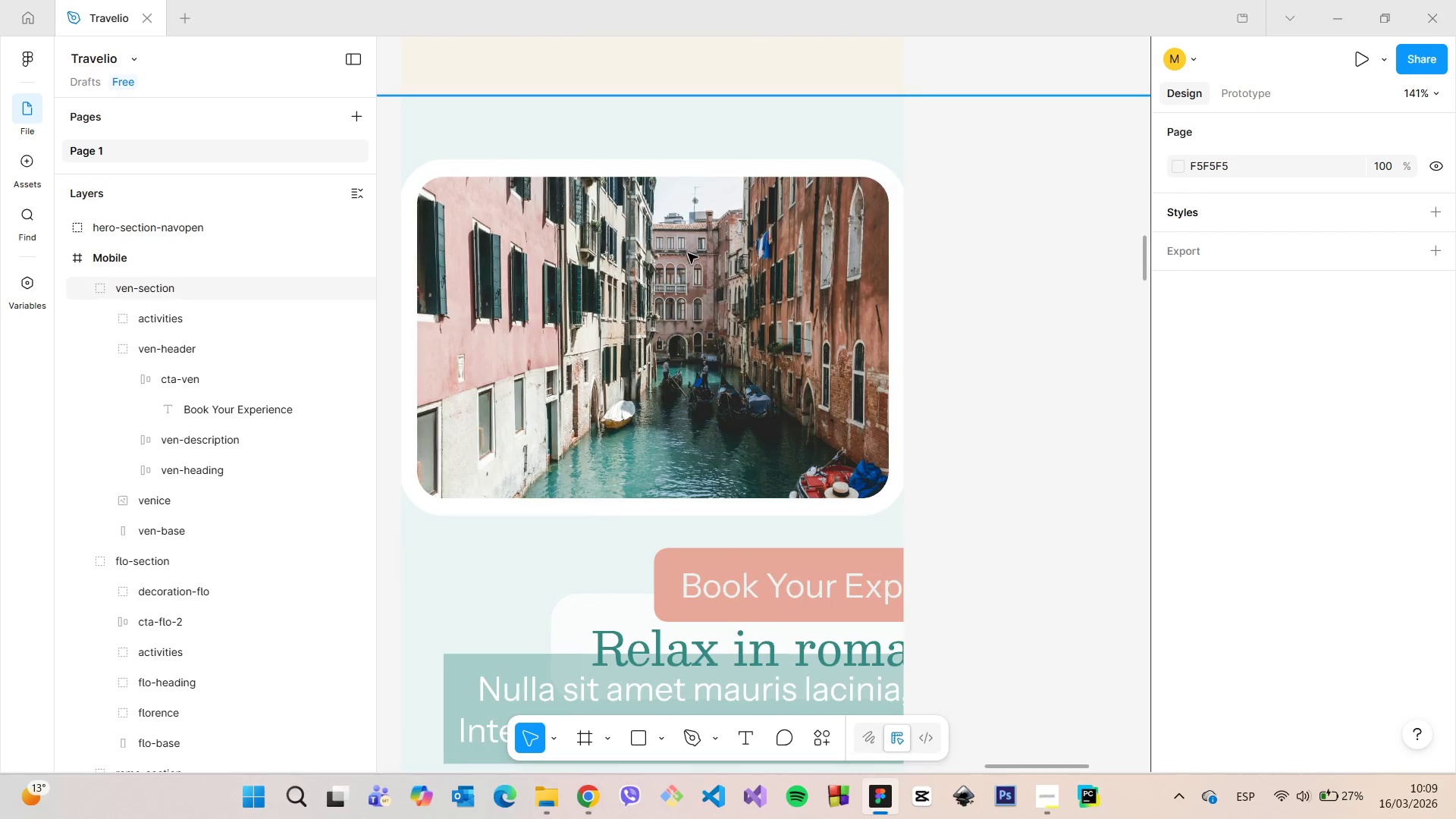 
scroll: coordinate [688, 253], scroll_direction: down, amount: 3.0
 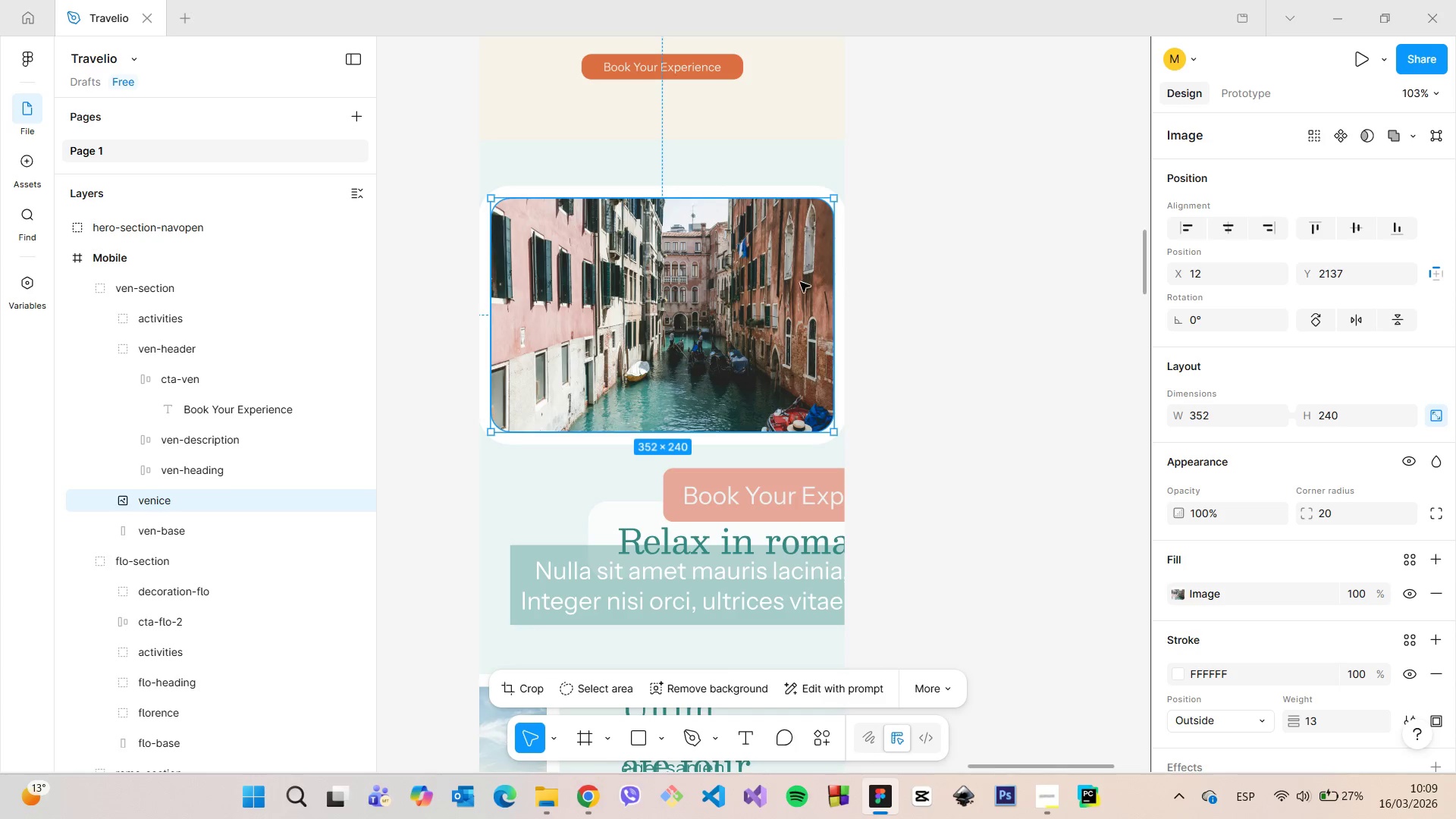 
left_click_drag(start_coordinate=[679, 290], to_coordinate=[673, 290])
 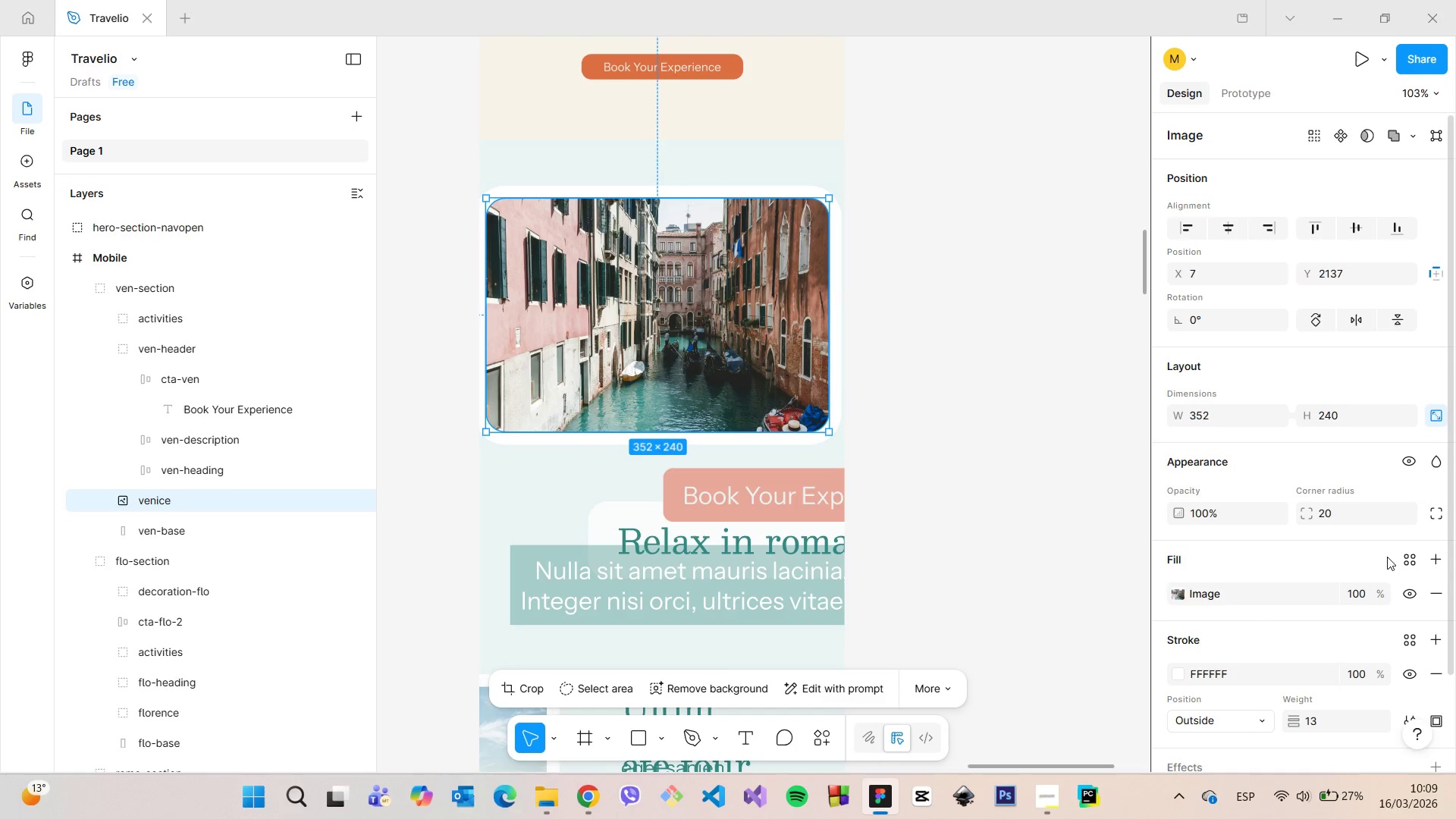 
scroll: coordinate [1382, 558], scroll_direction: down, amount: 2.0
 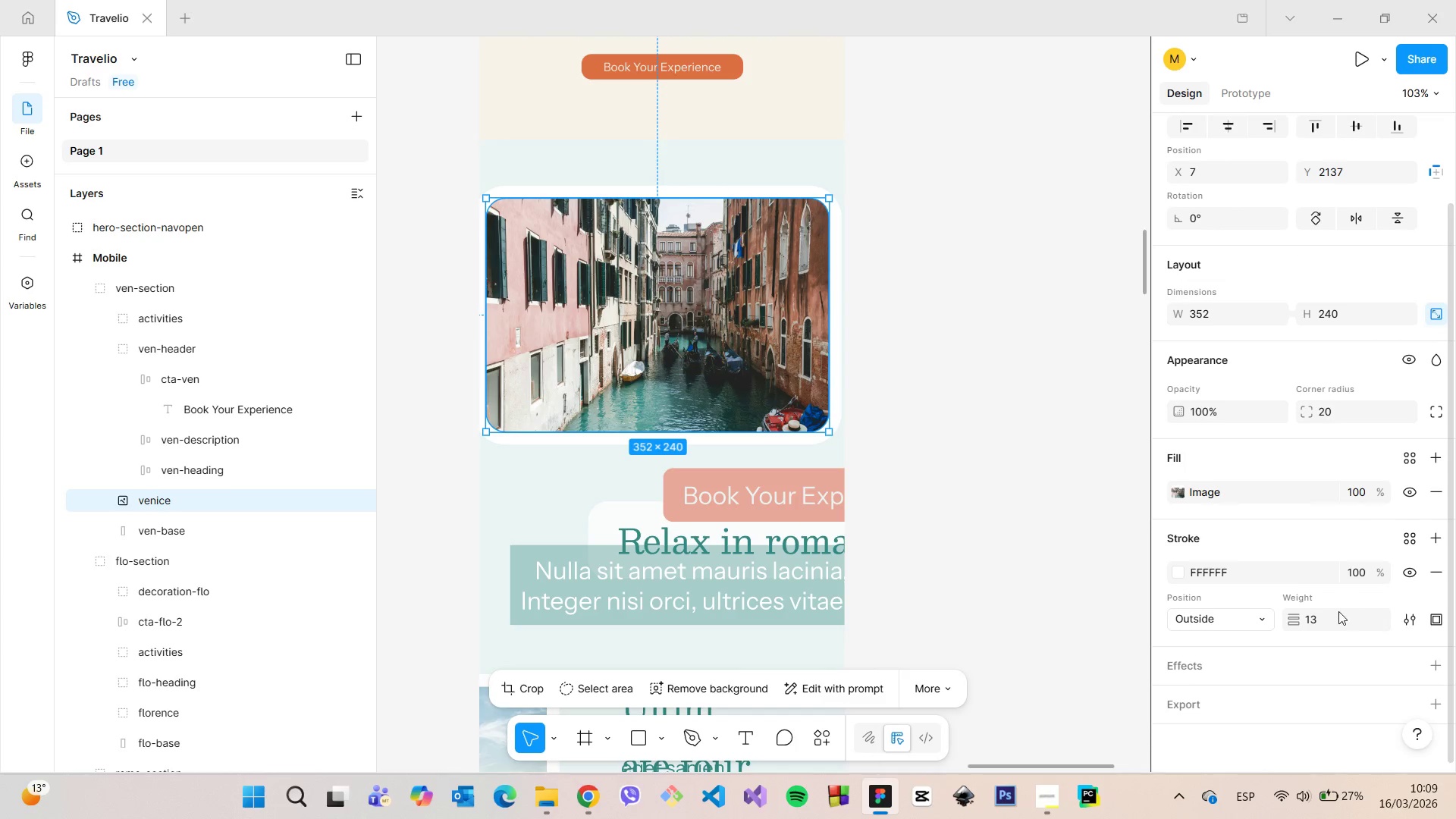 
left_click([1333, 618])
 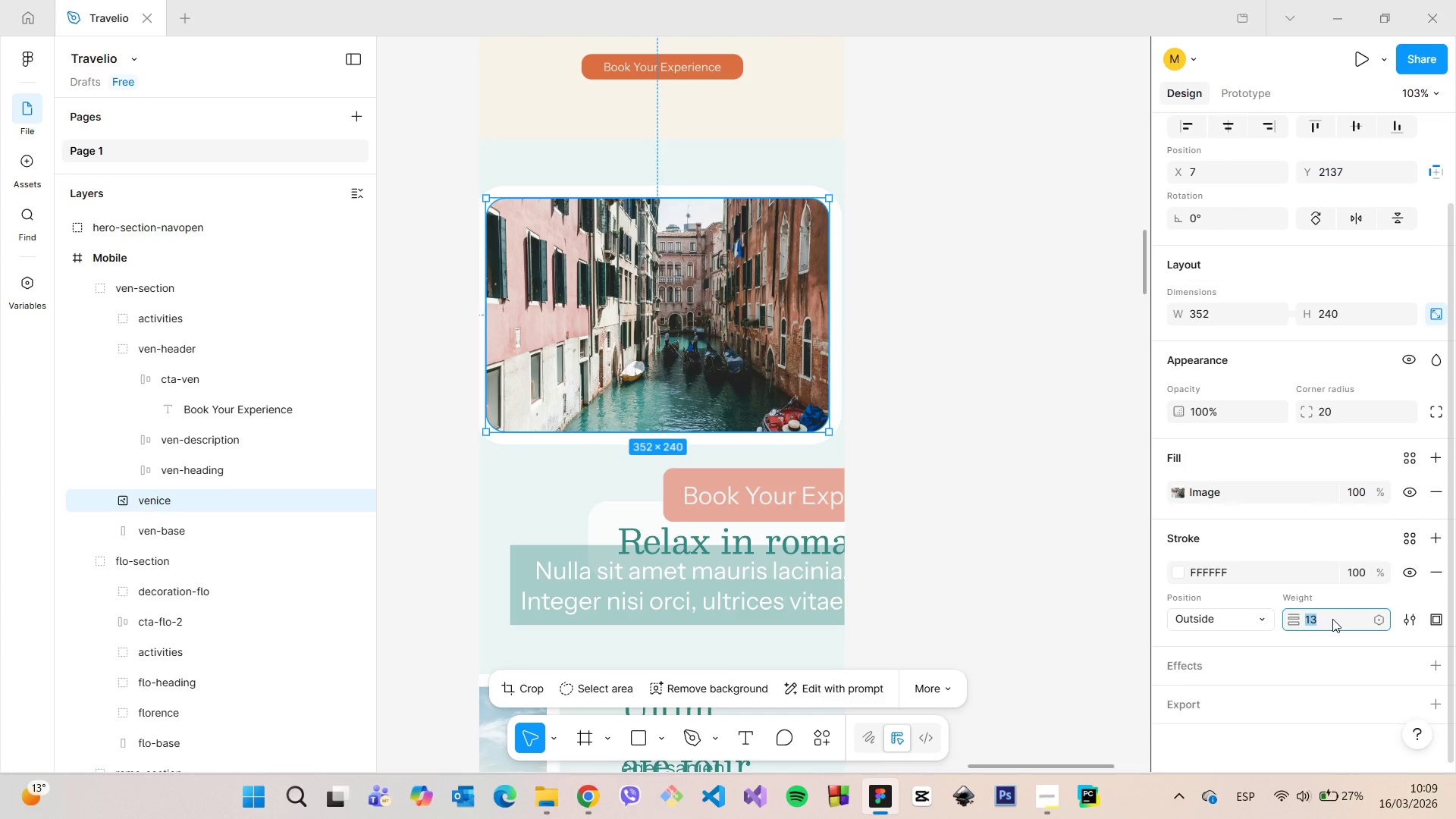 
type(10)
 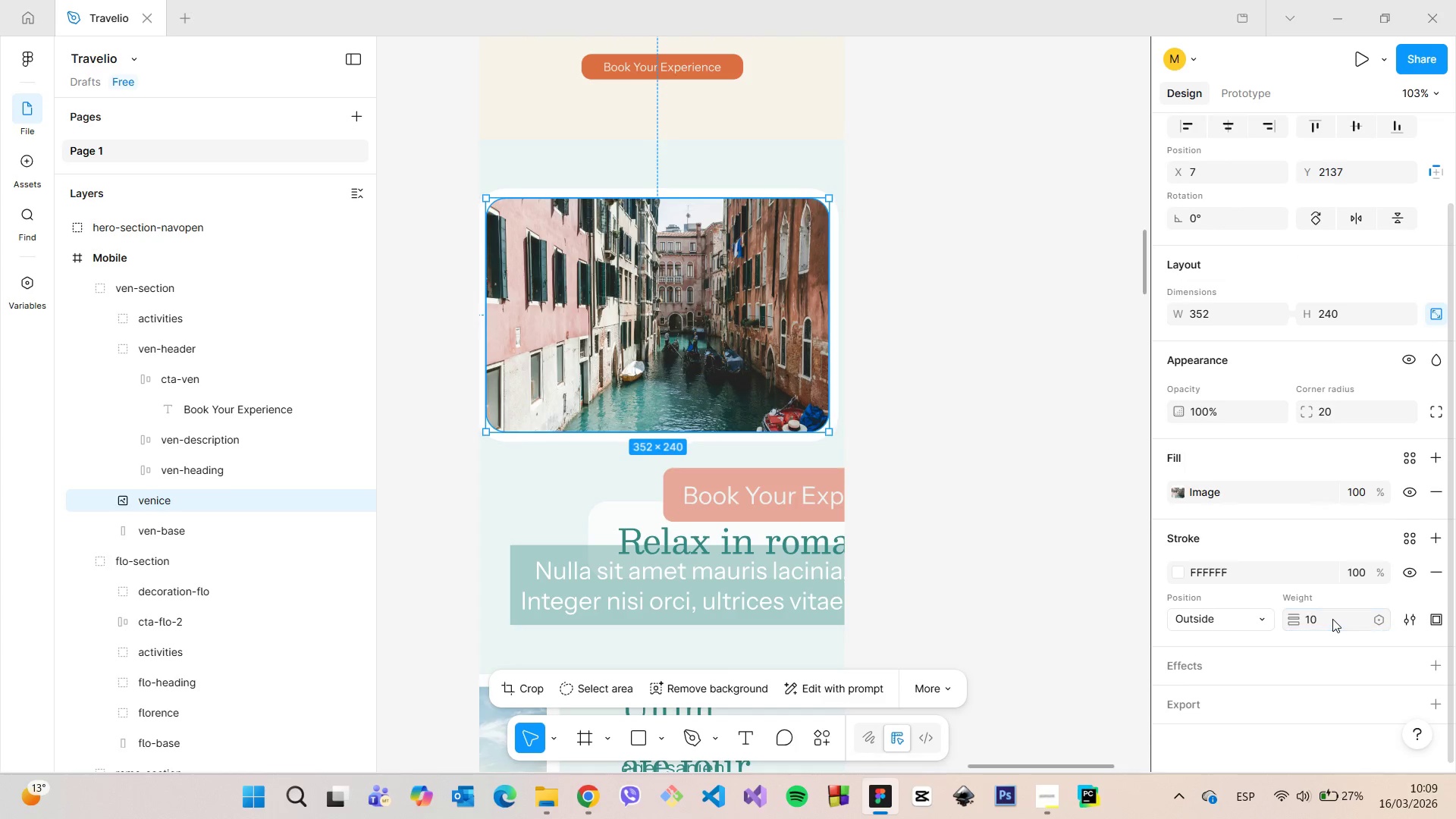 
key(Enter)
 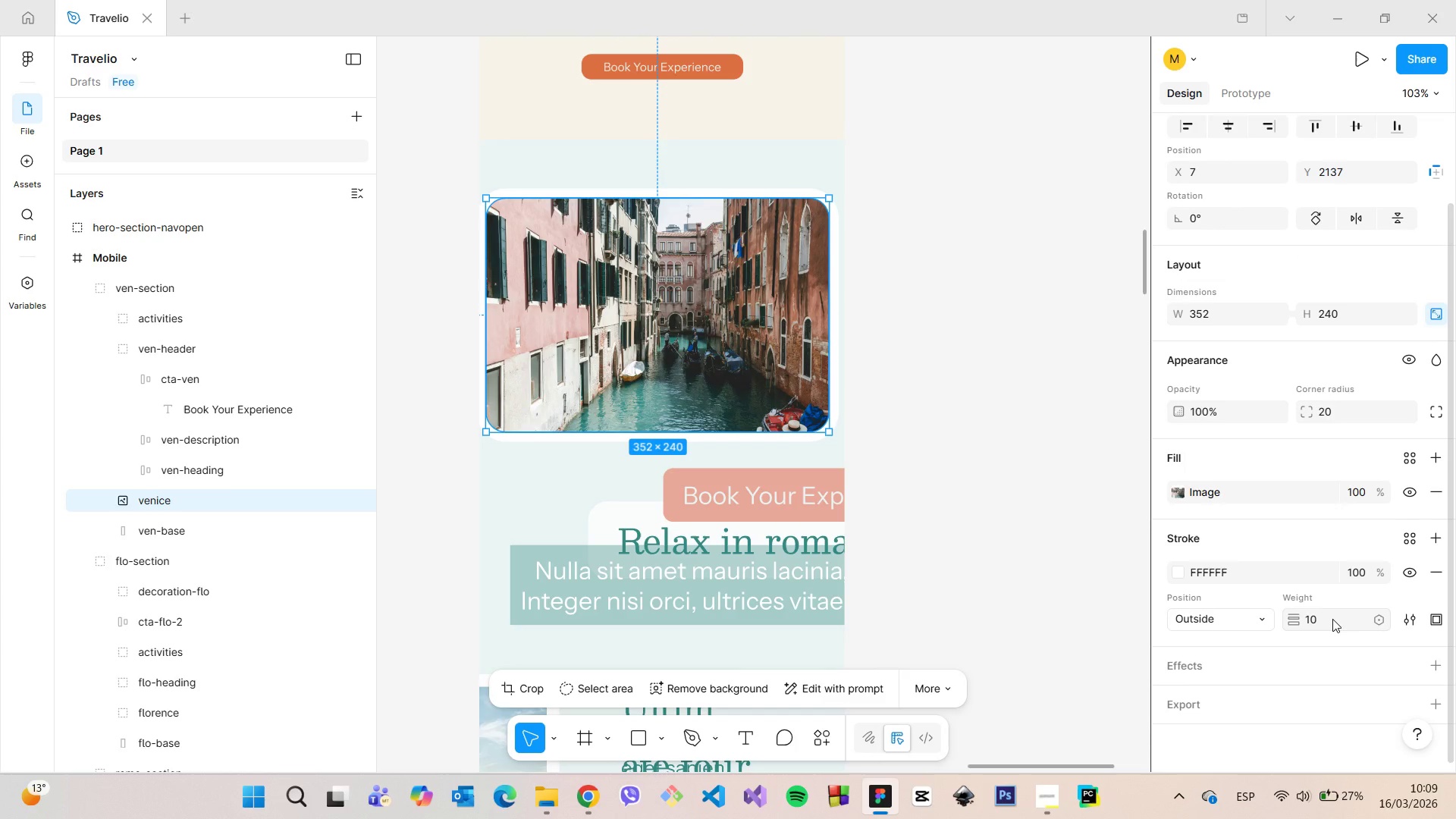 
left_click([1332, 619])
 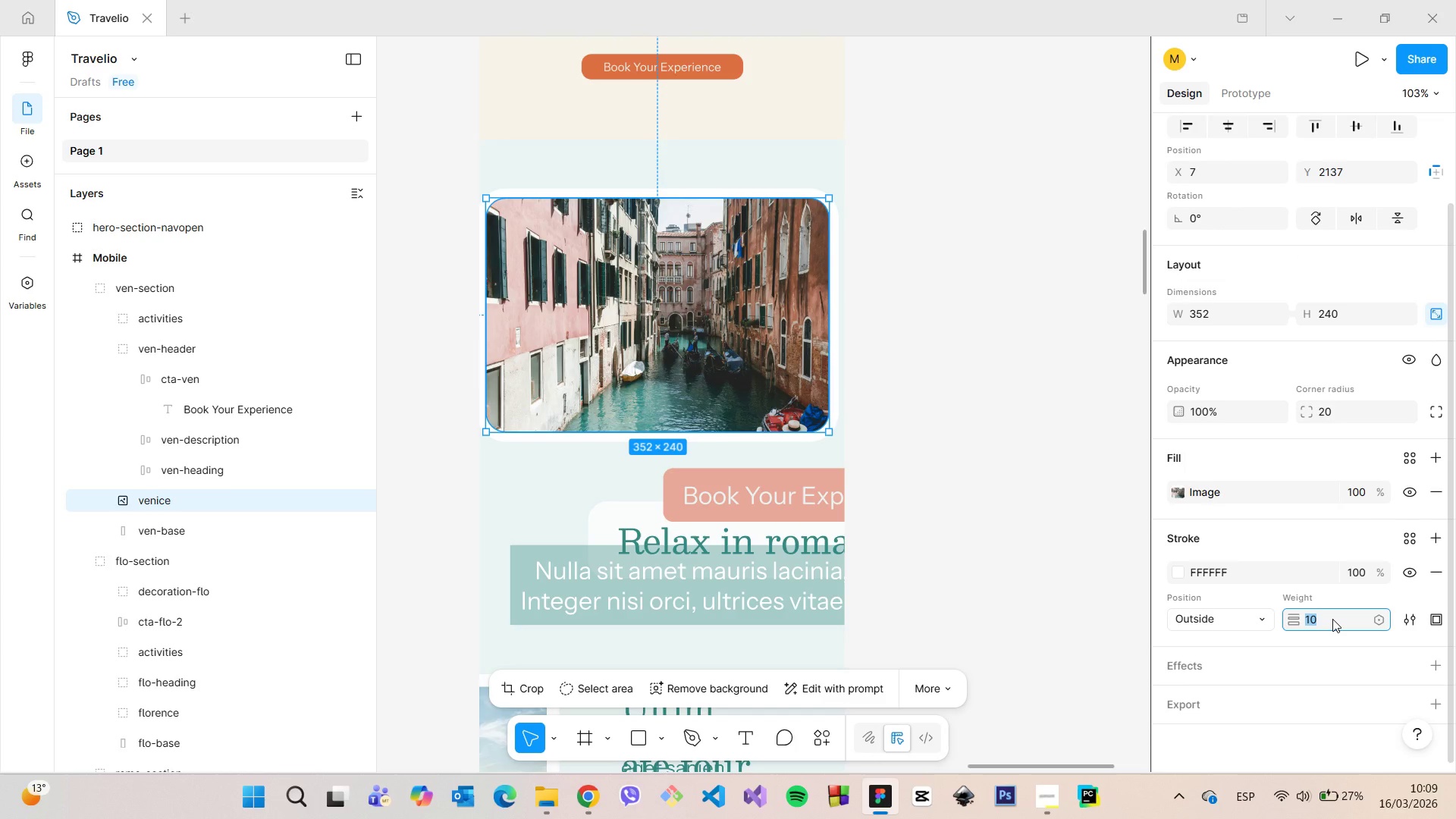 
key(5)
 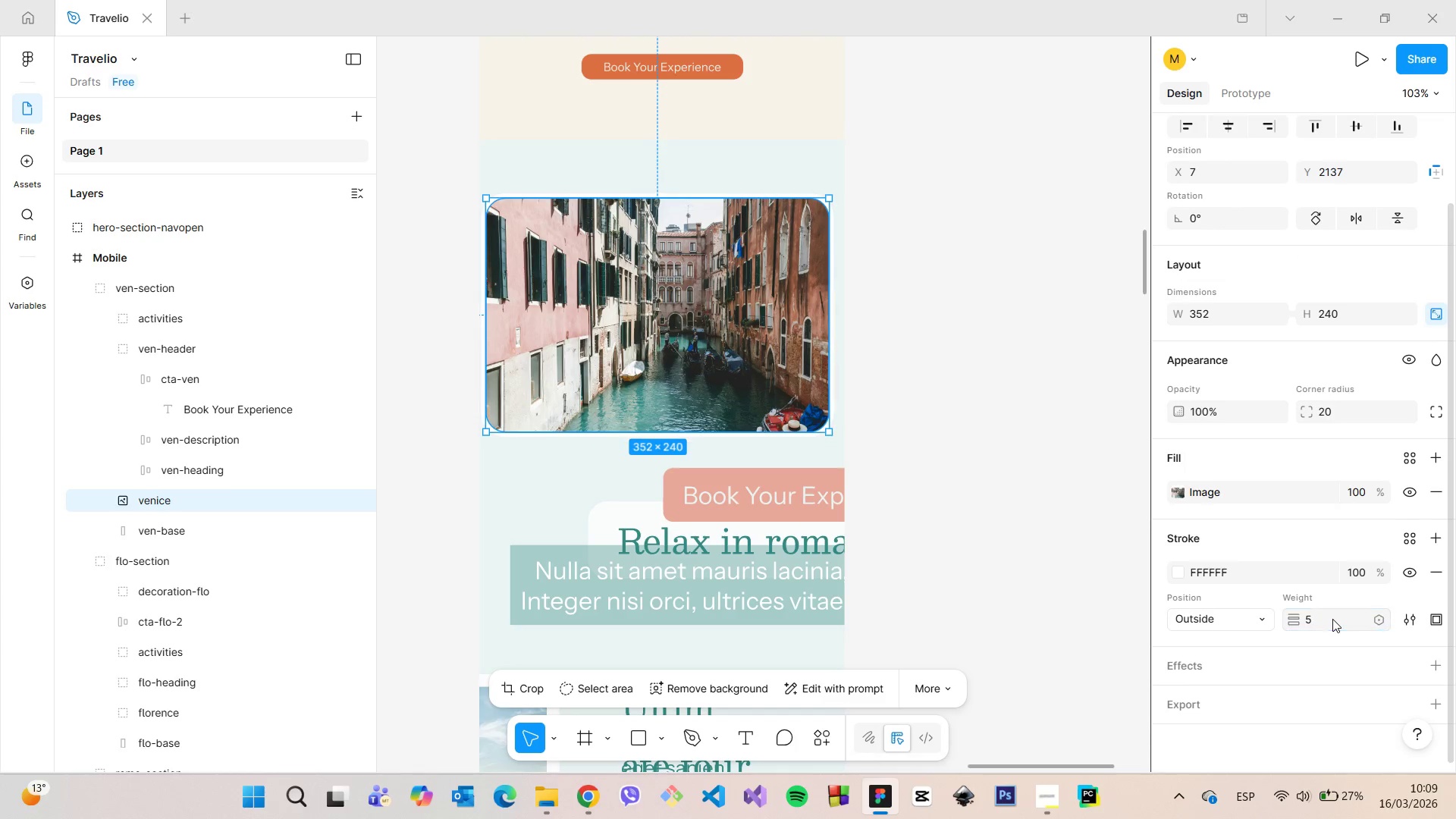 
key(Enter)
 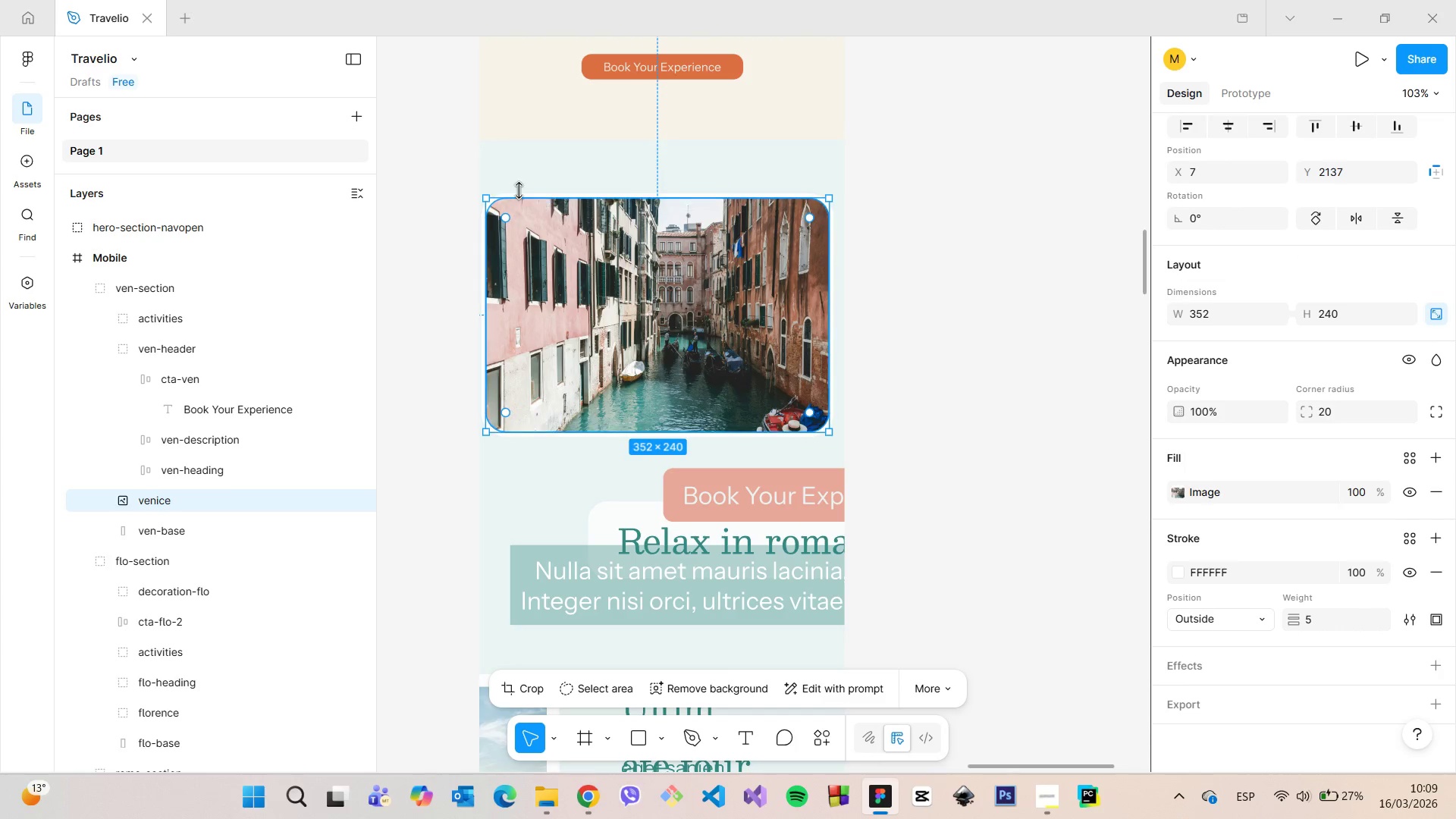 
scroll: coordinate [507, 184], scroll_direction: up, amount: 3.0
 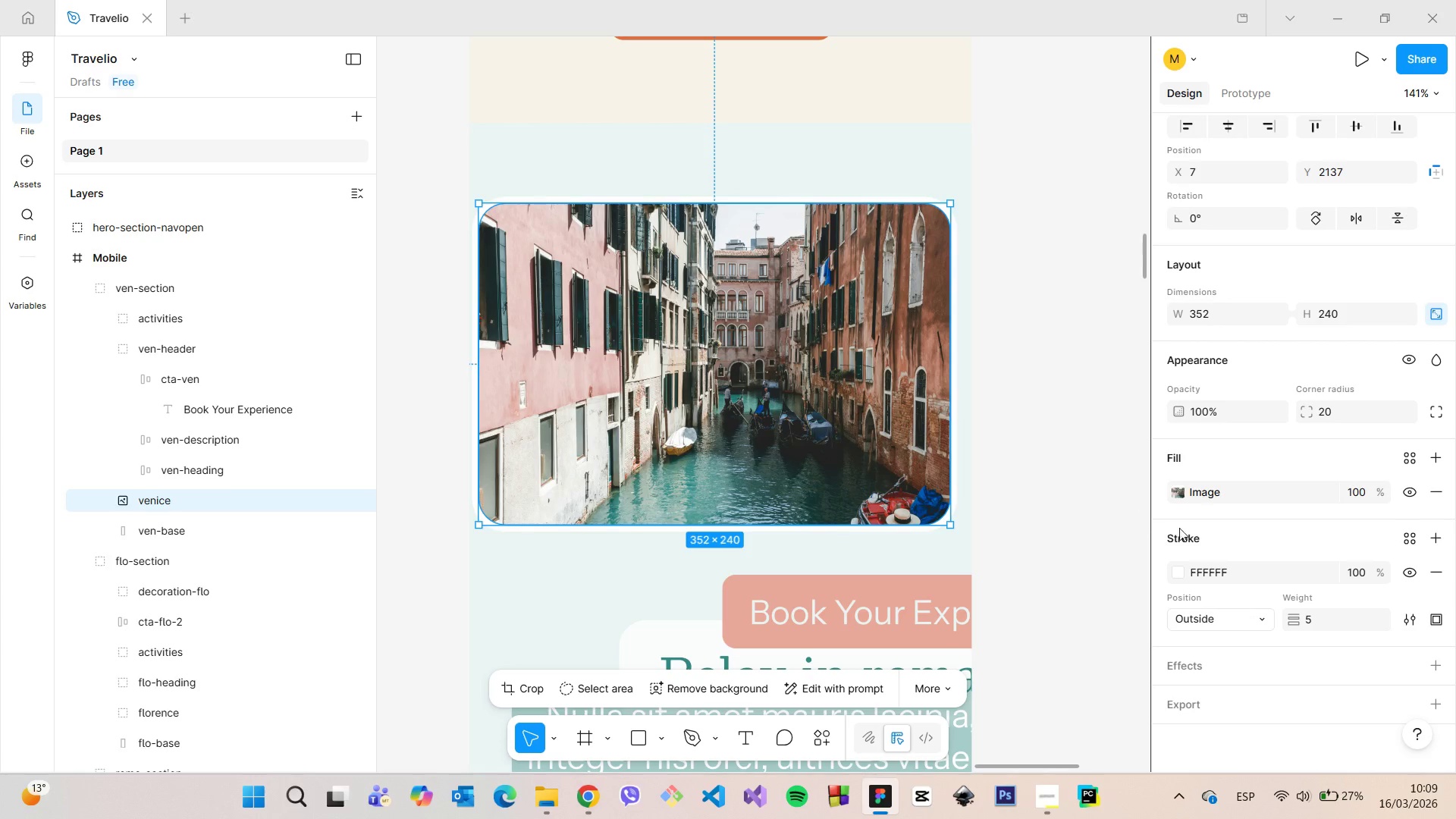 
left_click([1350, 629])
 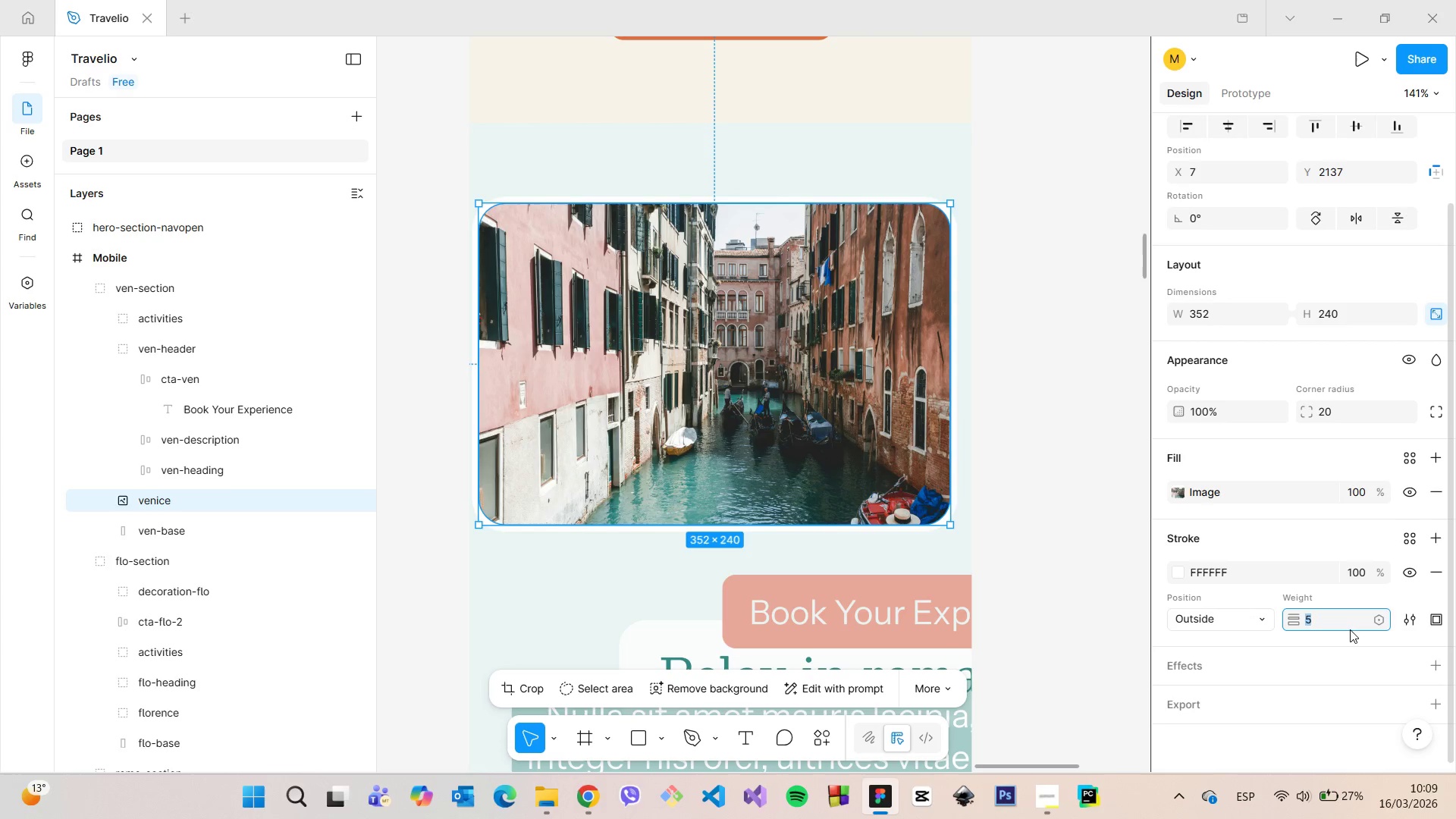 
key(7)
 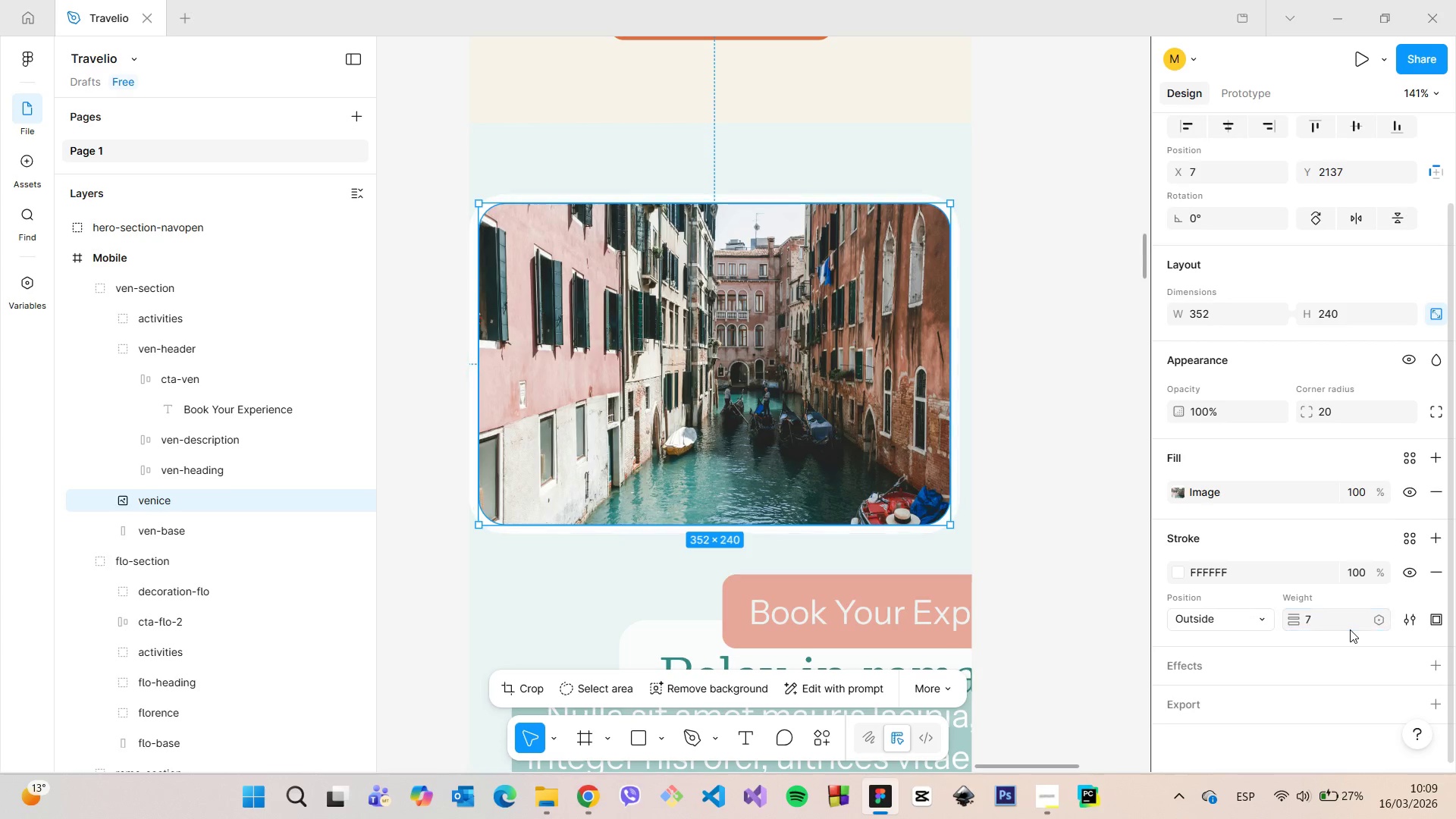 
key(Enter)
 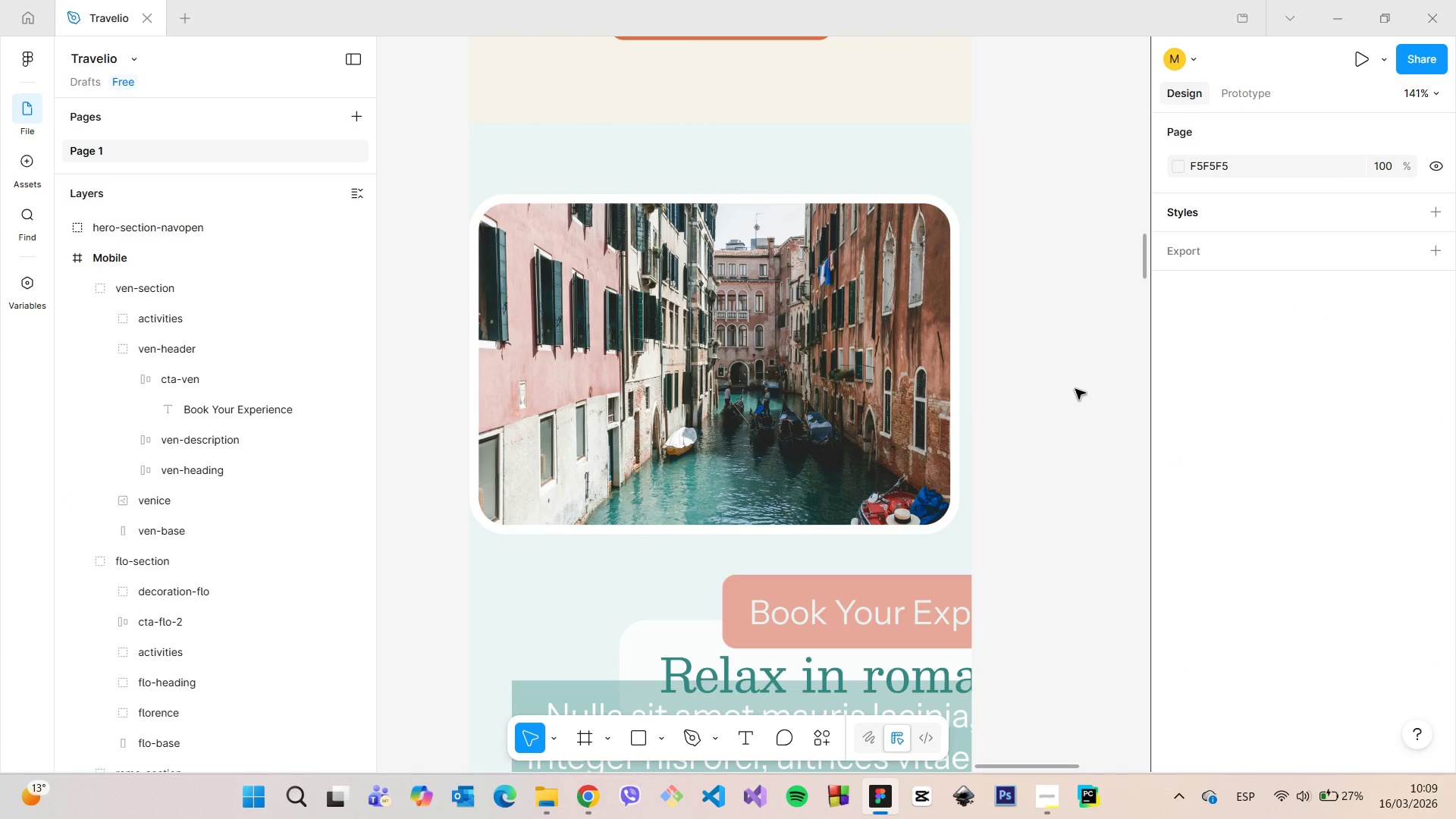 
left_click([748, 372])
 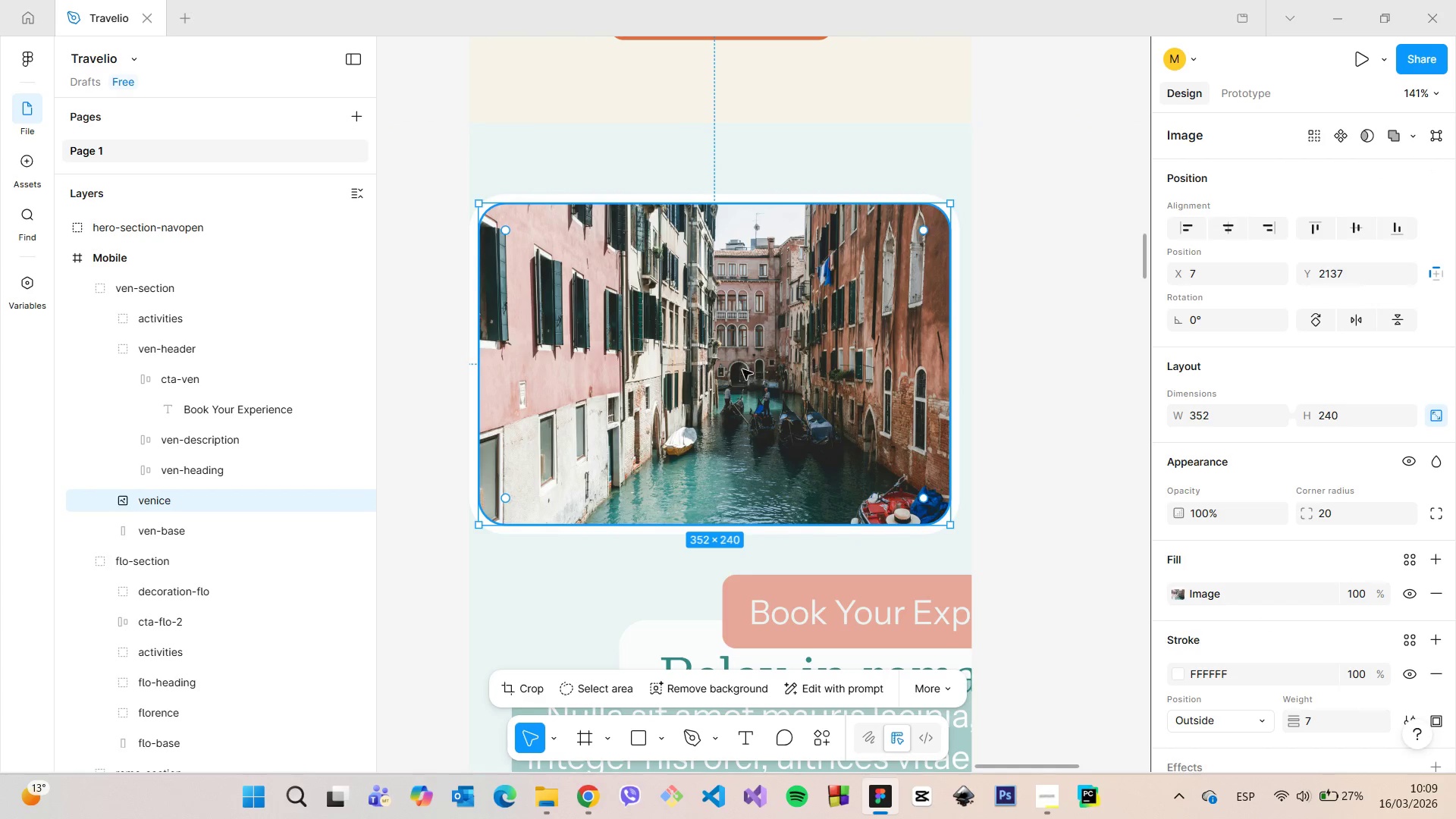 
left_click_drag(start_coordinate=[723, 362], to_coordinate=[729, 363])
 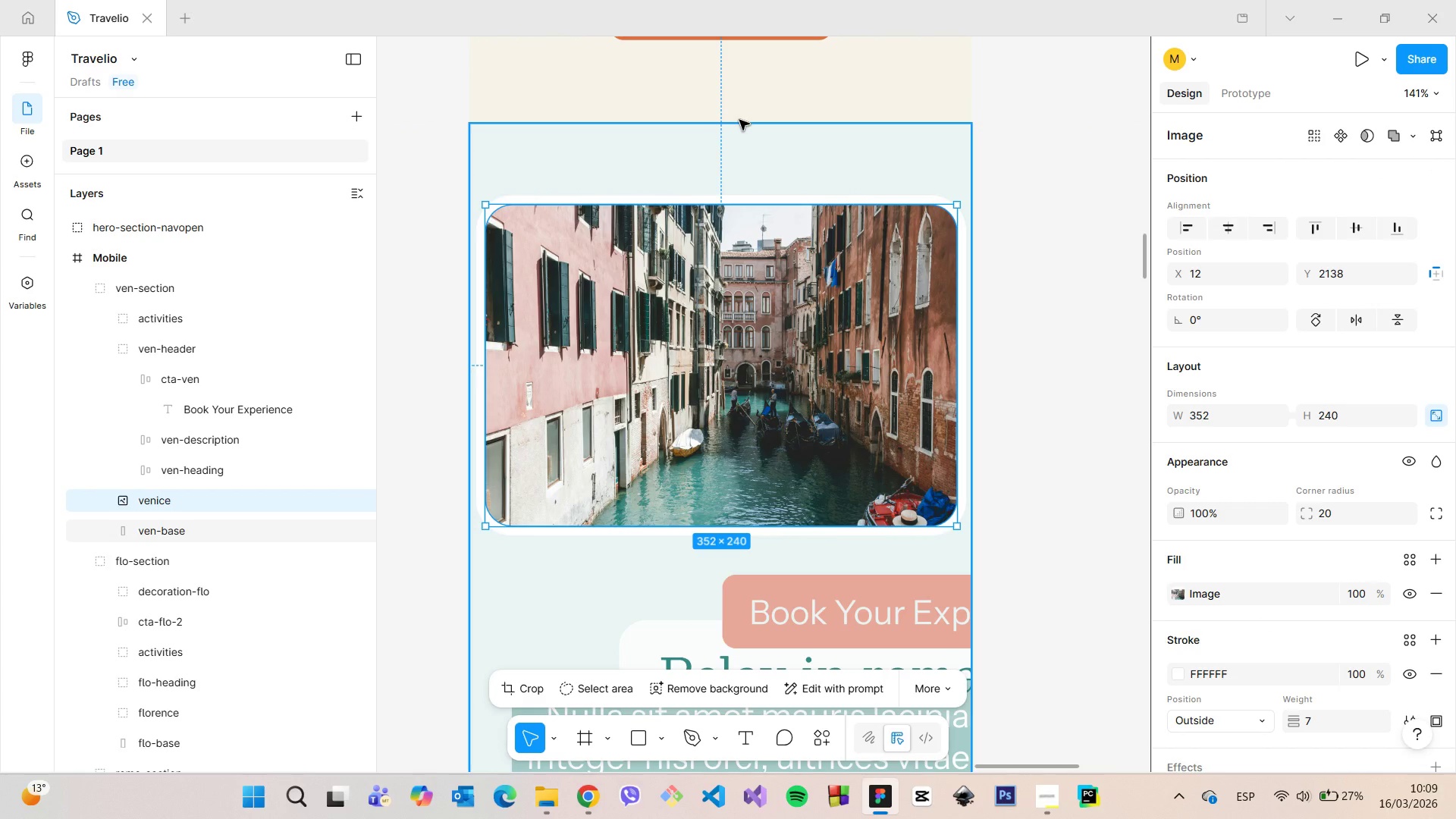 
hold_key(key=AltLeft, duration=0.58)
 